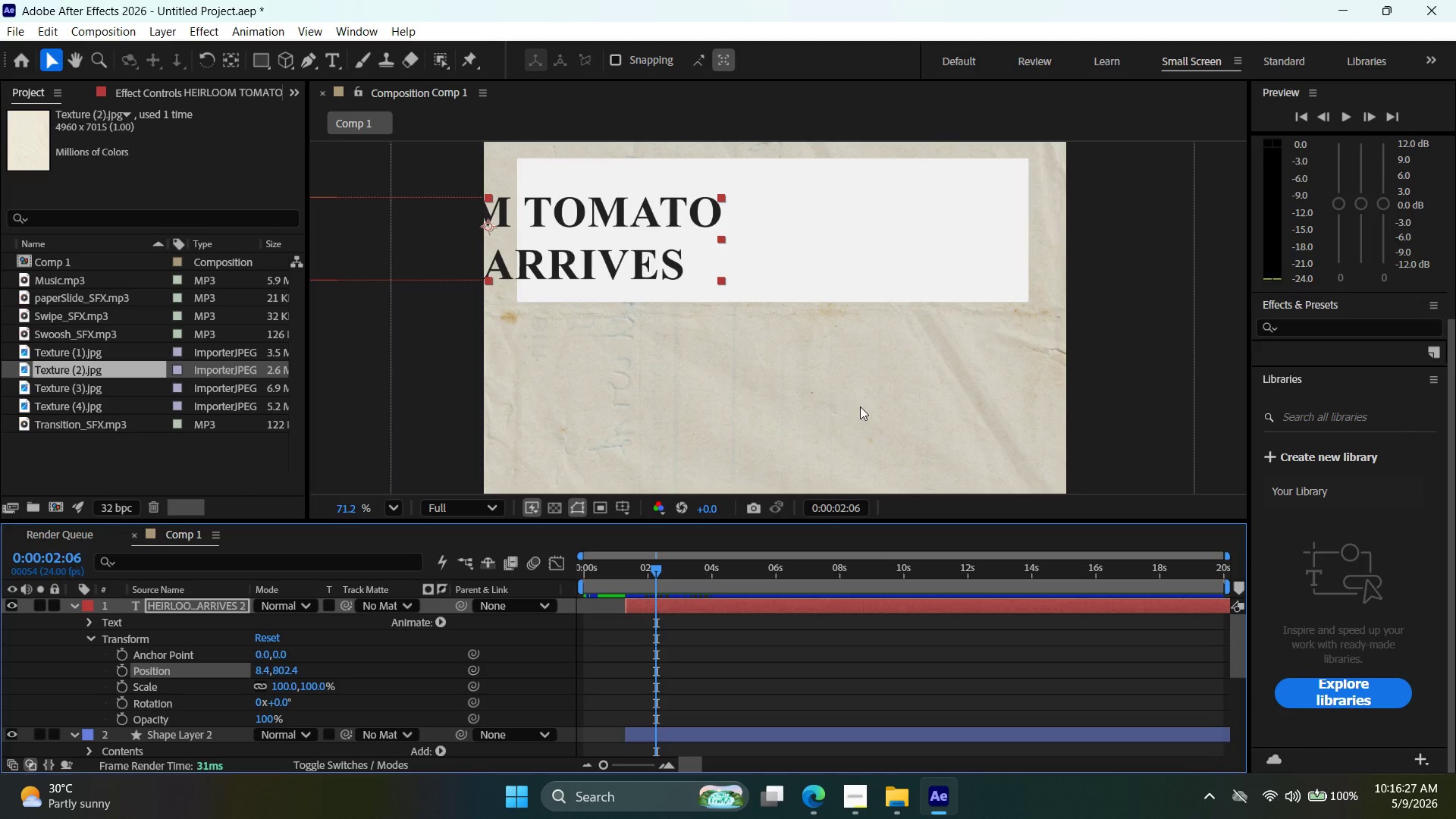 
left_click([845, 224])
 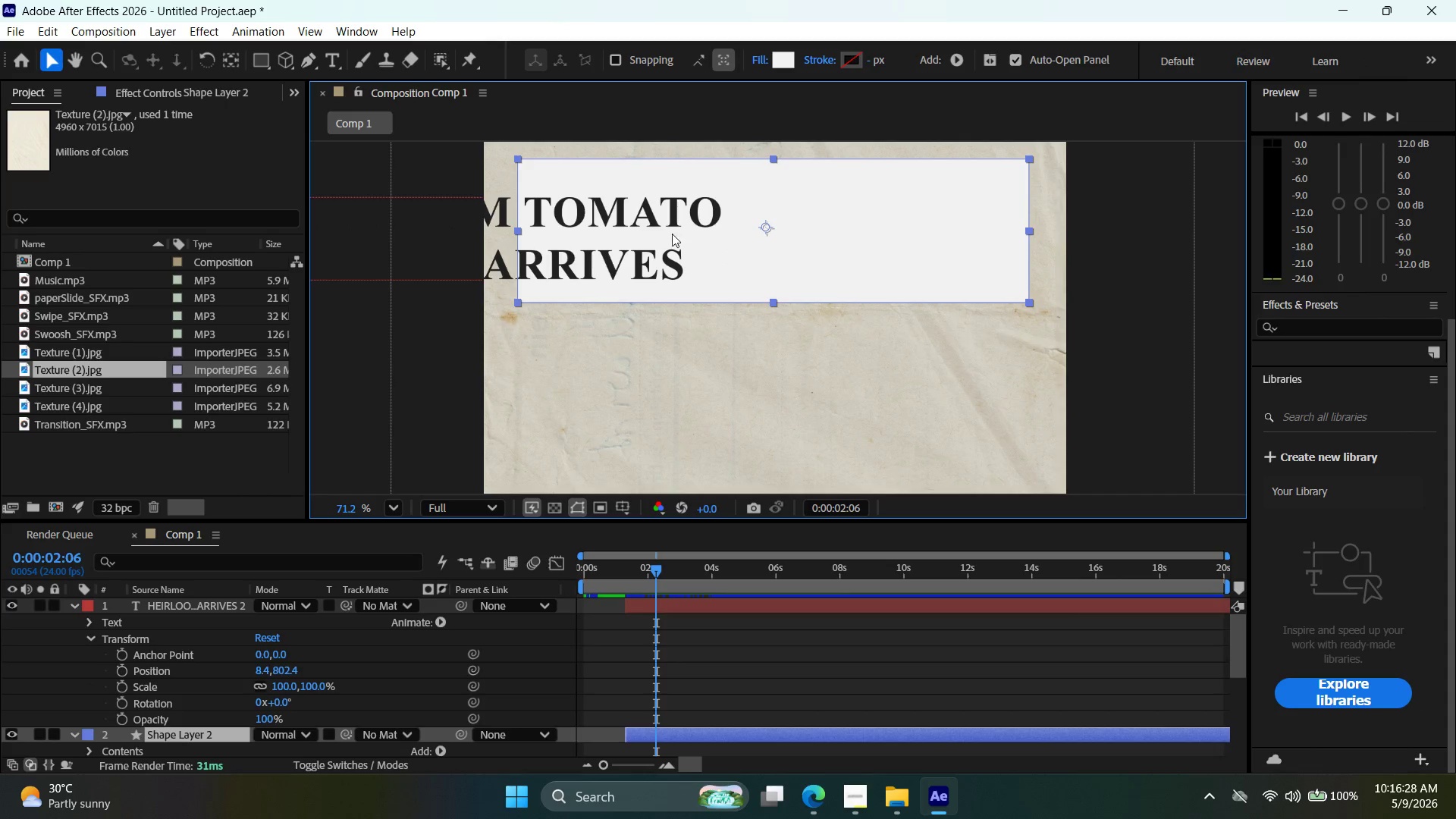 
hold_key(key=ShiftLeft, duration=0.55)
 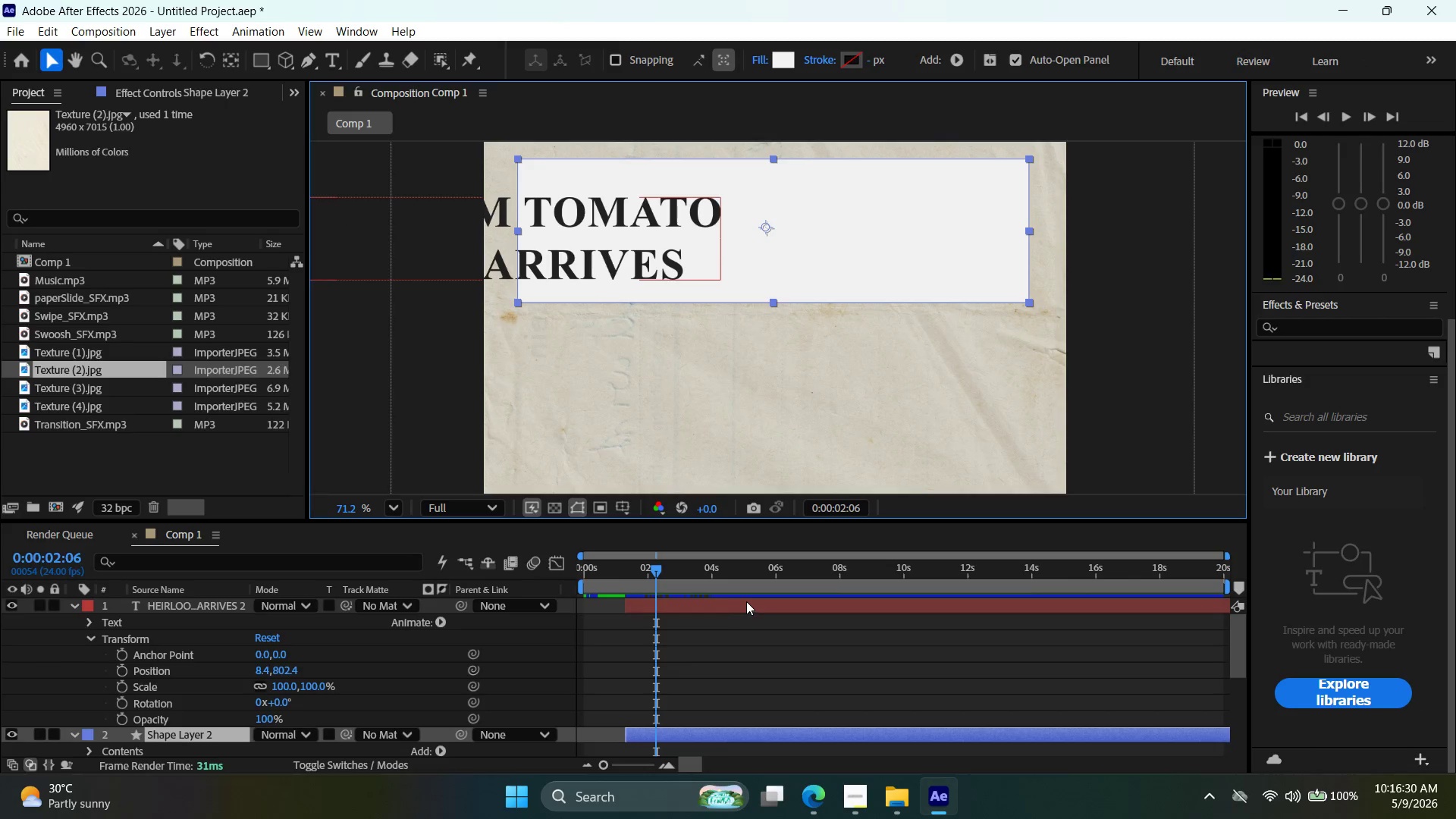 
hold_key(key=ShiftLeft, duration=0.53)
left_click([752, 608])
 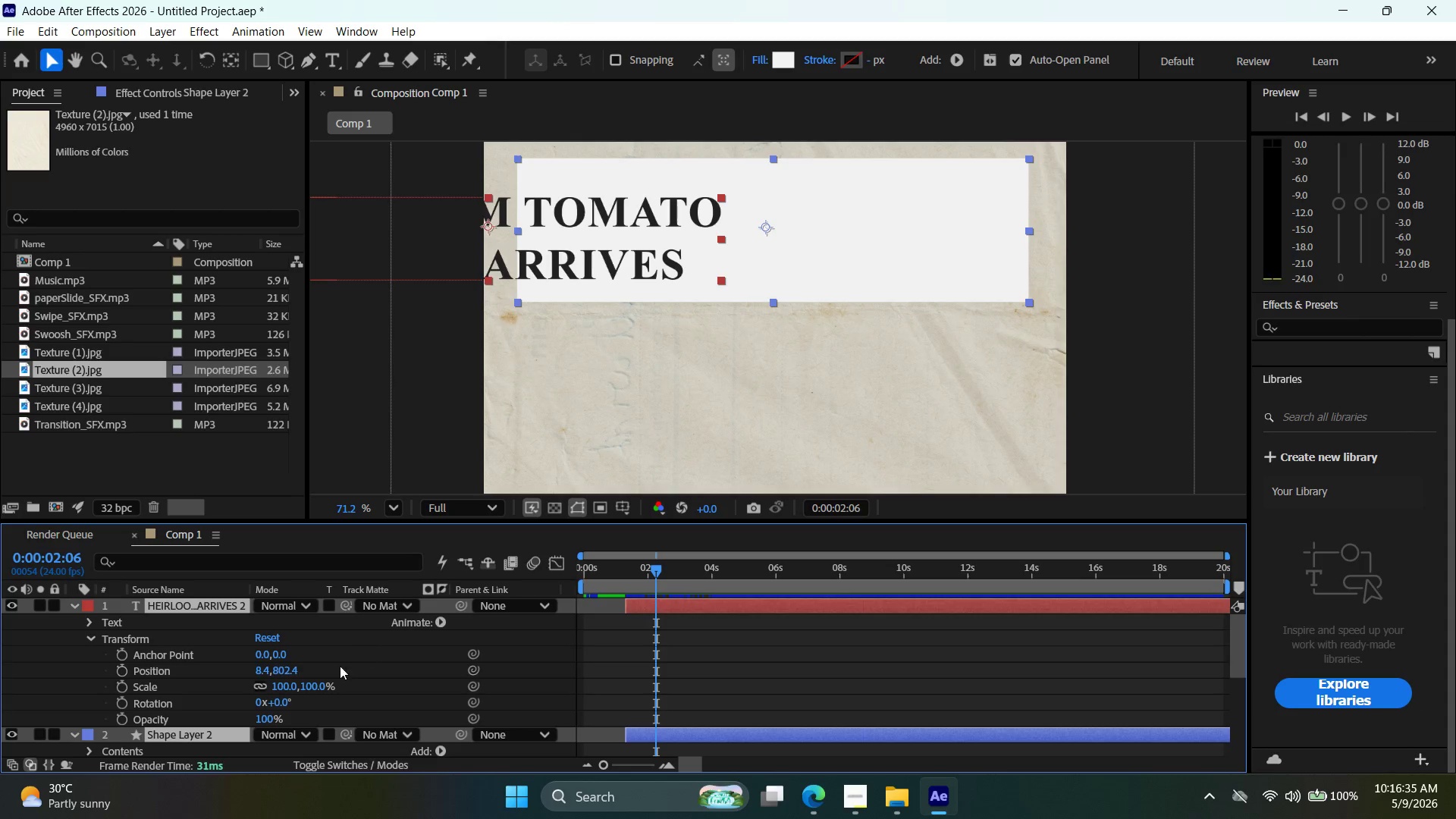 
wait(6.05)
 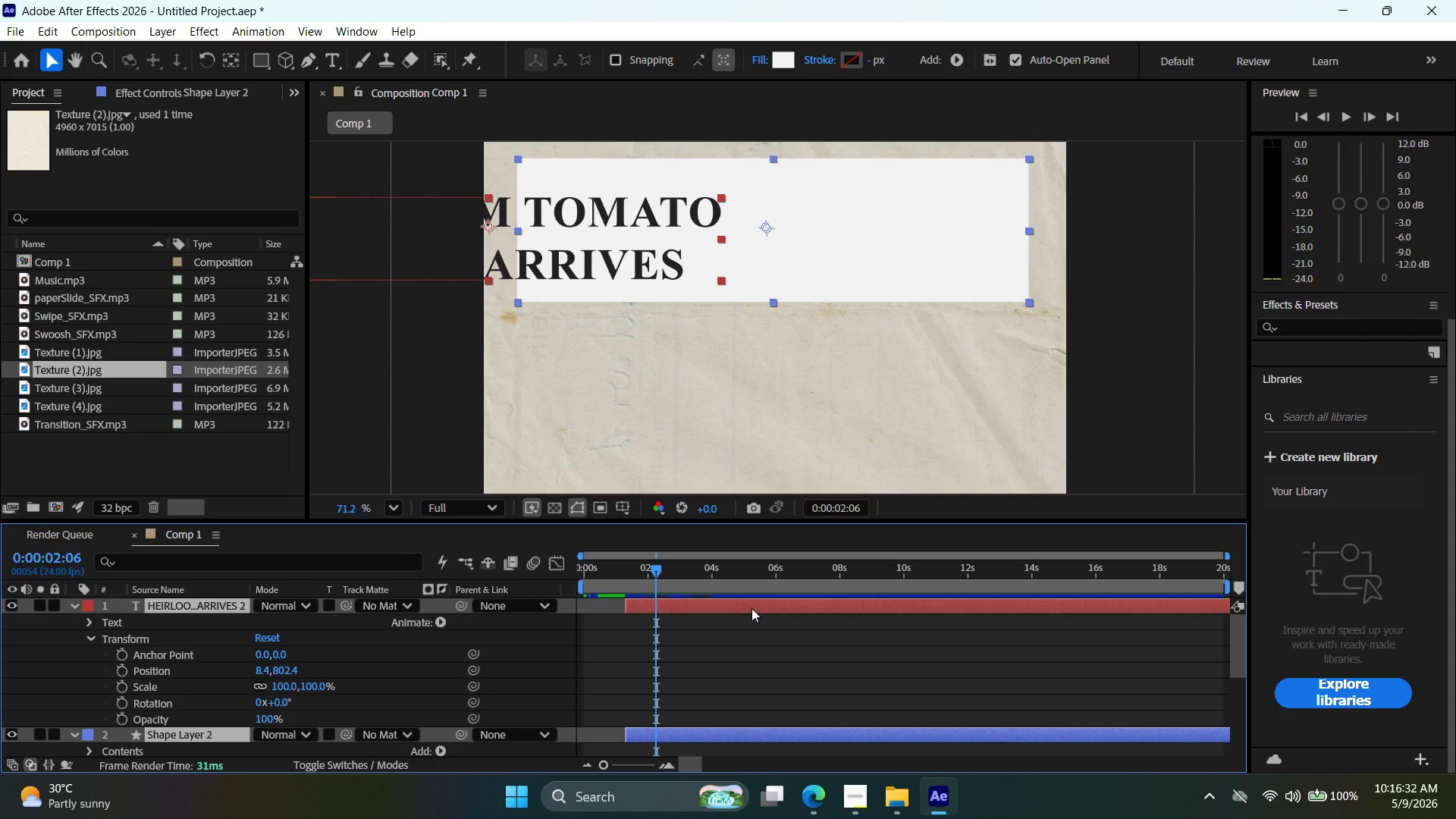 
double_click([282, 687])
 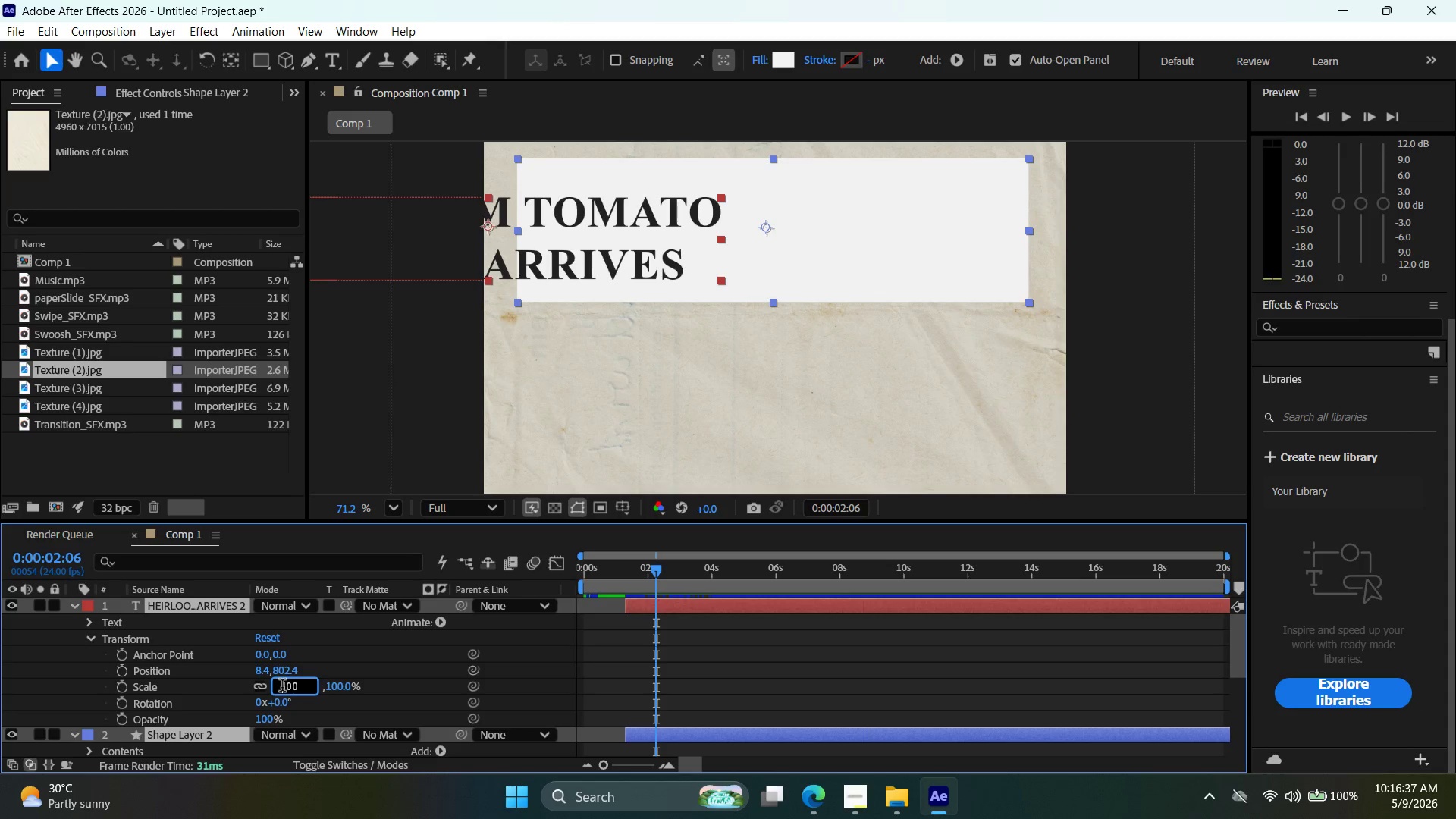 
triple_click([282, 687])
 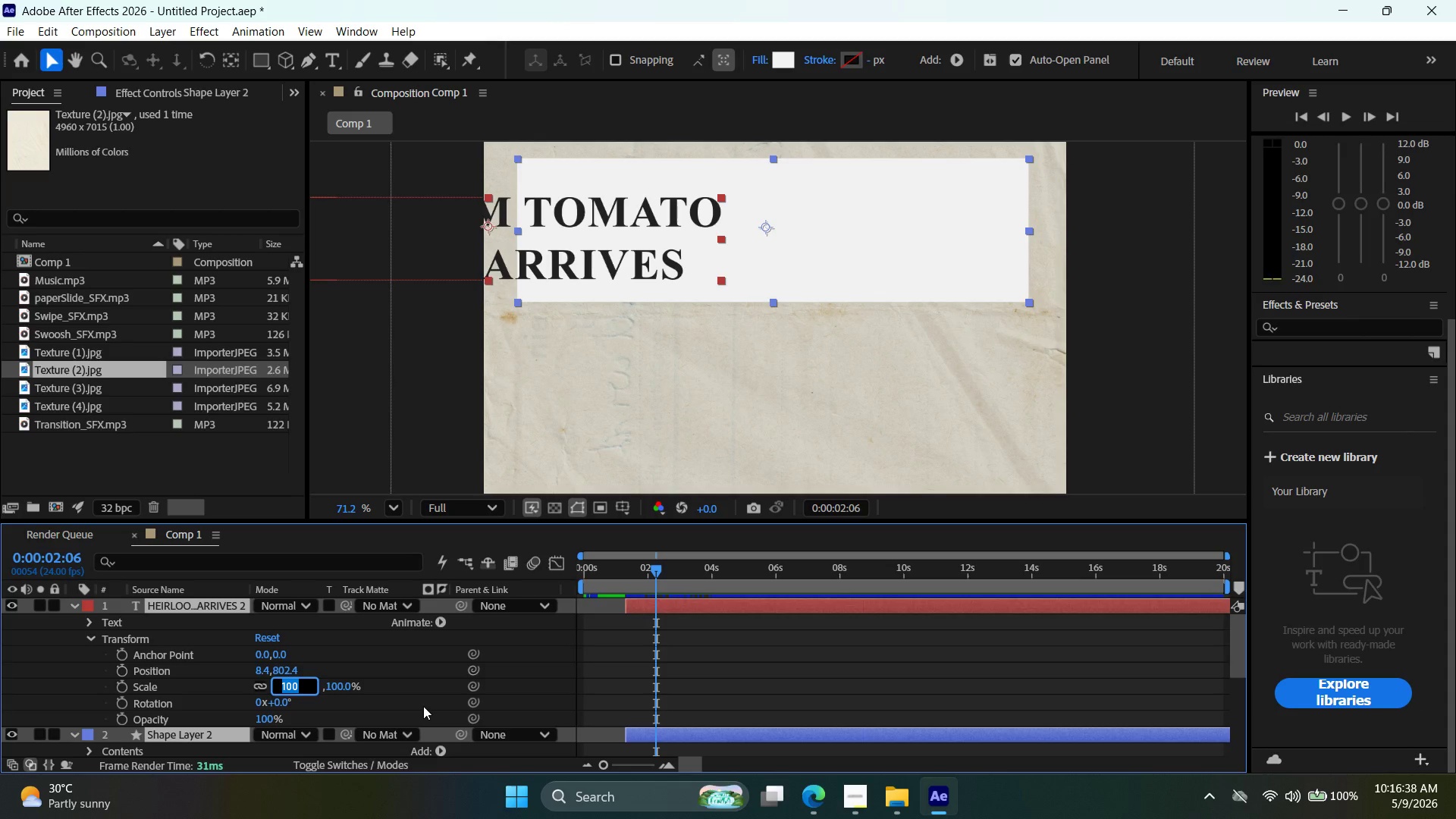 
type(50)
 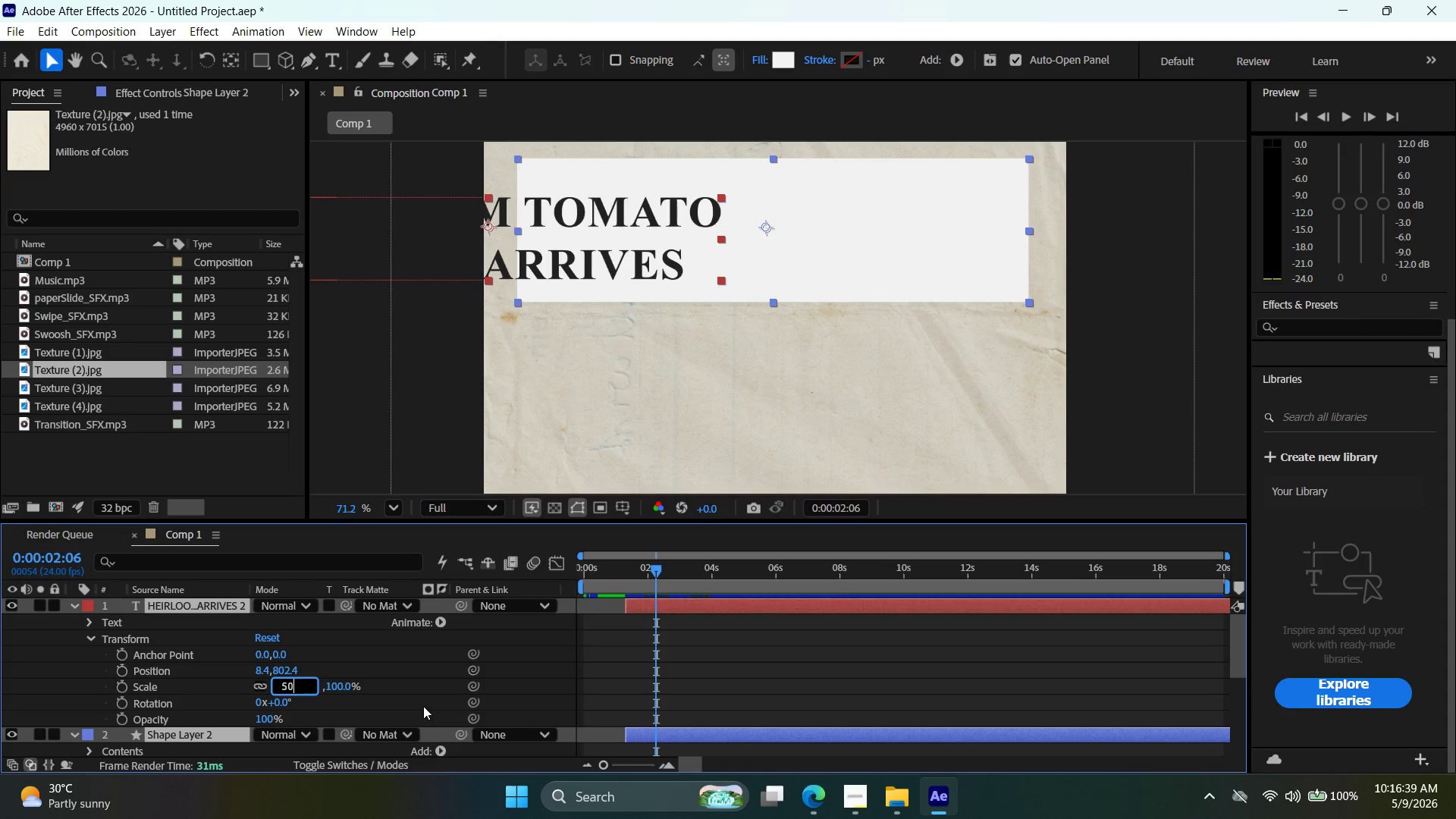 
key(Enter)
 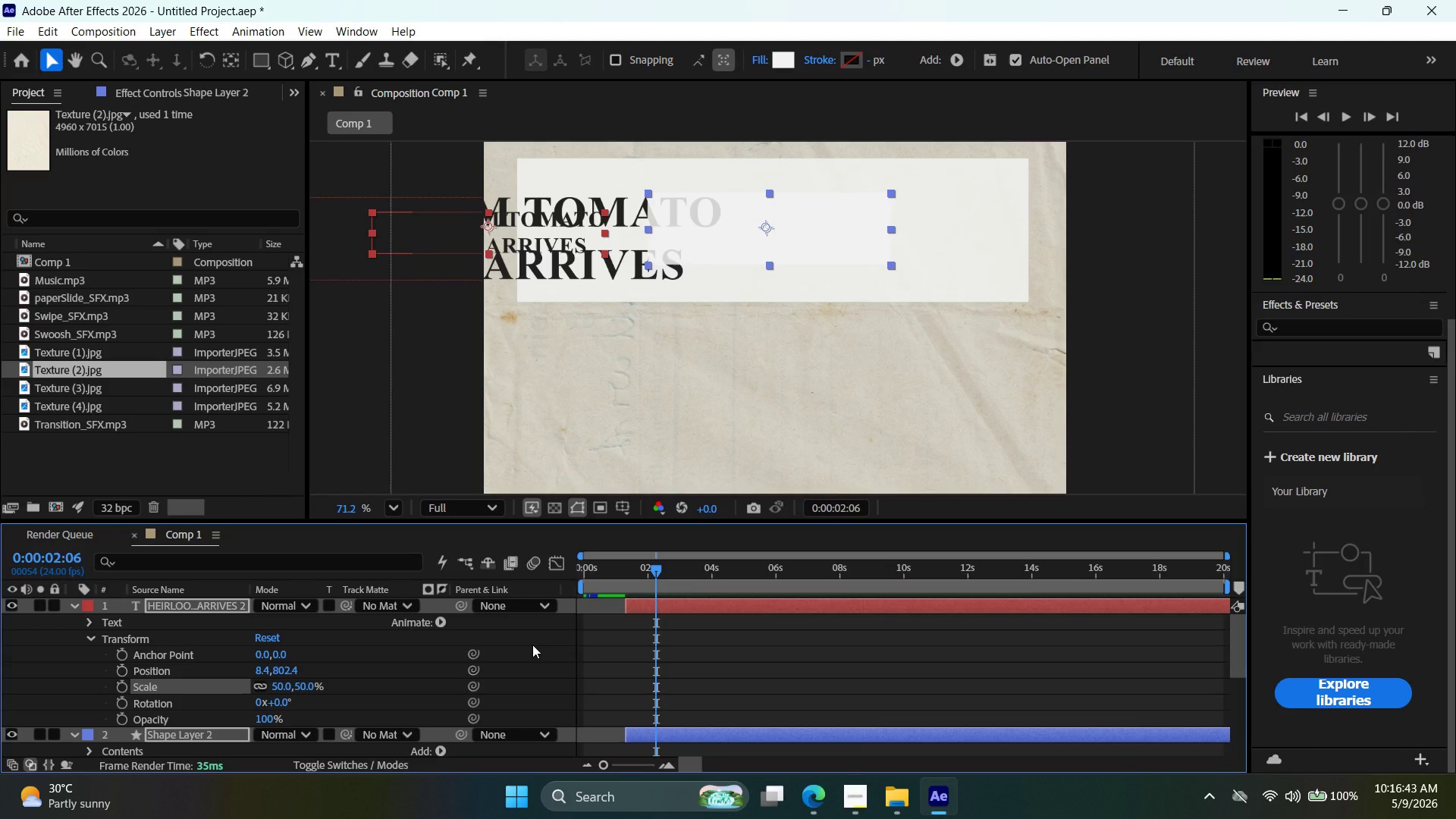 
wait(5.41)
 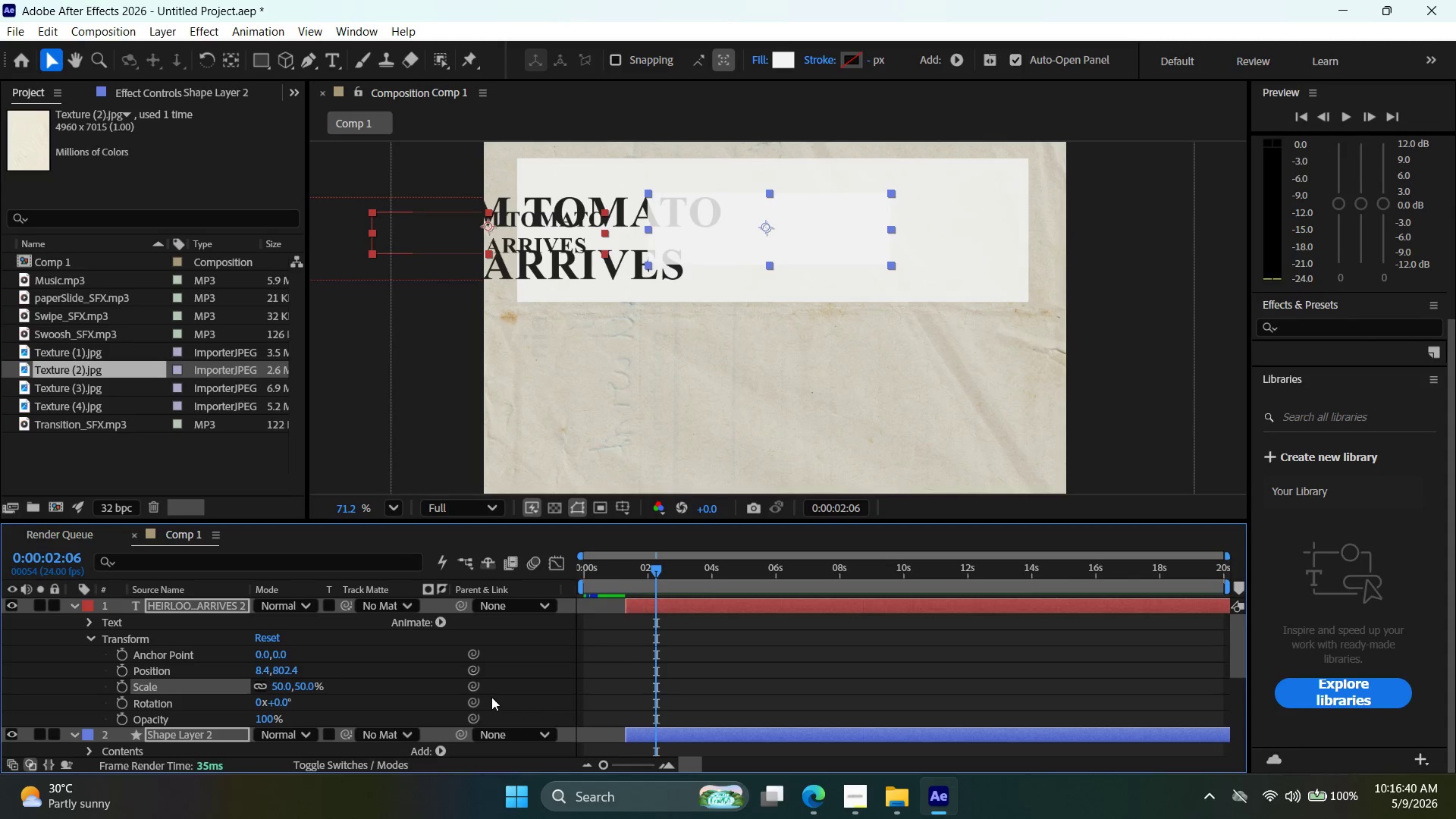 
left_click_drag(start_coordinate=[660, 568], to_coordinate=[879, 560])
 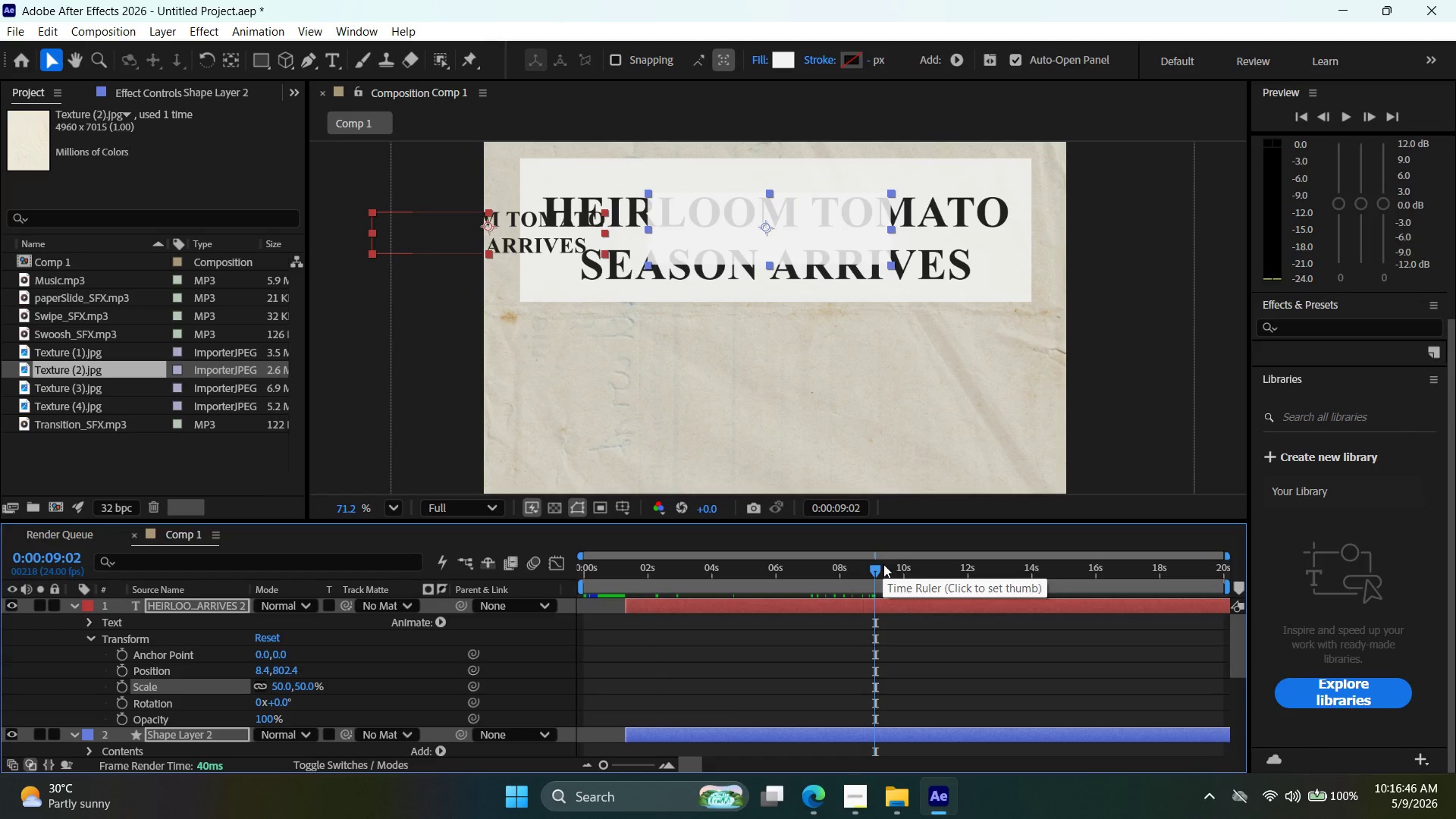 
left_click_drag(start_coordinate=[872, 570], to_coordinate=[1034, 578])
 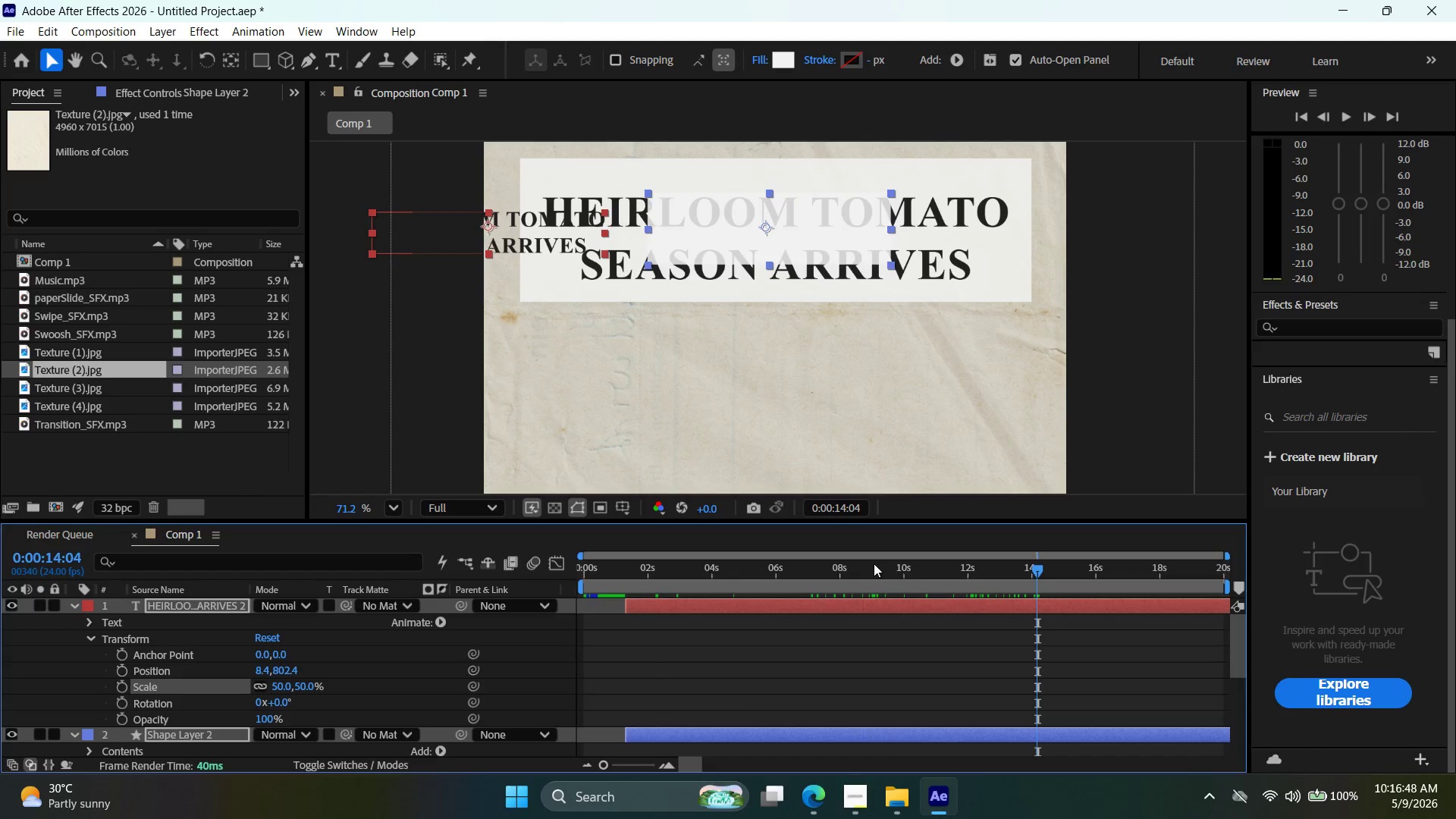 
mouse_move([857, 576])
 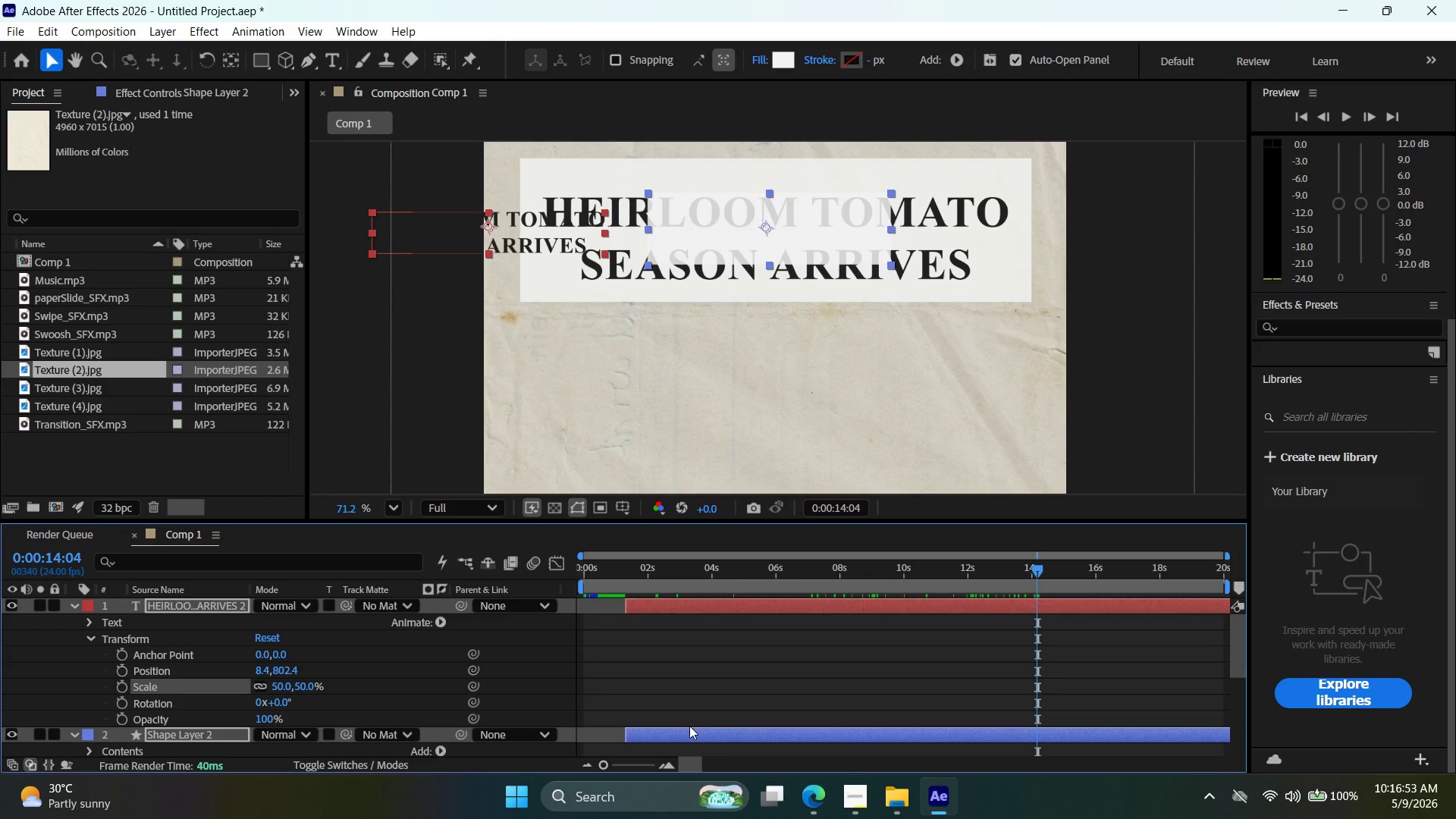 
left_click([696, 735])
 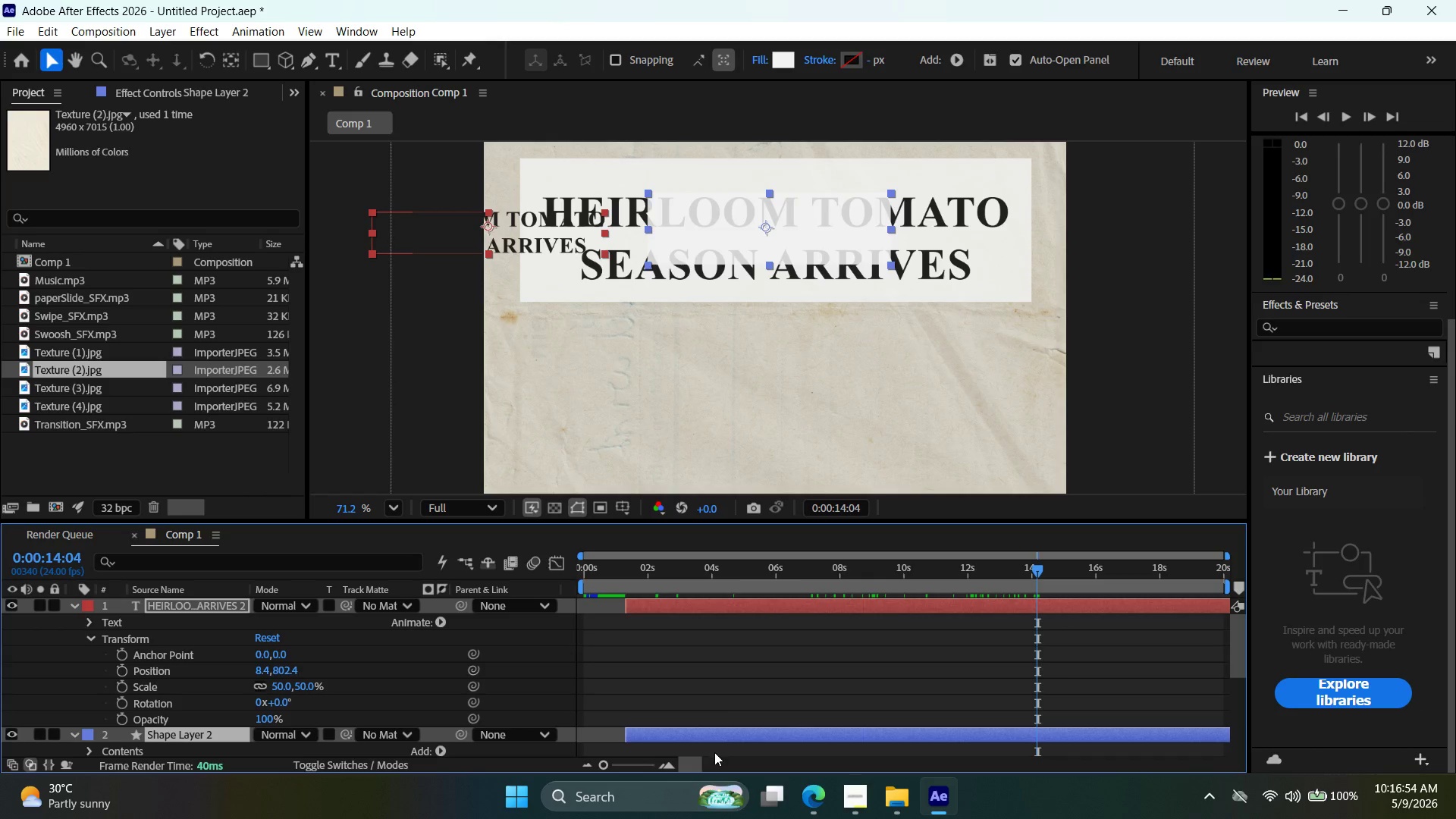 
scroll: coordinate [464, 684], scroll_direction: down, amount: 3.0
 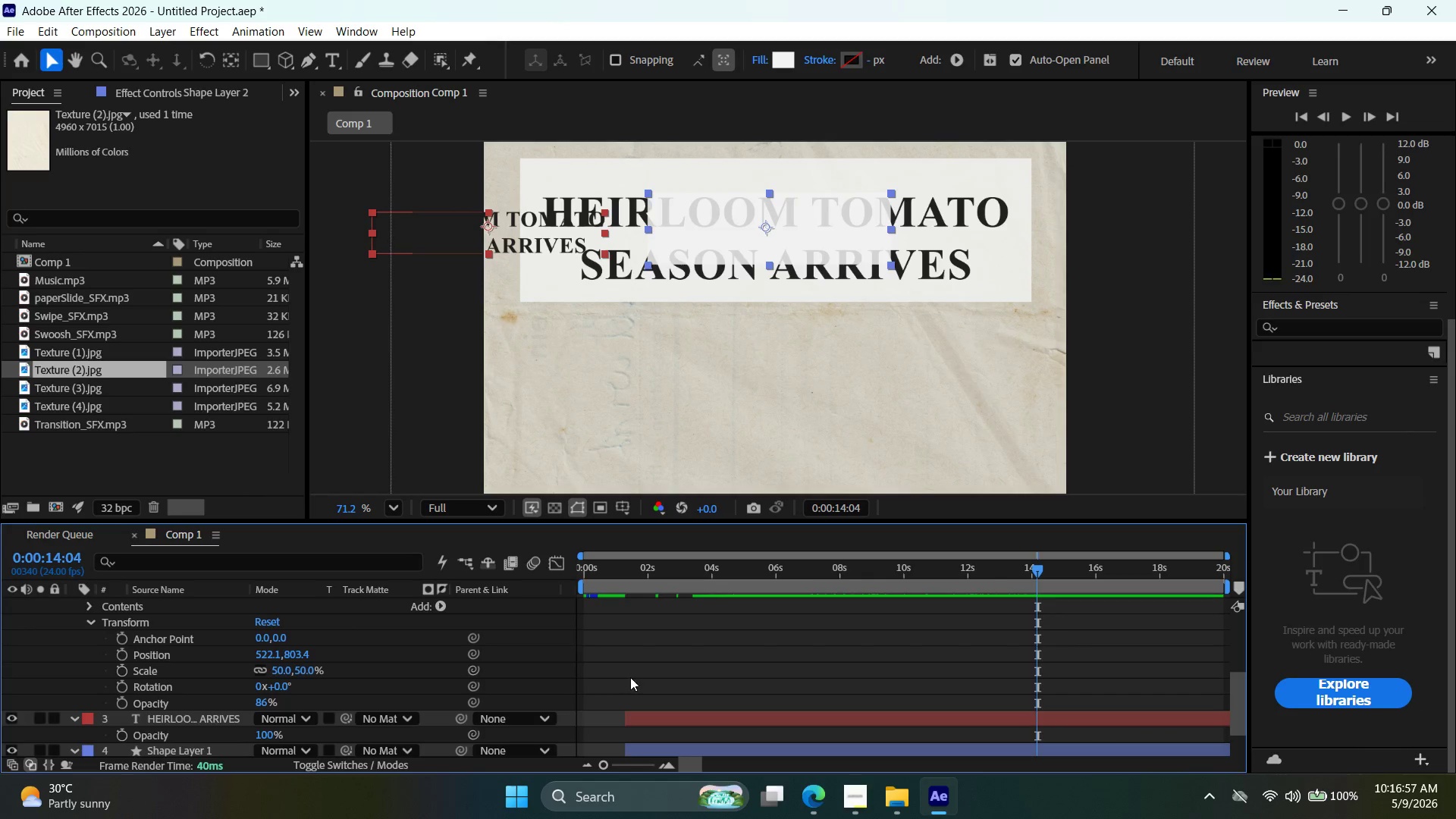 
scroll: coordinate [722, 671], scroll_direction: up, amount: 1.0
 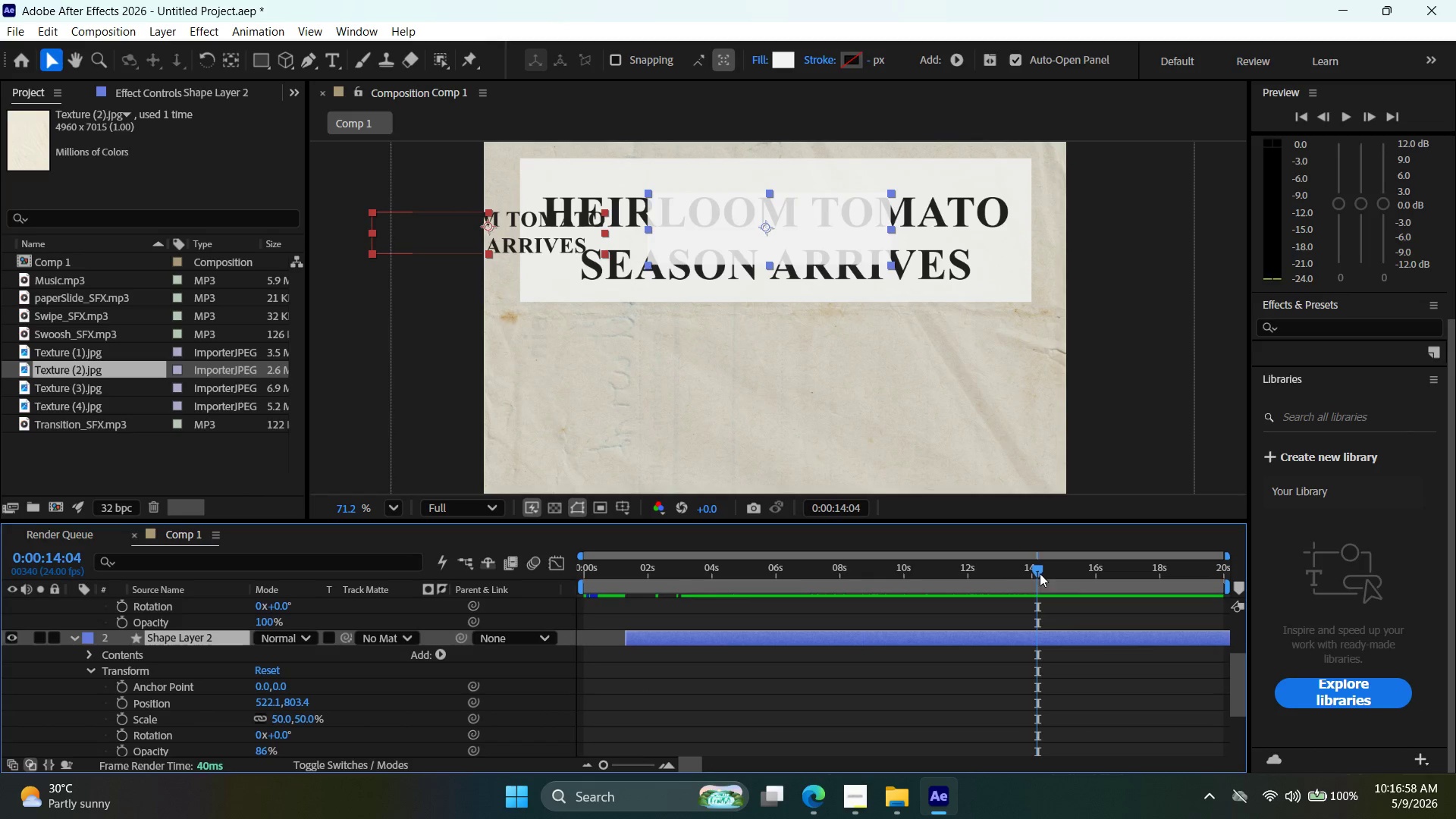 
left_click_drag(start_coordinate=[1039, 571], to_coordinate=[815, 611])
 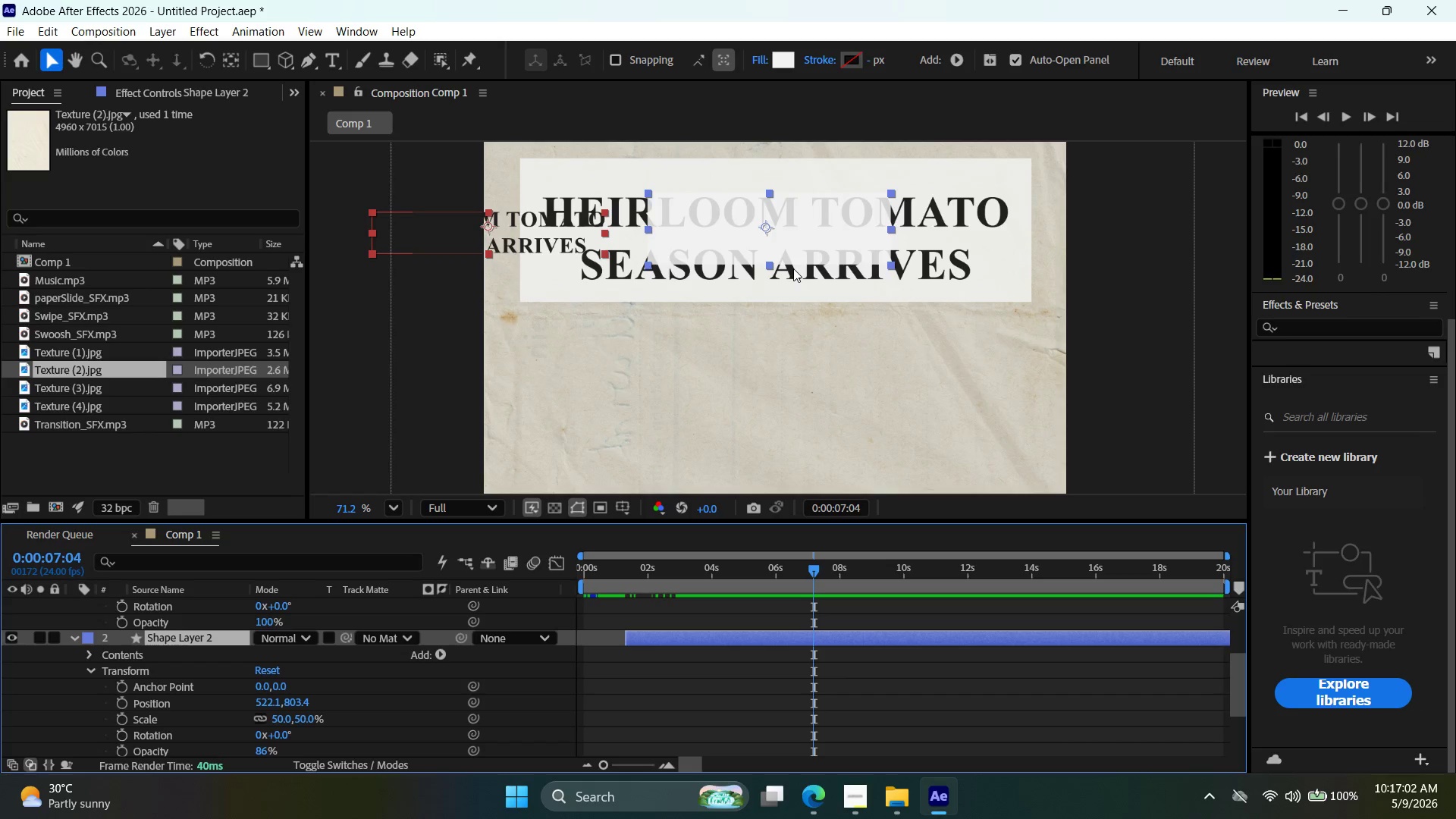 
hold_key(key=ArrowDown, duration=1.5)
 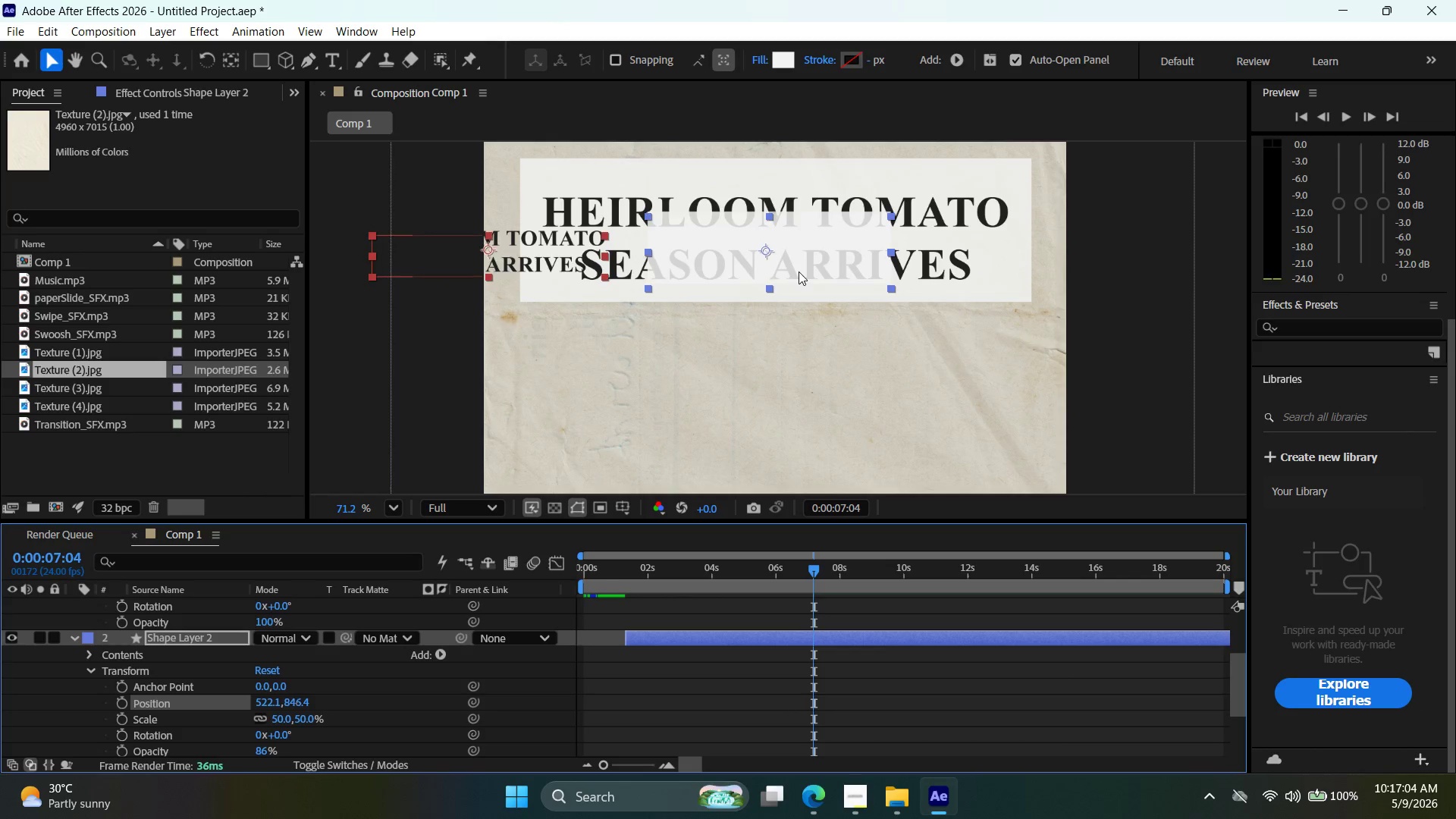 
hold_key(key=ArrowDown, duration=1.51)
 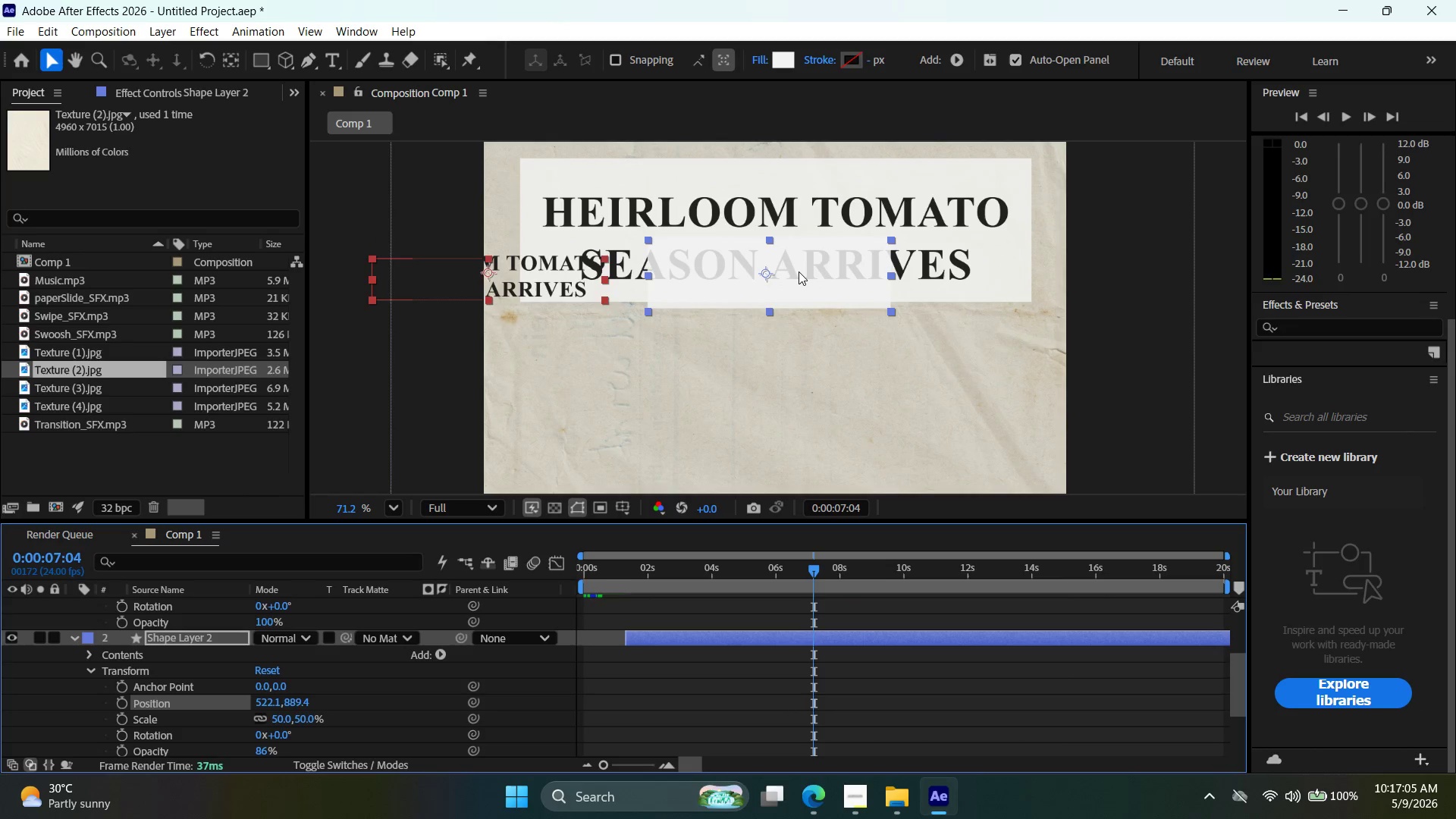 
hold_key(key=ArrowDown, duration=1.52)
 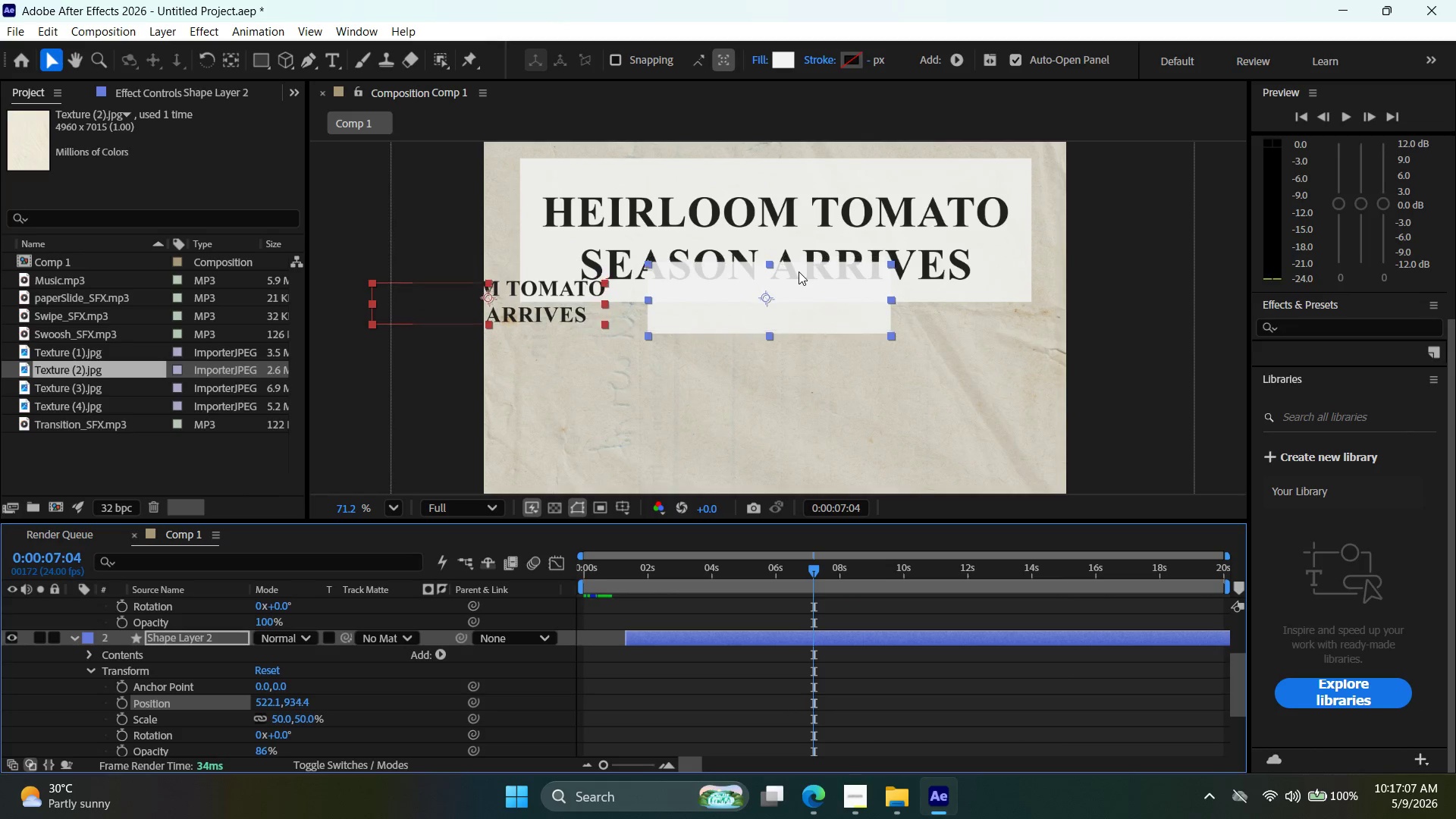 
hold_key(key=ArrowDown, duration=1.53)
 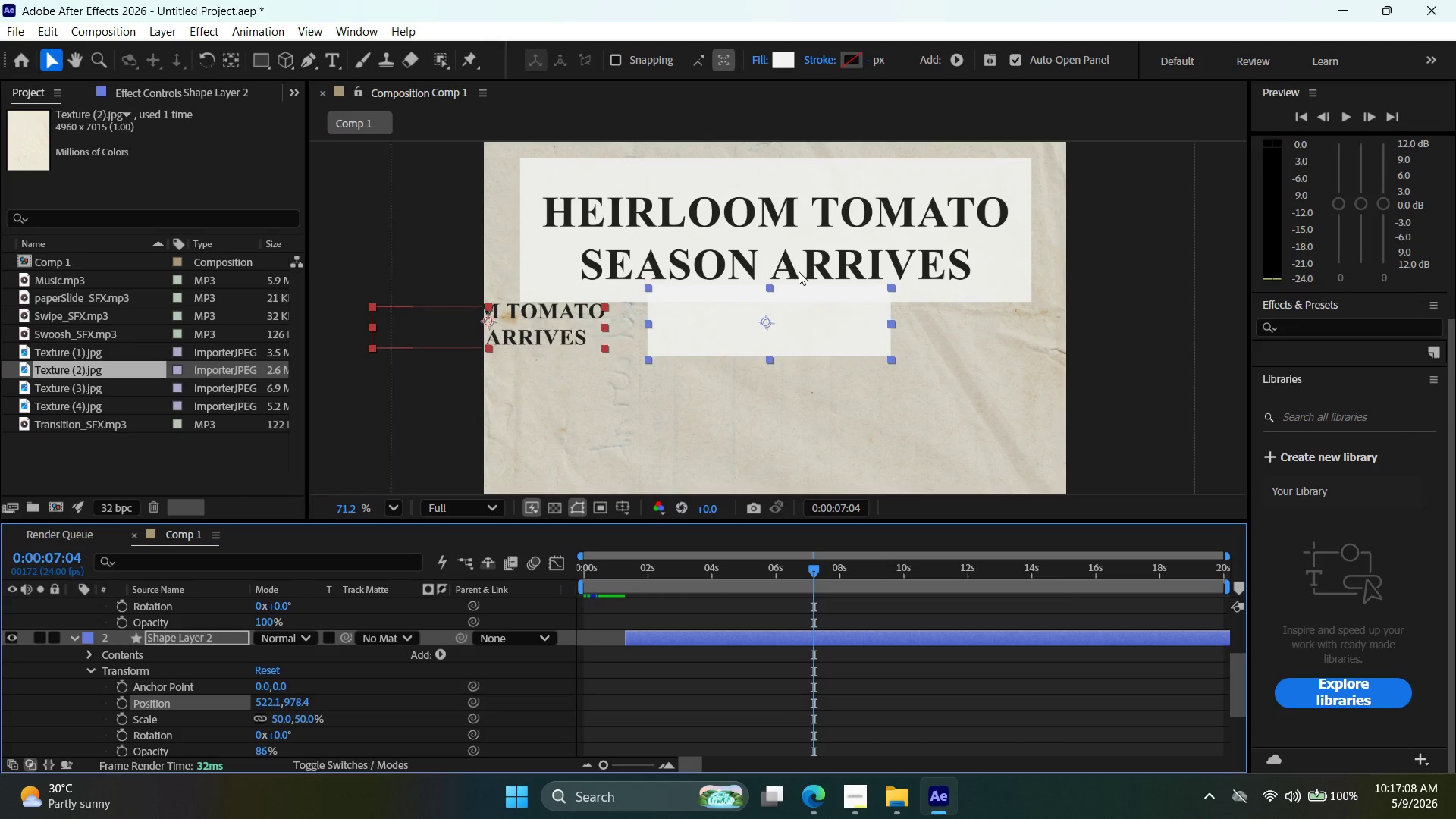 
hold_key(key=ArrowDown, duration=1.5)
 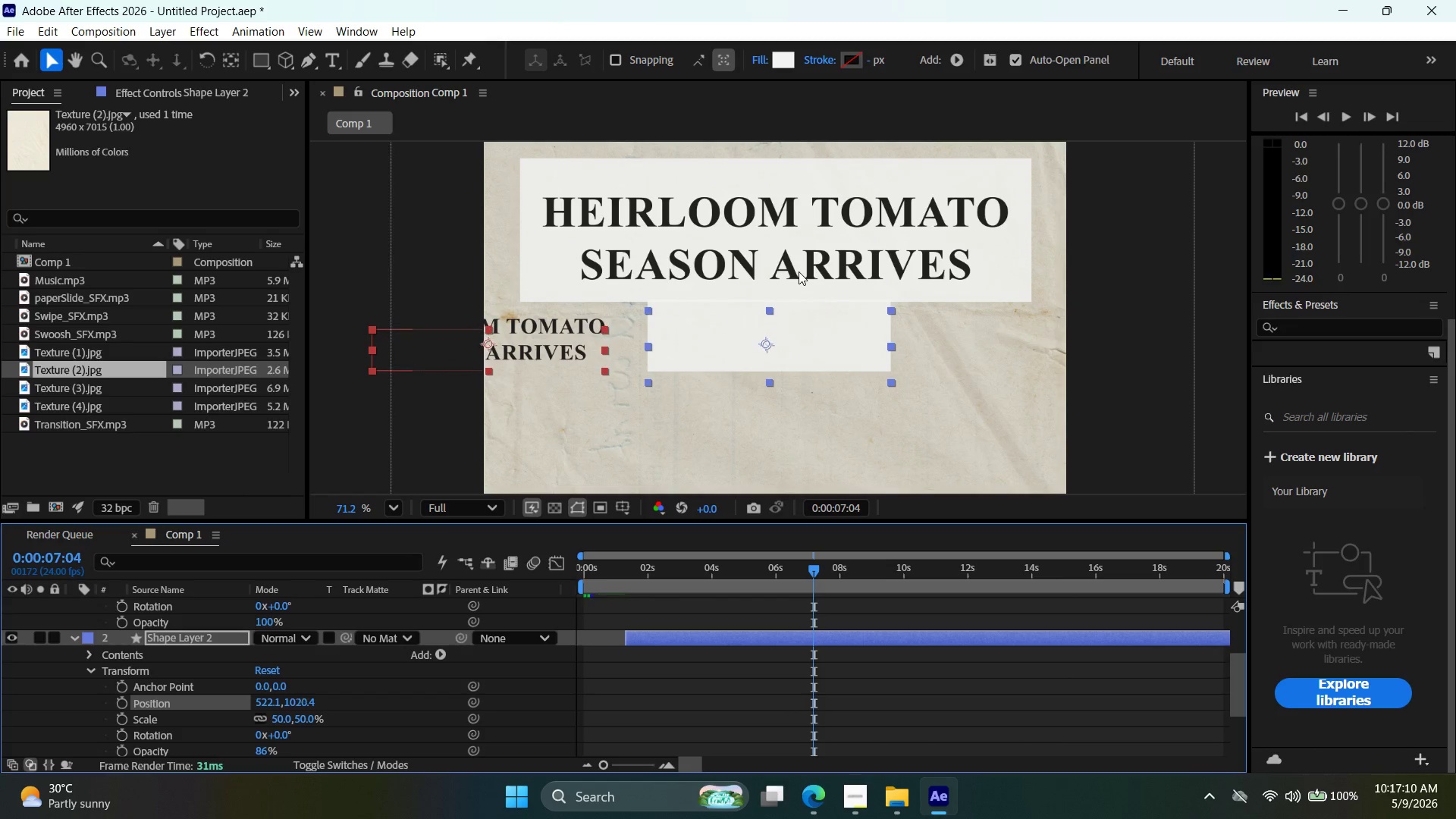 
hold_key(key=ArrowDown, duration=1.5)
 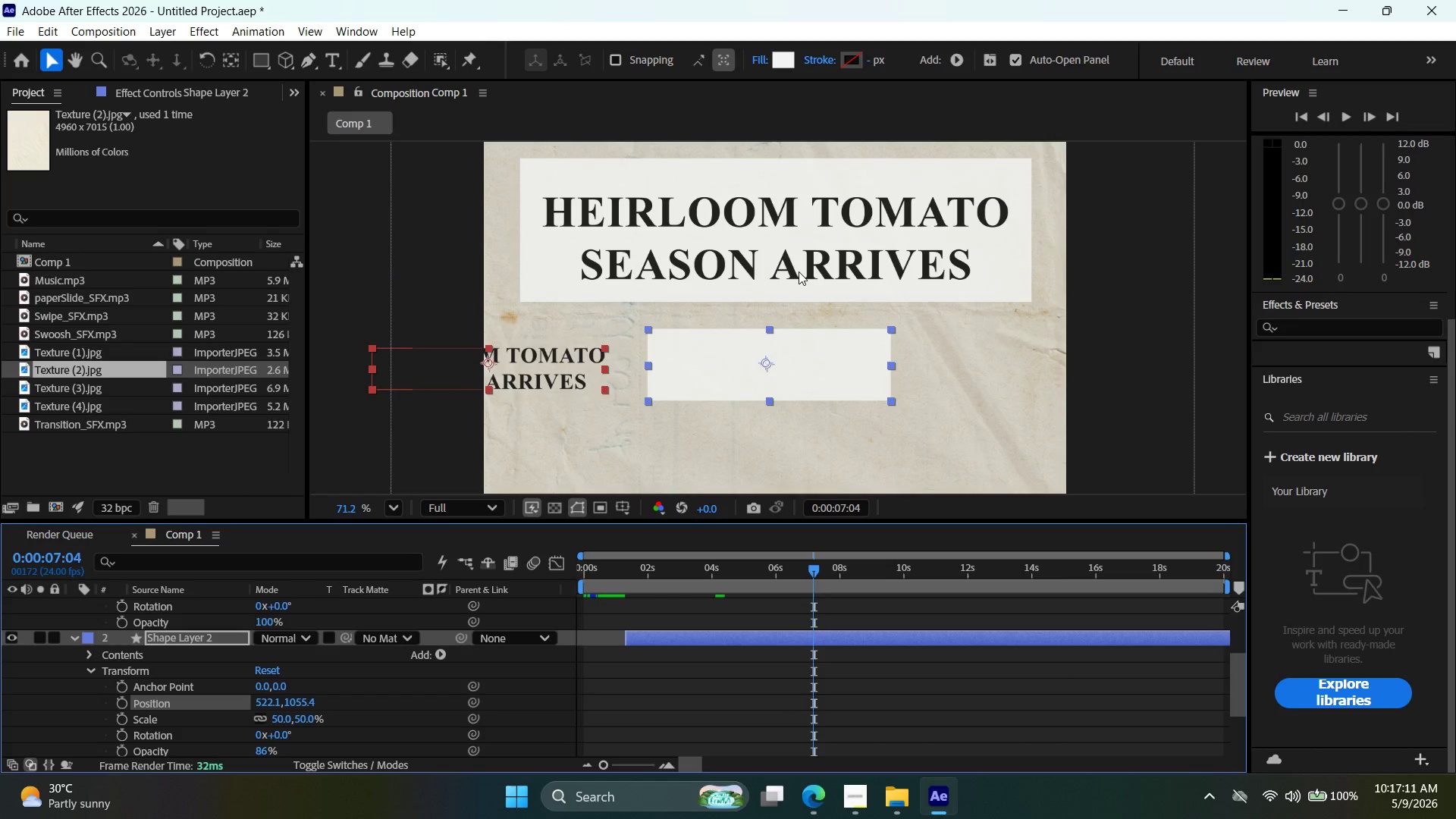 
key(ArrowDown)
 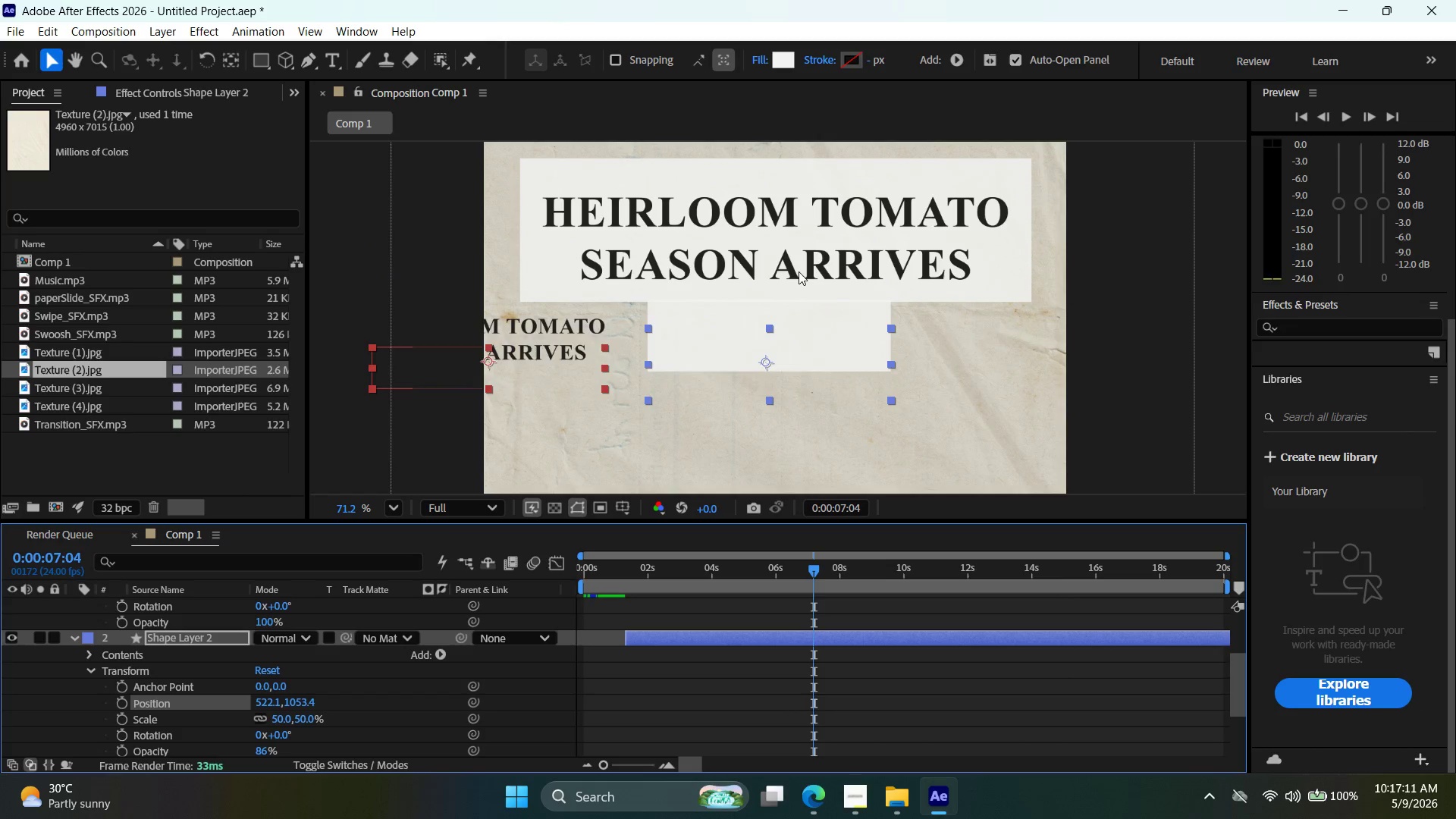 
key(ArrowDown)
 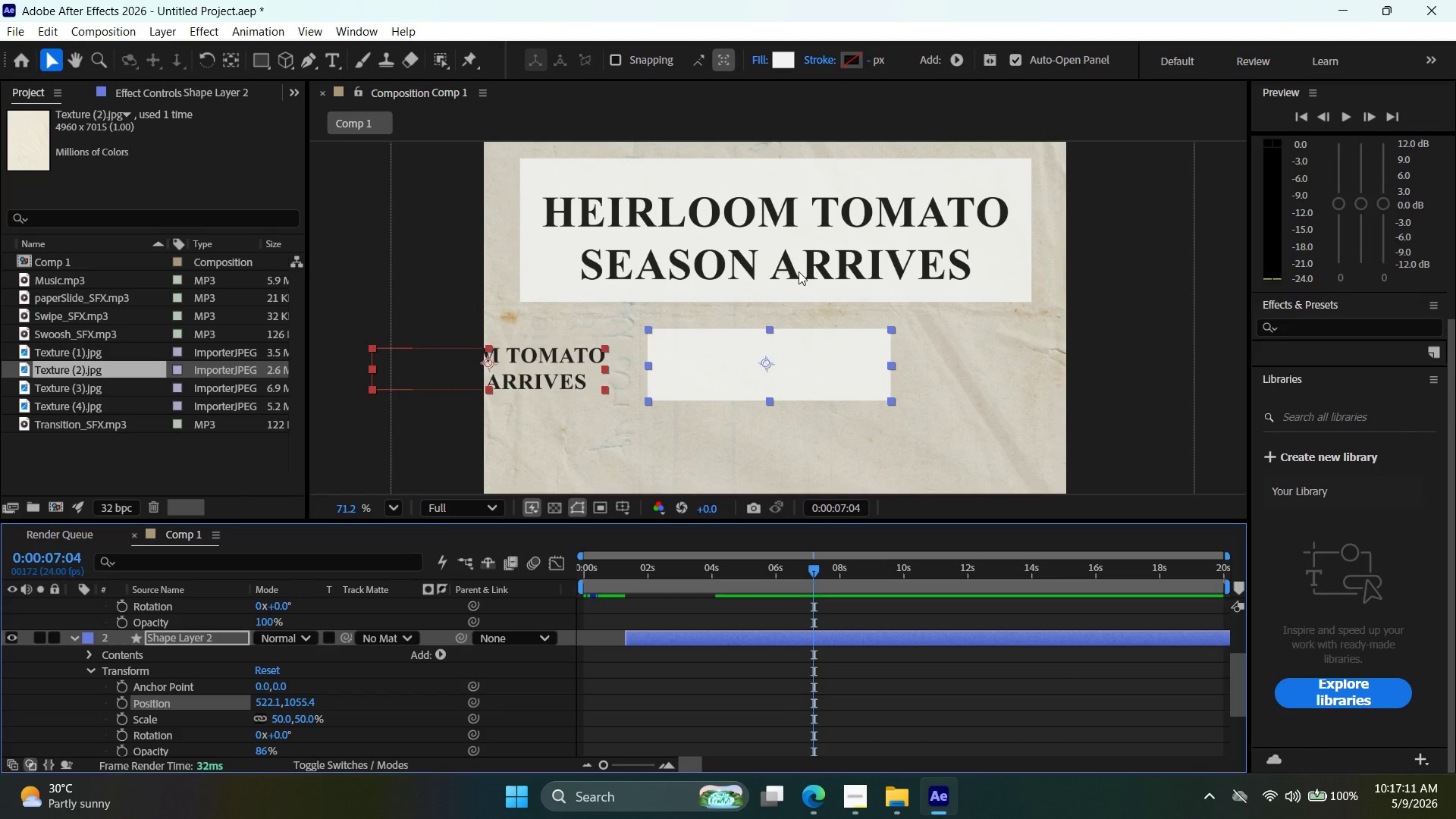 
key(ArrowUp)
 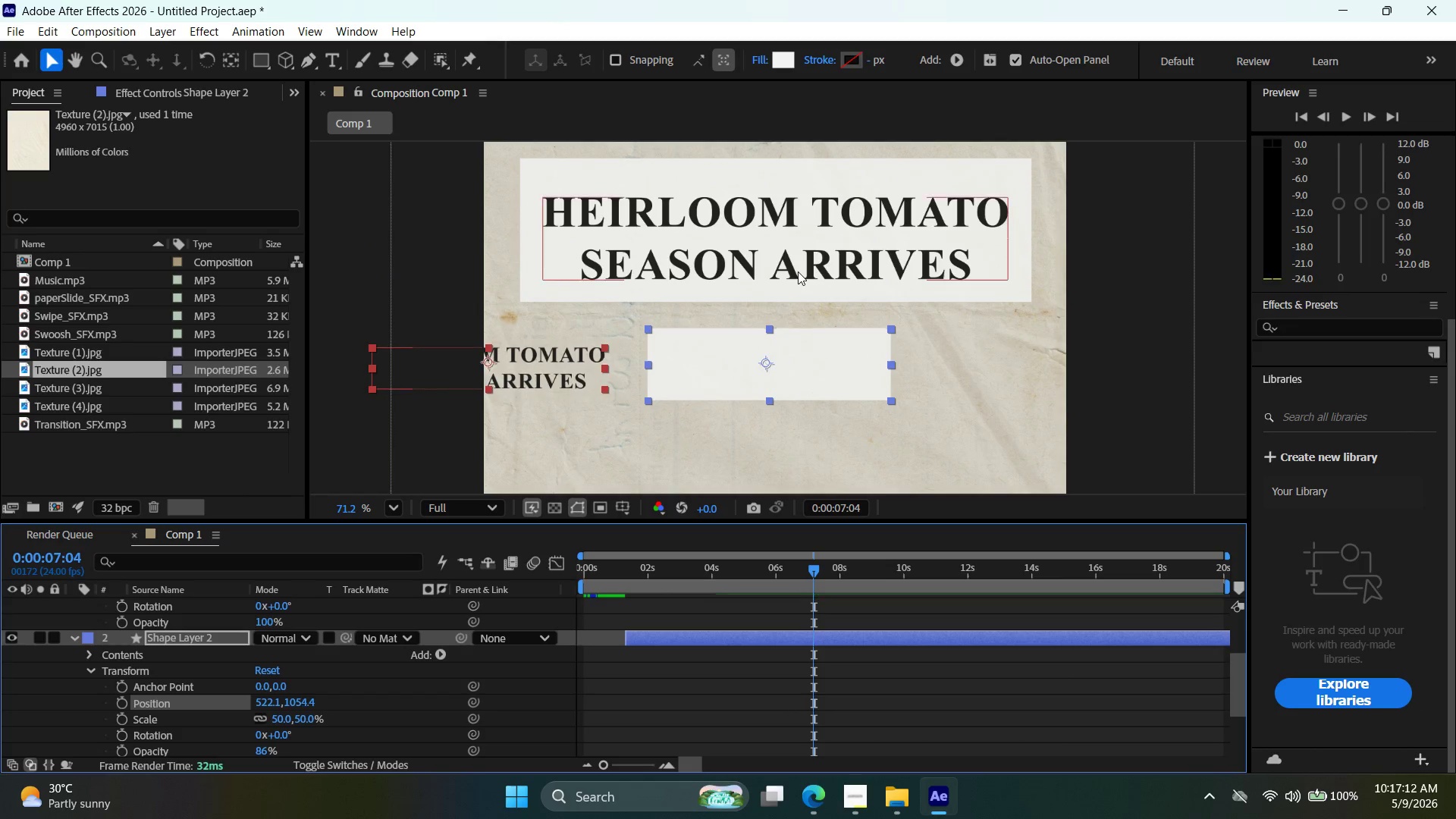 
key(ArrowUp)
 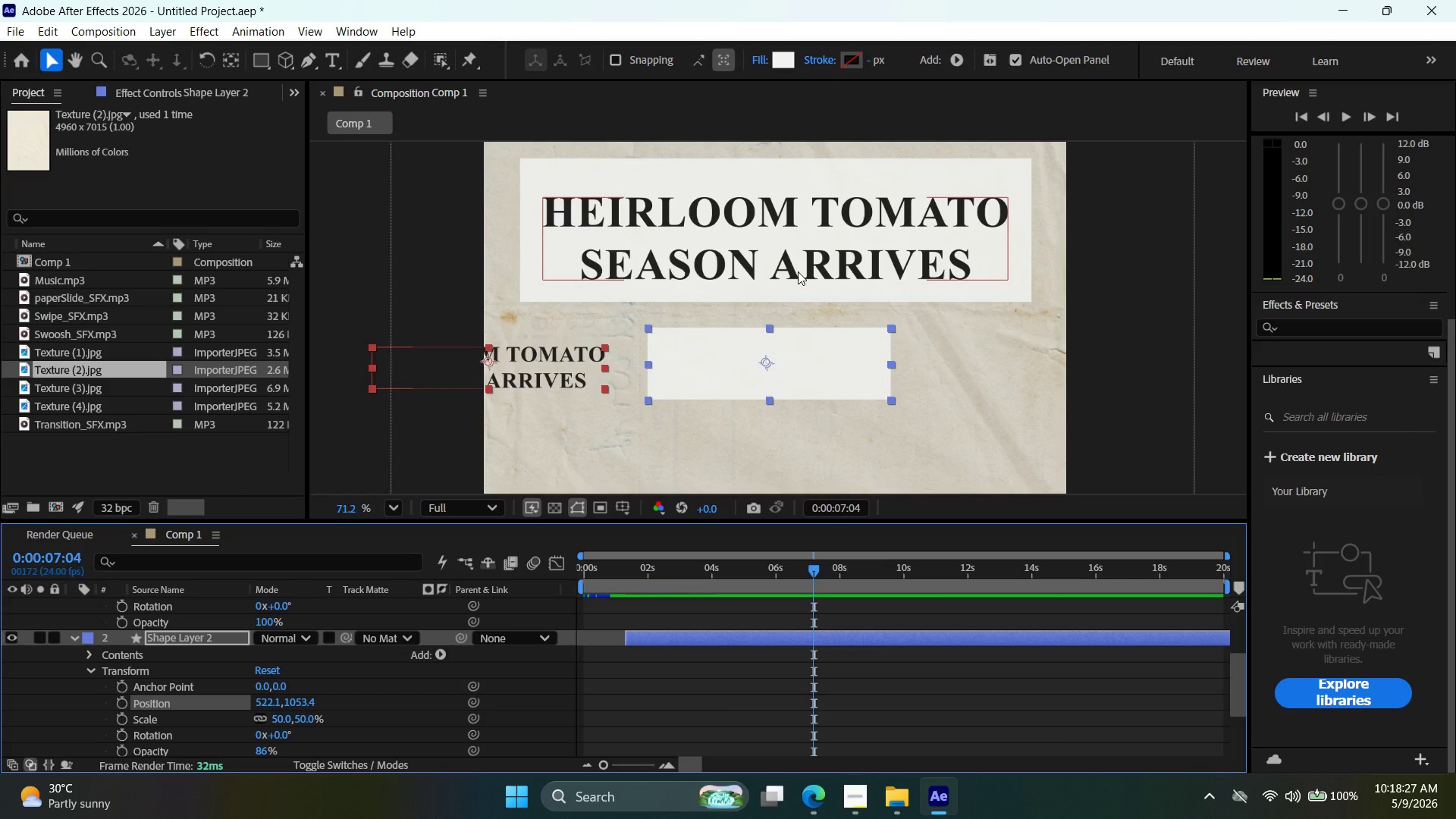 
wait(80.19)
 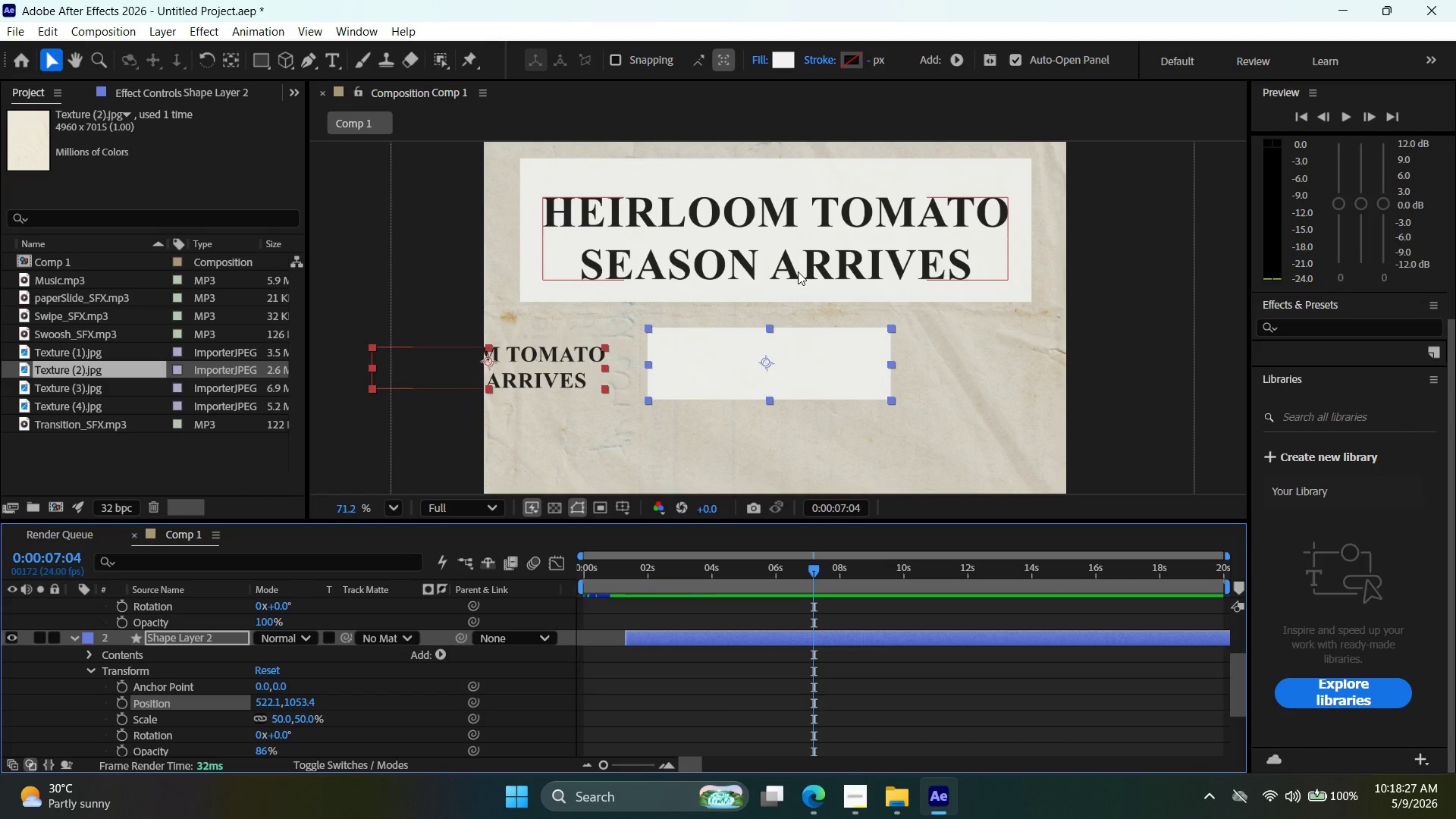 
scroll: coordinate [797, 268], scroll_direction: up, amount: 1.0
 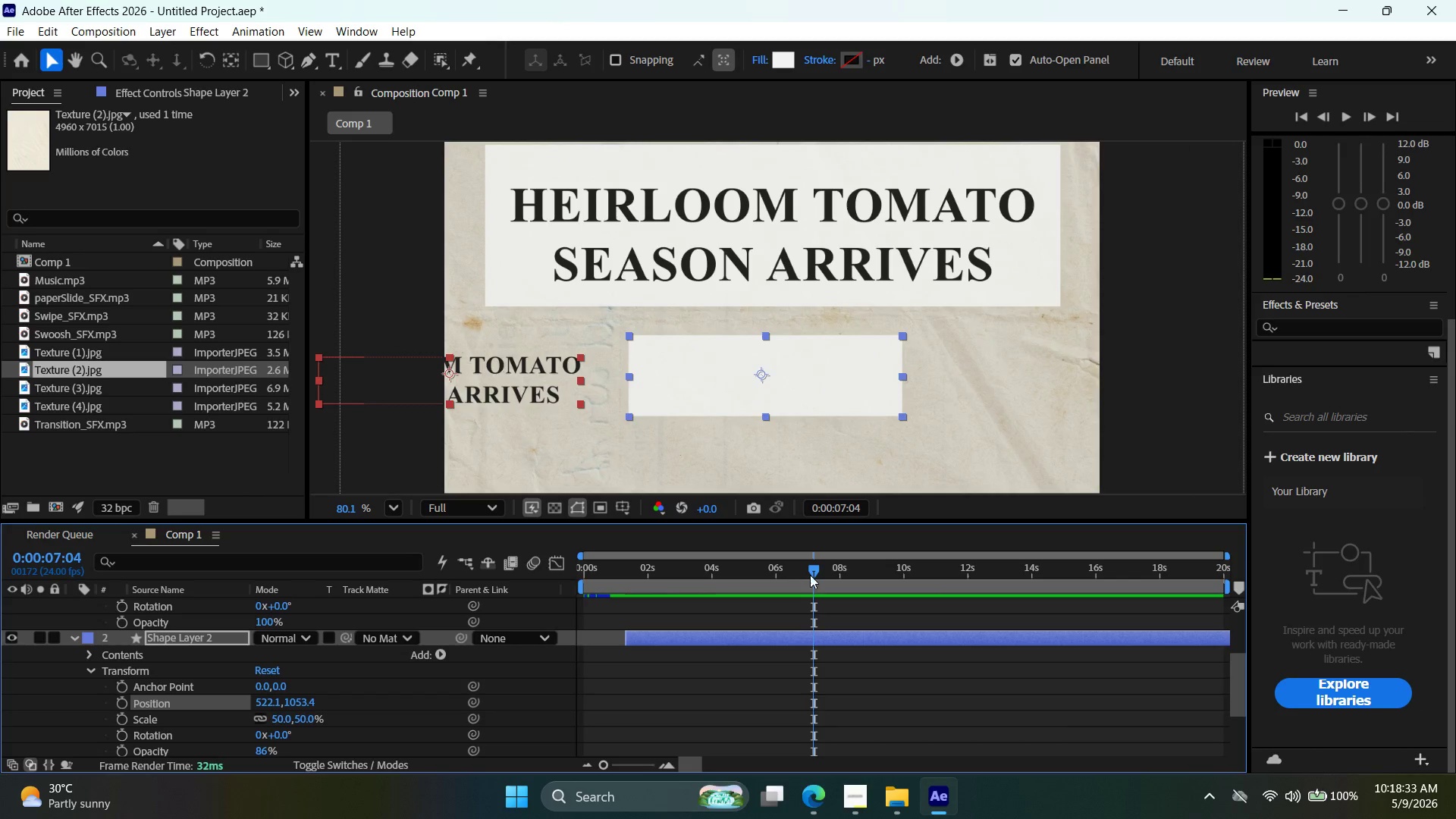 
left_click_drag(start_coordinate=[814, 573], to_coordinate=[788, 566])
 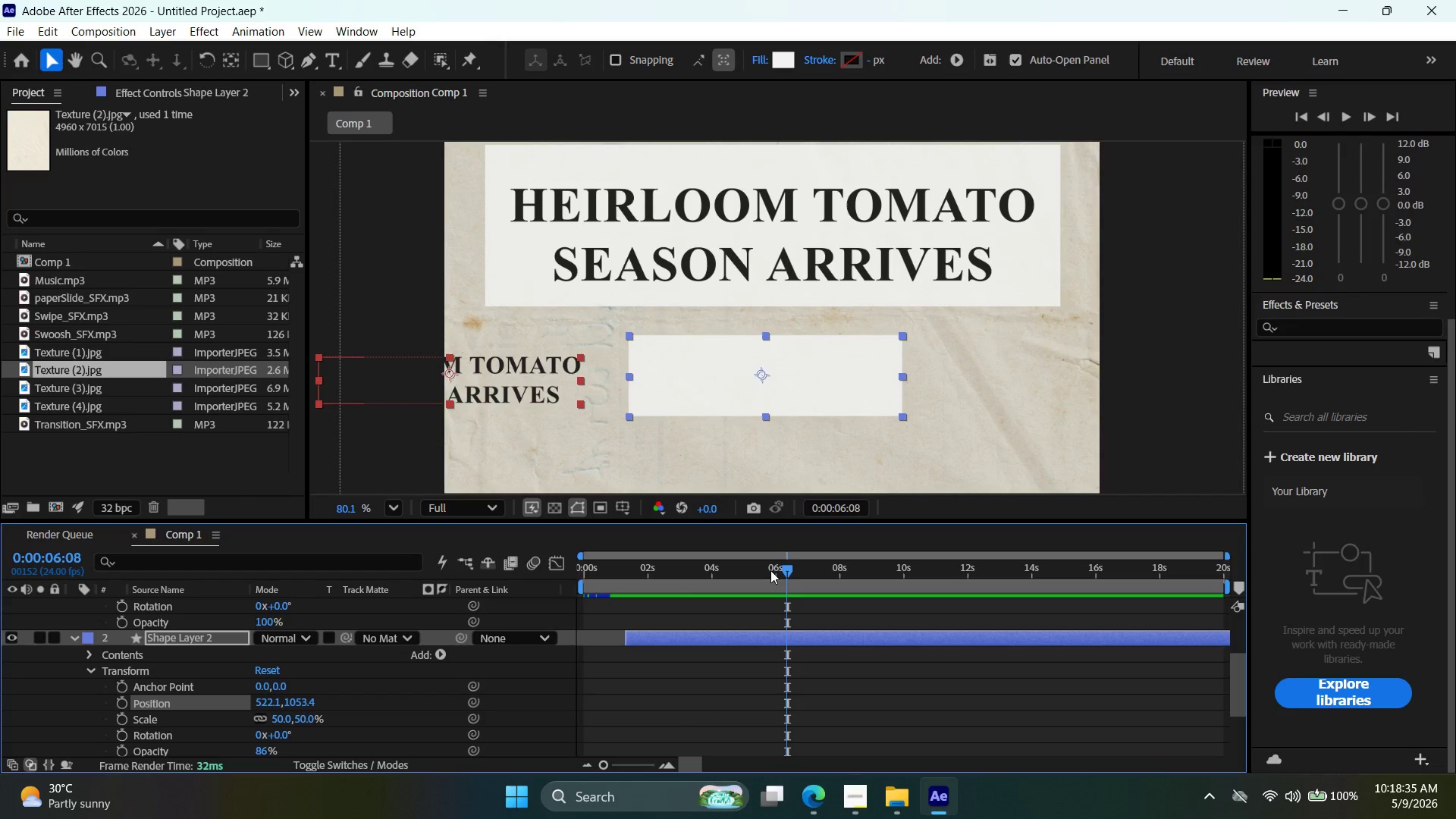 
hold_key(key=AltLeft, duration=0.31)
scroll: coordinate [767, 590], scroll_direction: down, amount: 2.0
 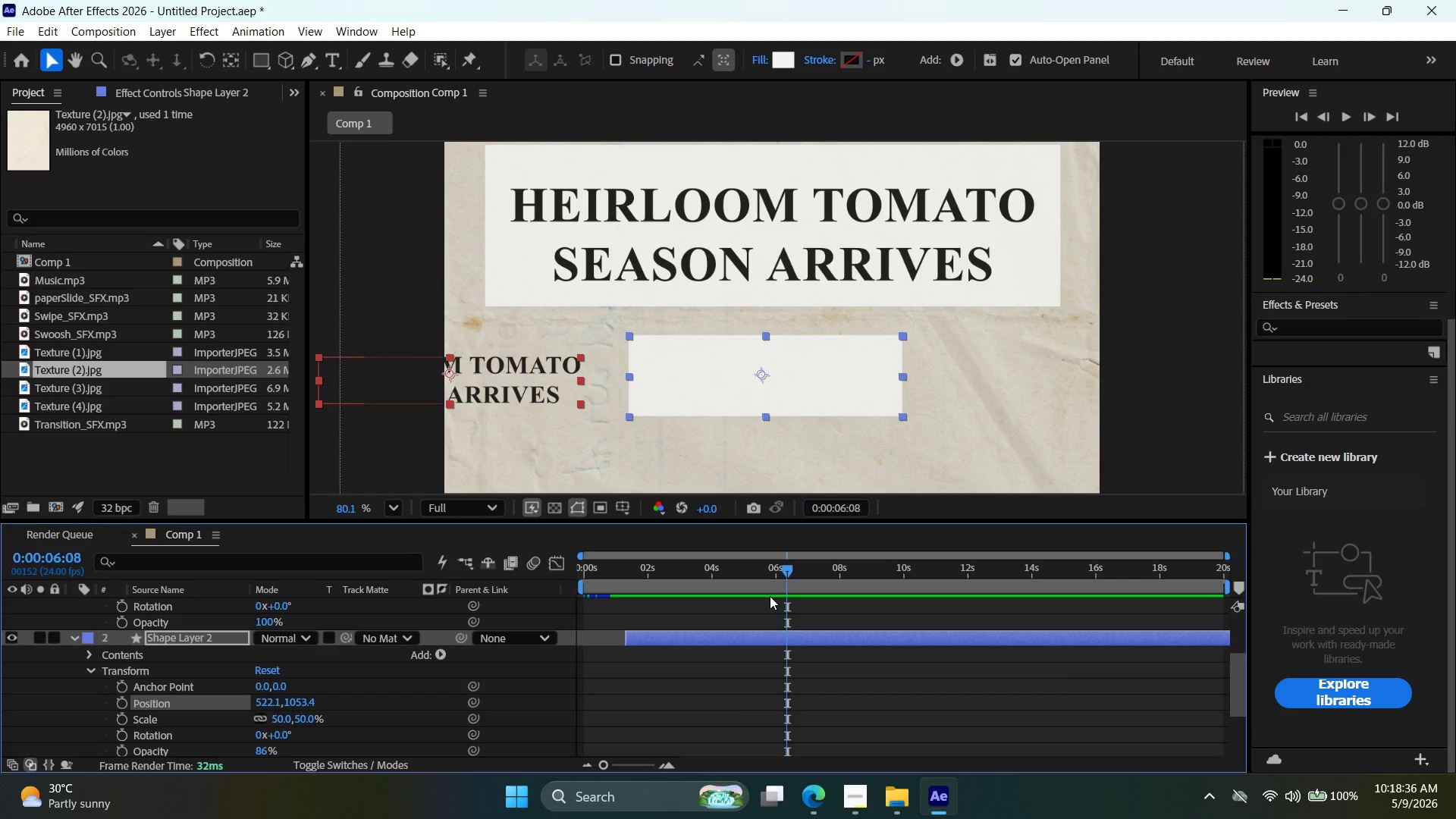 
key(Alt+AltLeft)
 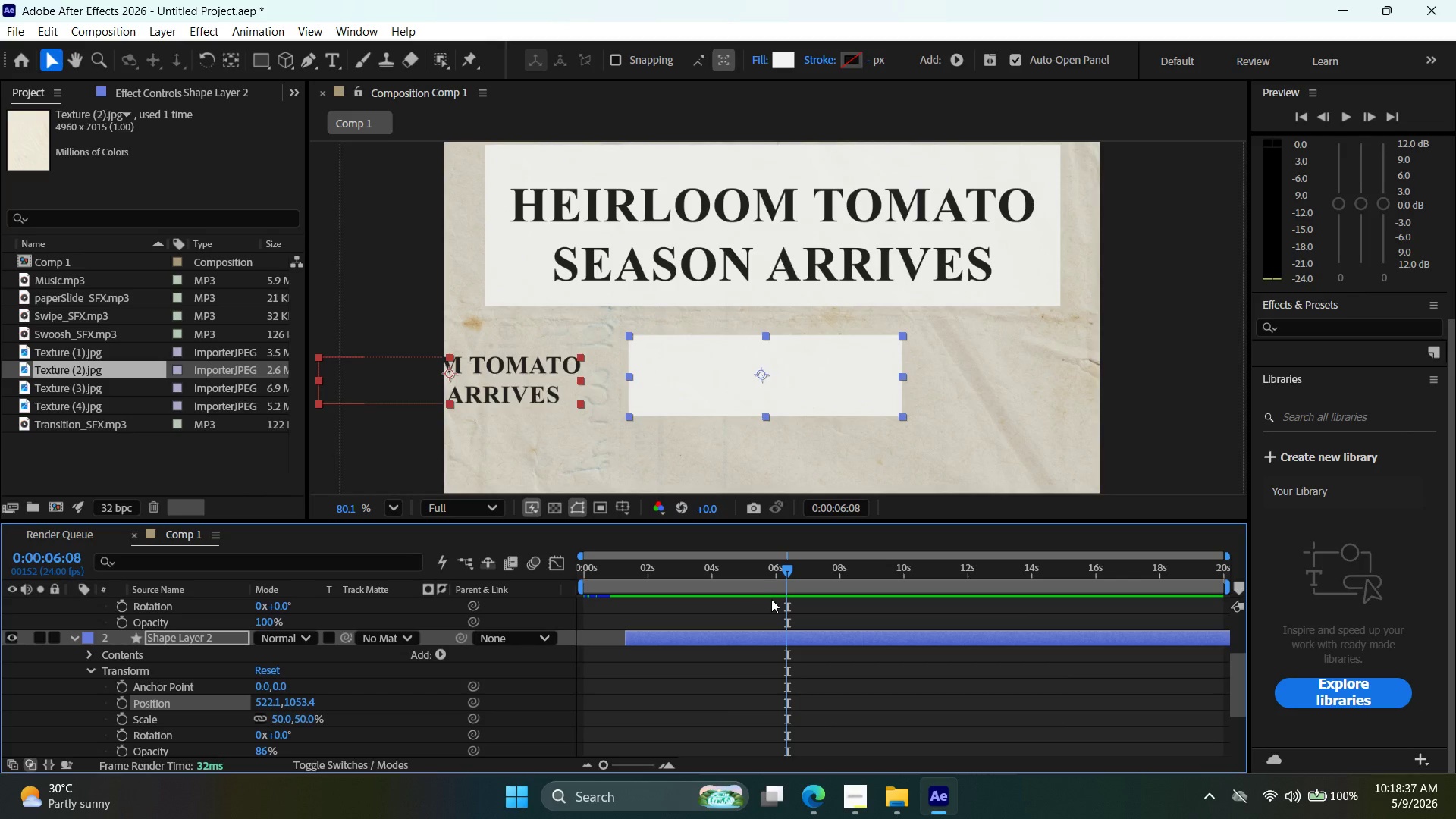 
scroll: coordinate [771, 599], scroll_direction: down, amount: 2.0
 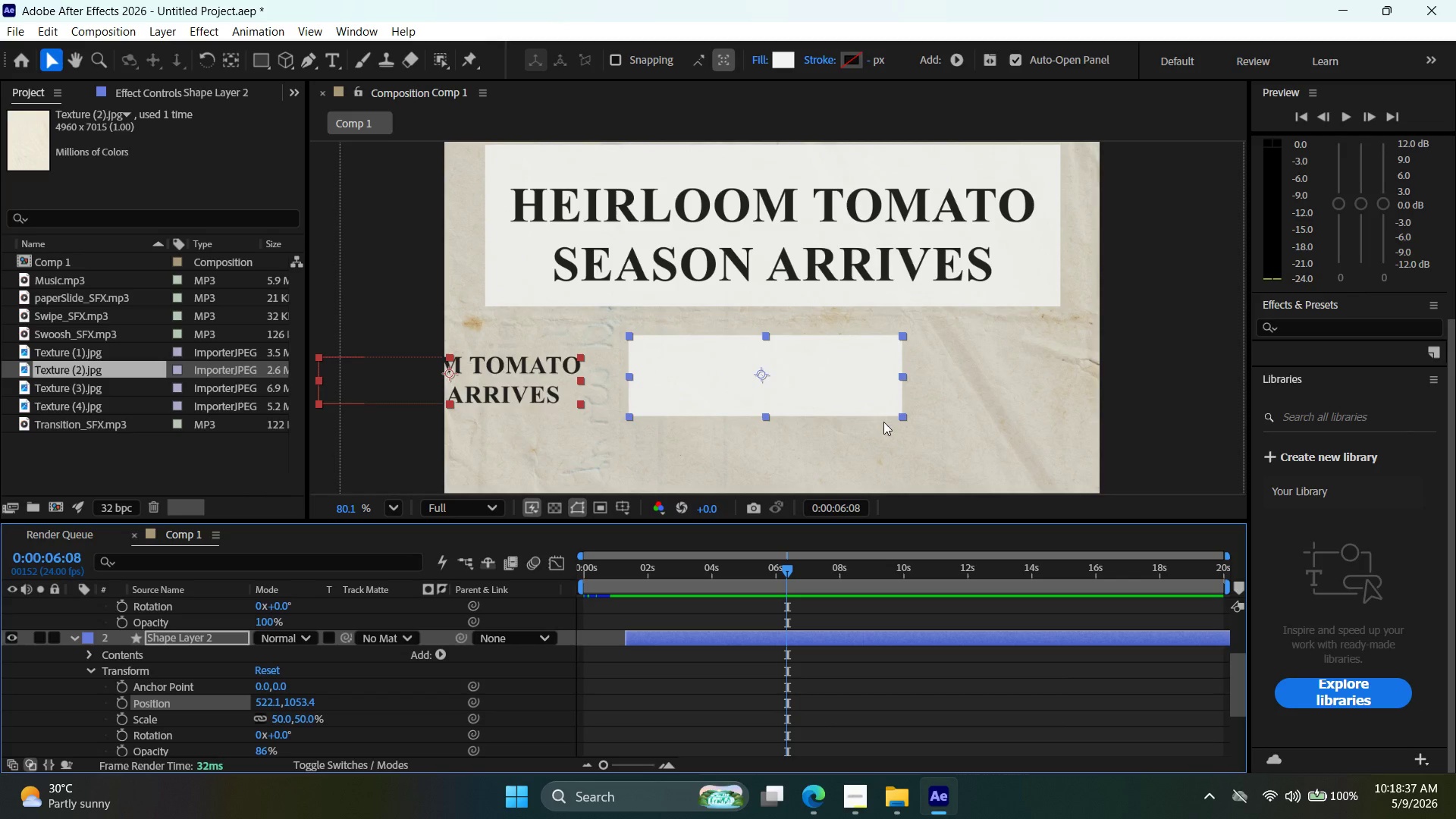 
key(Alt+AltLeft)
 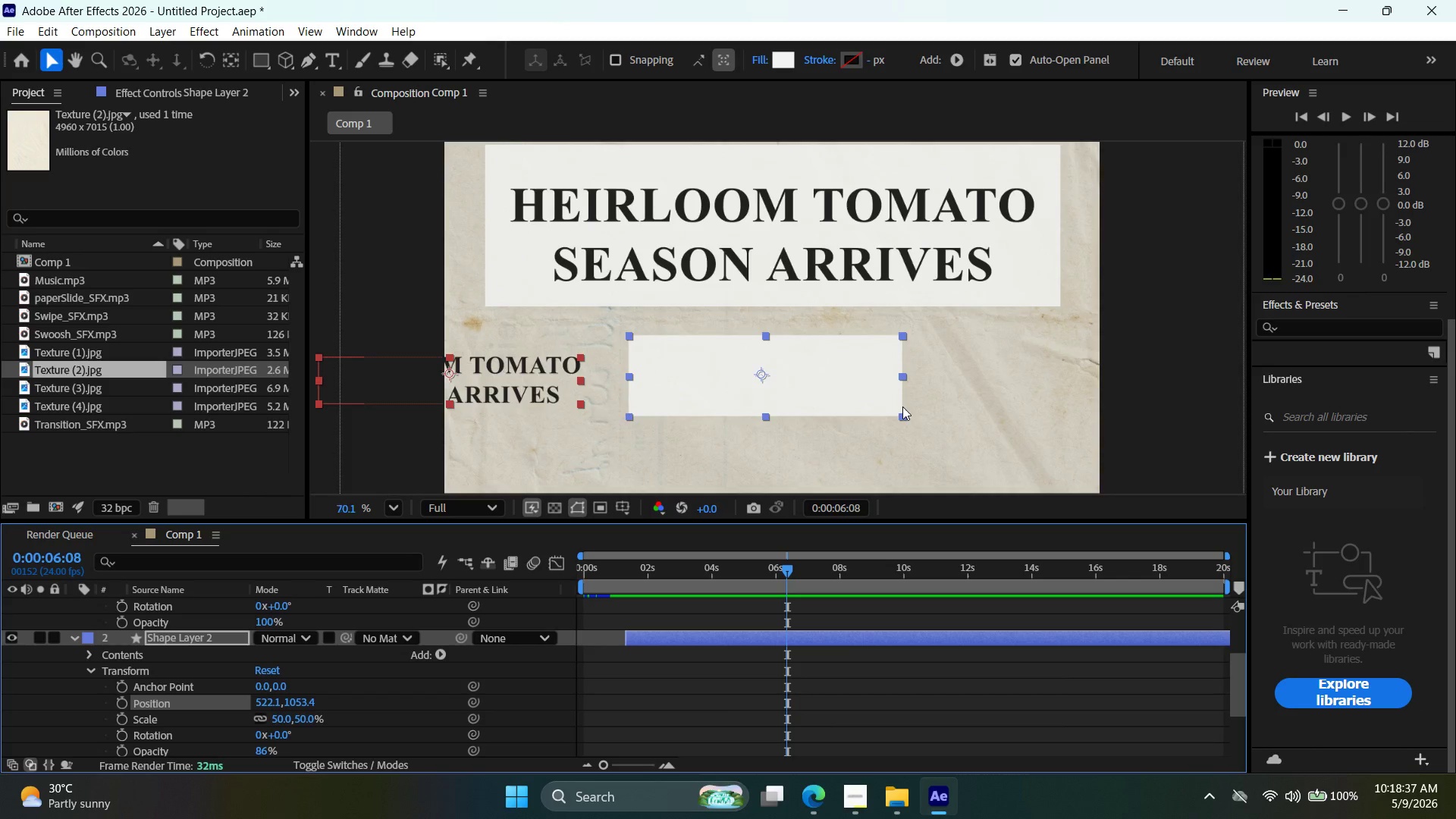 
key(Alt+AltLeft)
 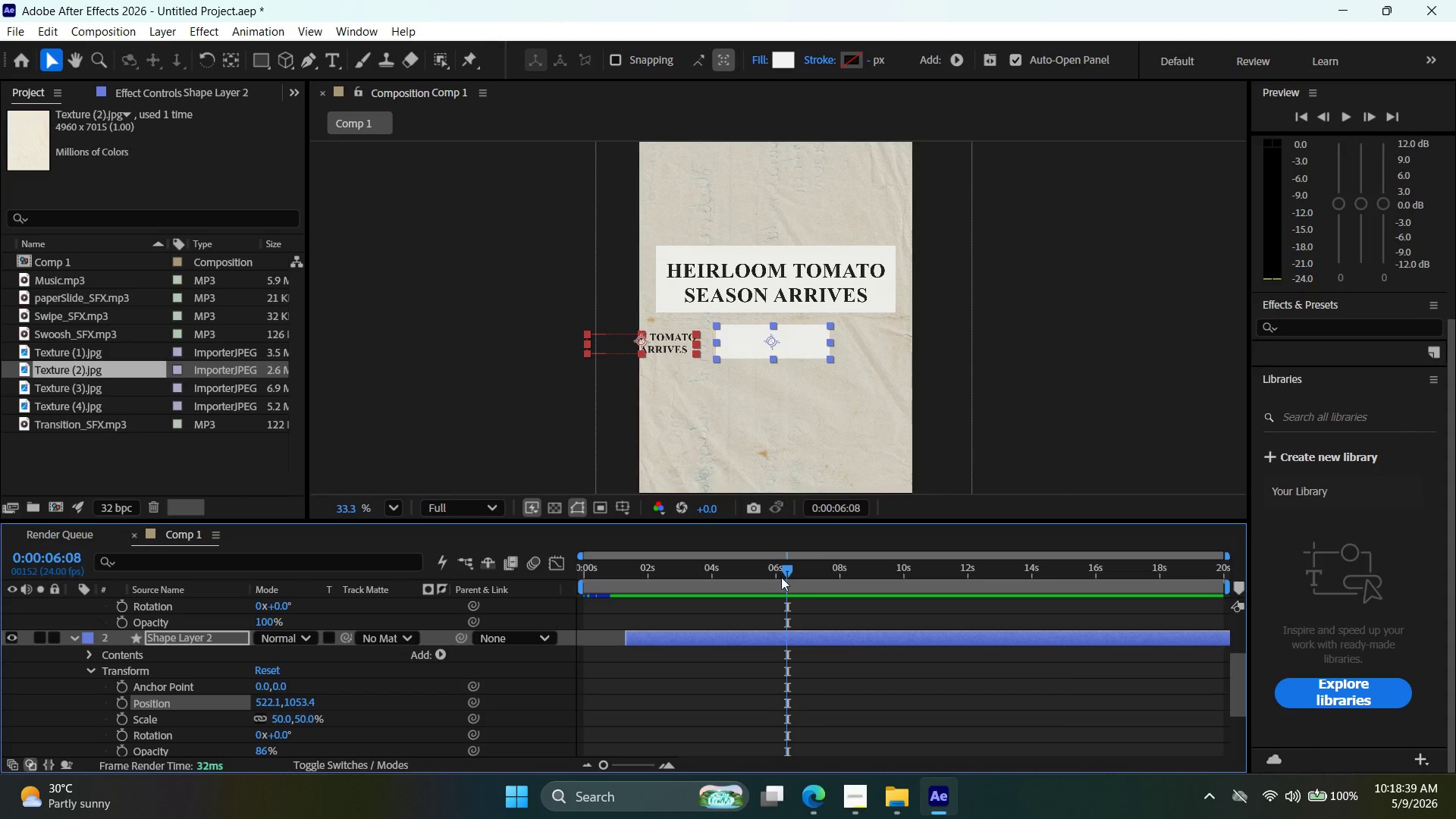 
scroll: coordinate [903, 403], scroll_direction: down, amount: 6.0
 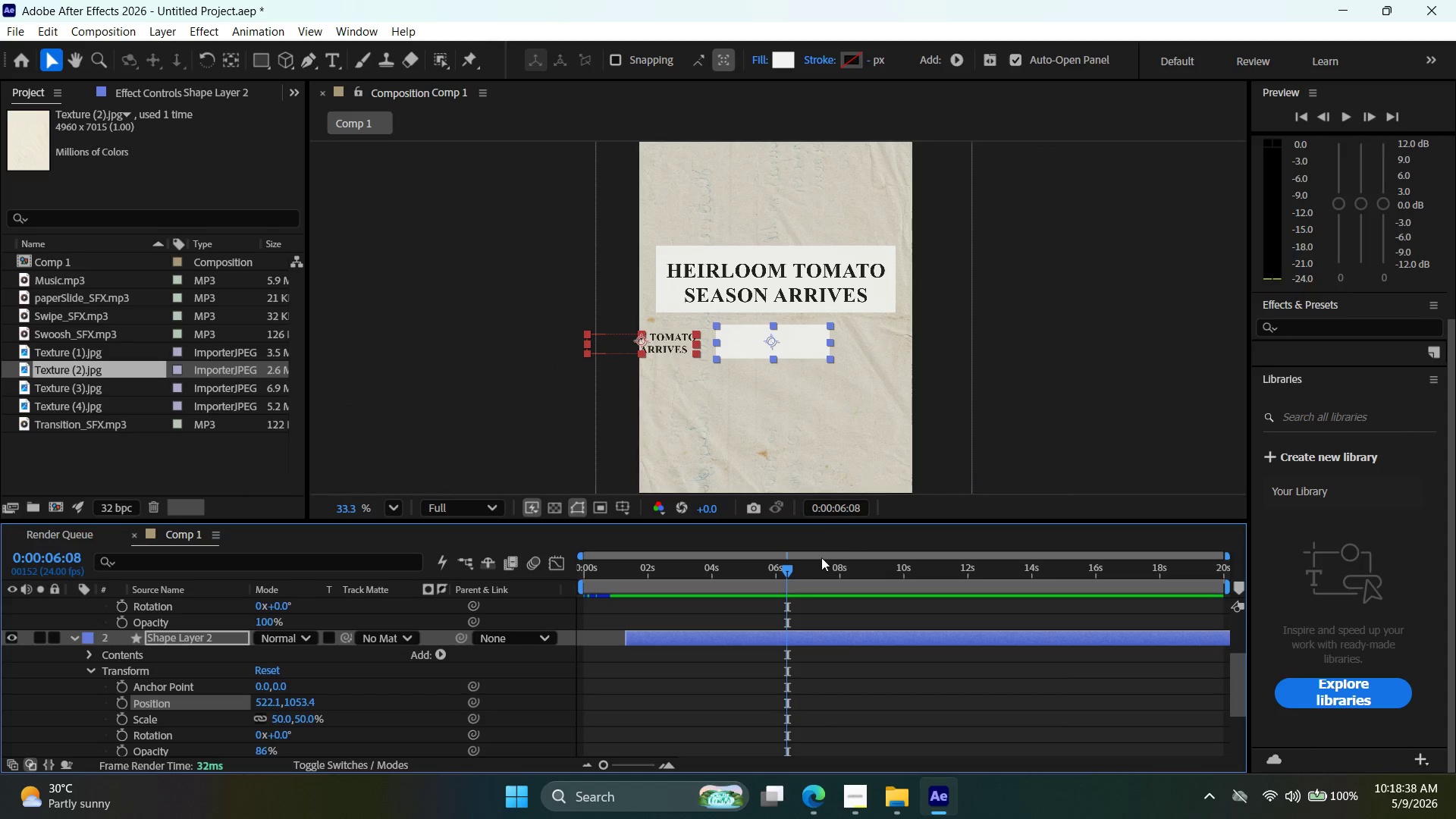 
left_click_drag(start_coordinate=[792, 576], to_coordinate=[770, 591])
 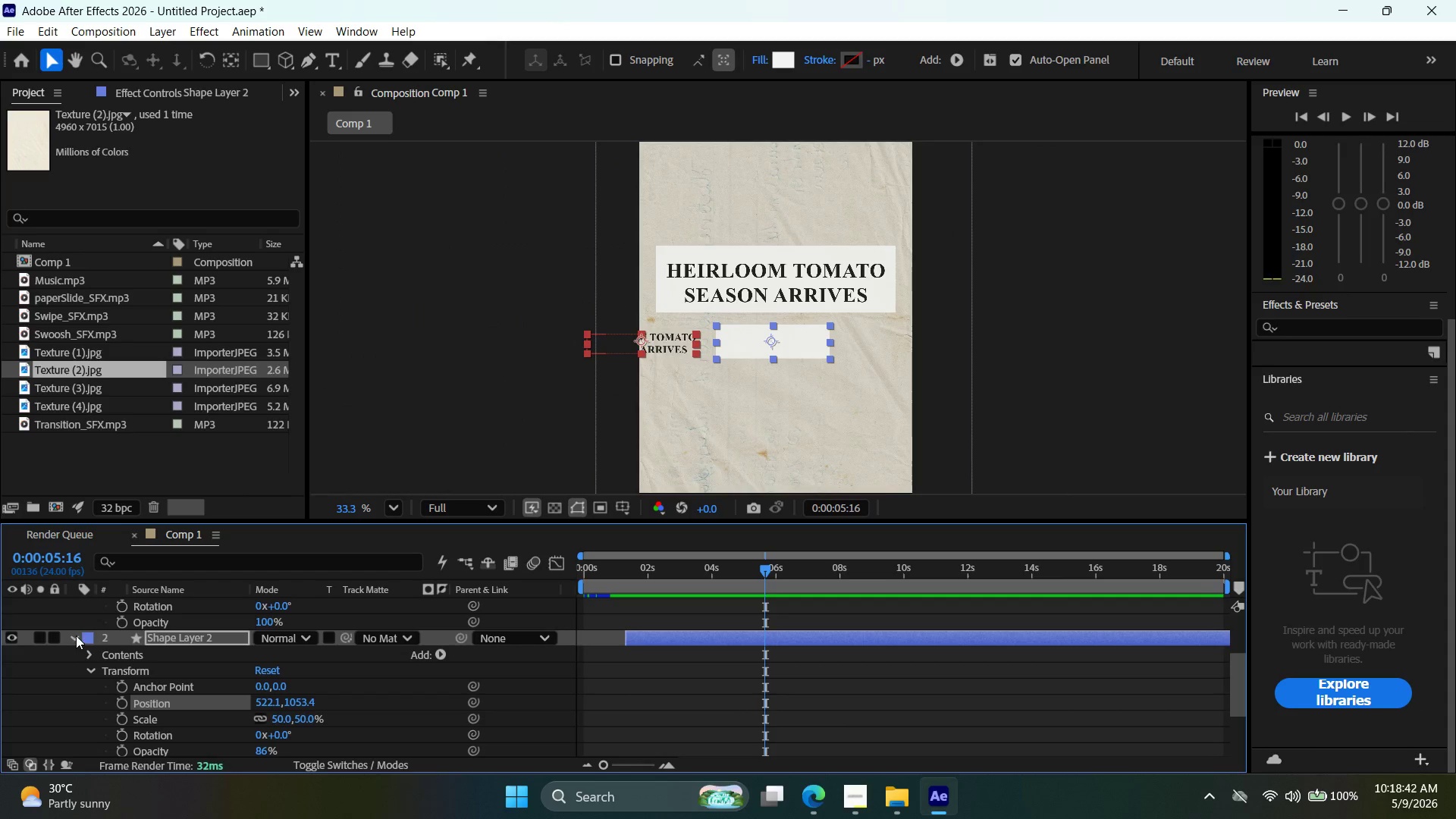 
left_click([74, 635])
 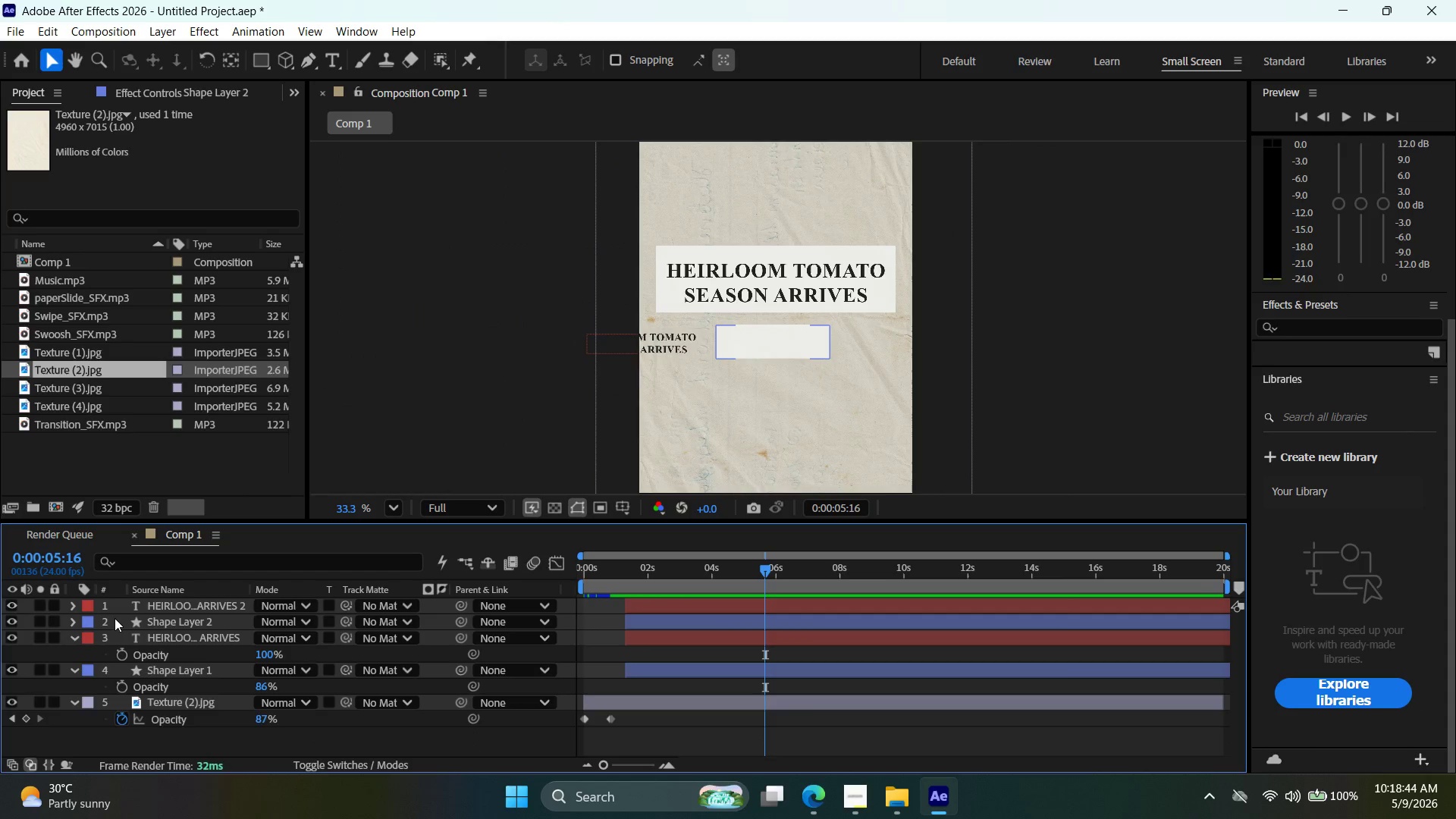 
left_click([75, 623])
 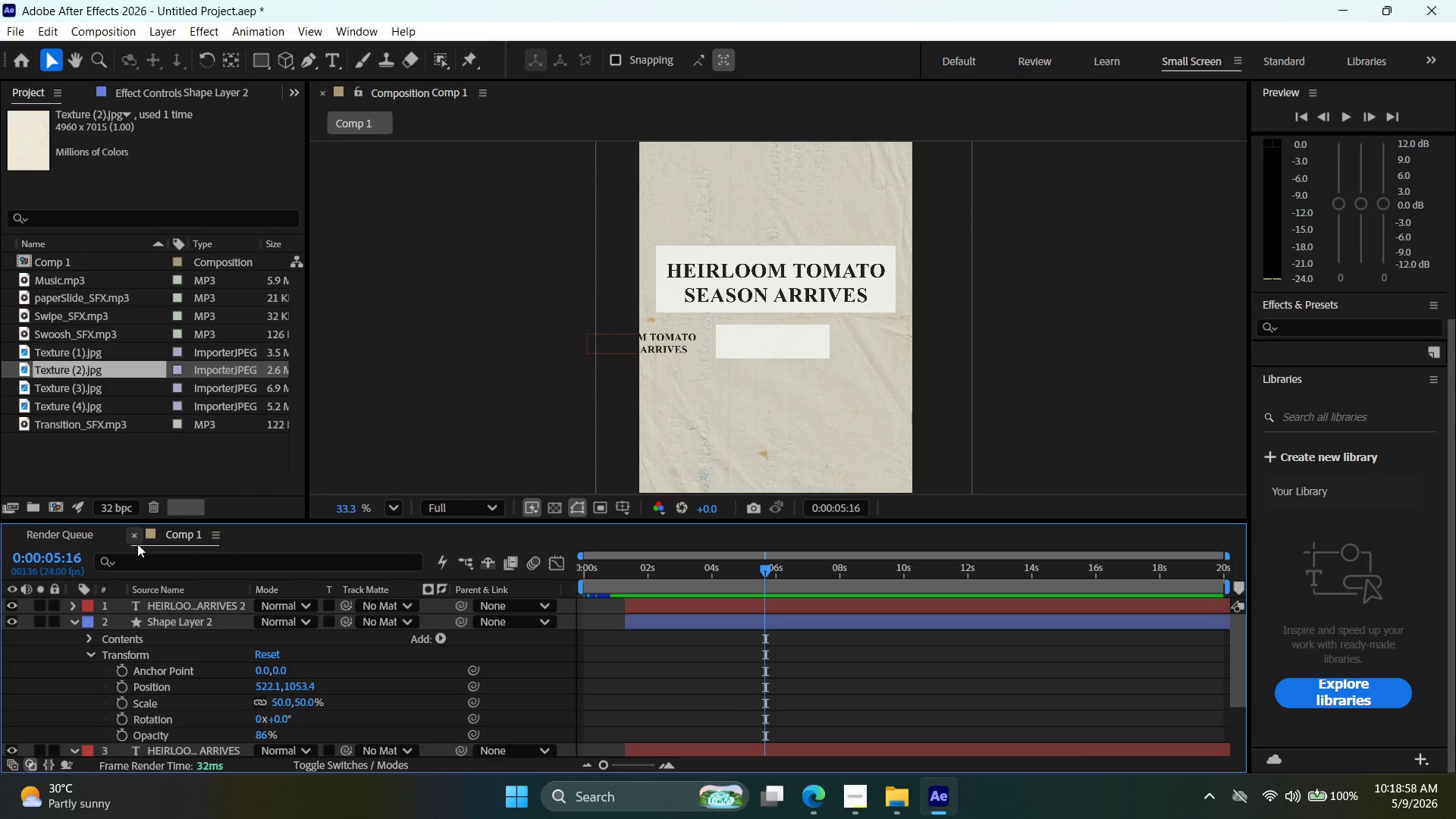 
wait(18.45)
 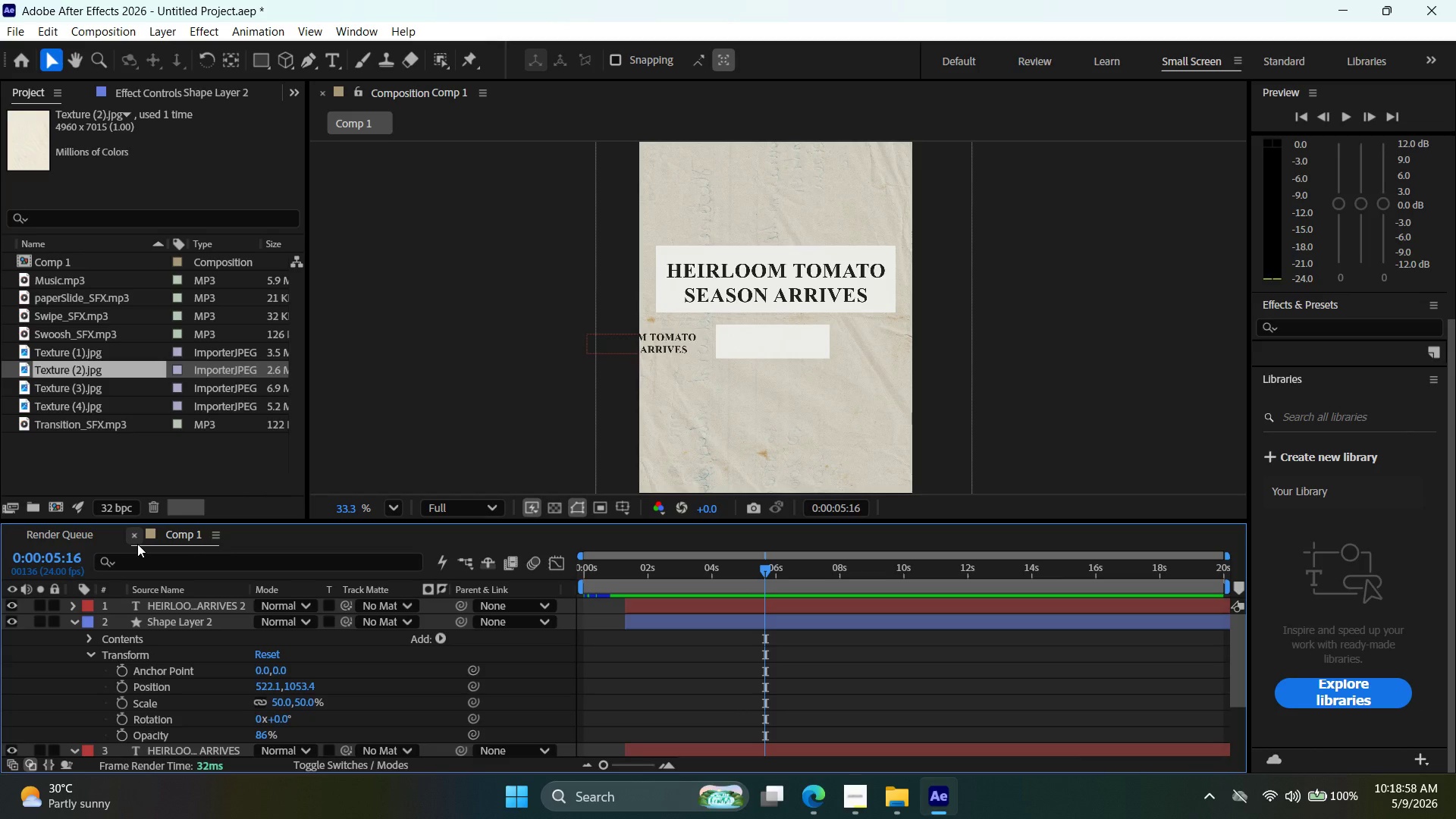 
left_click_drag(start_coordinate=[764, 573], to_coordinate=[715, 586])
 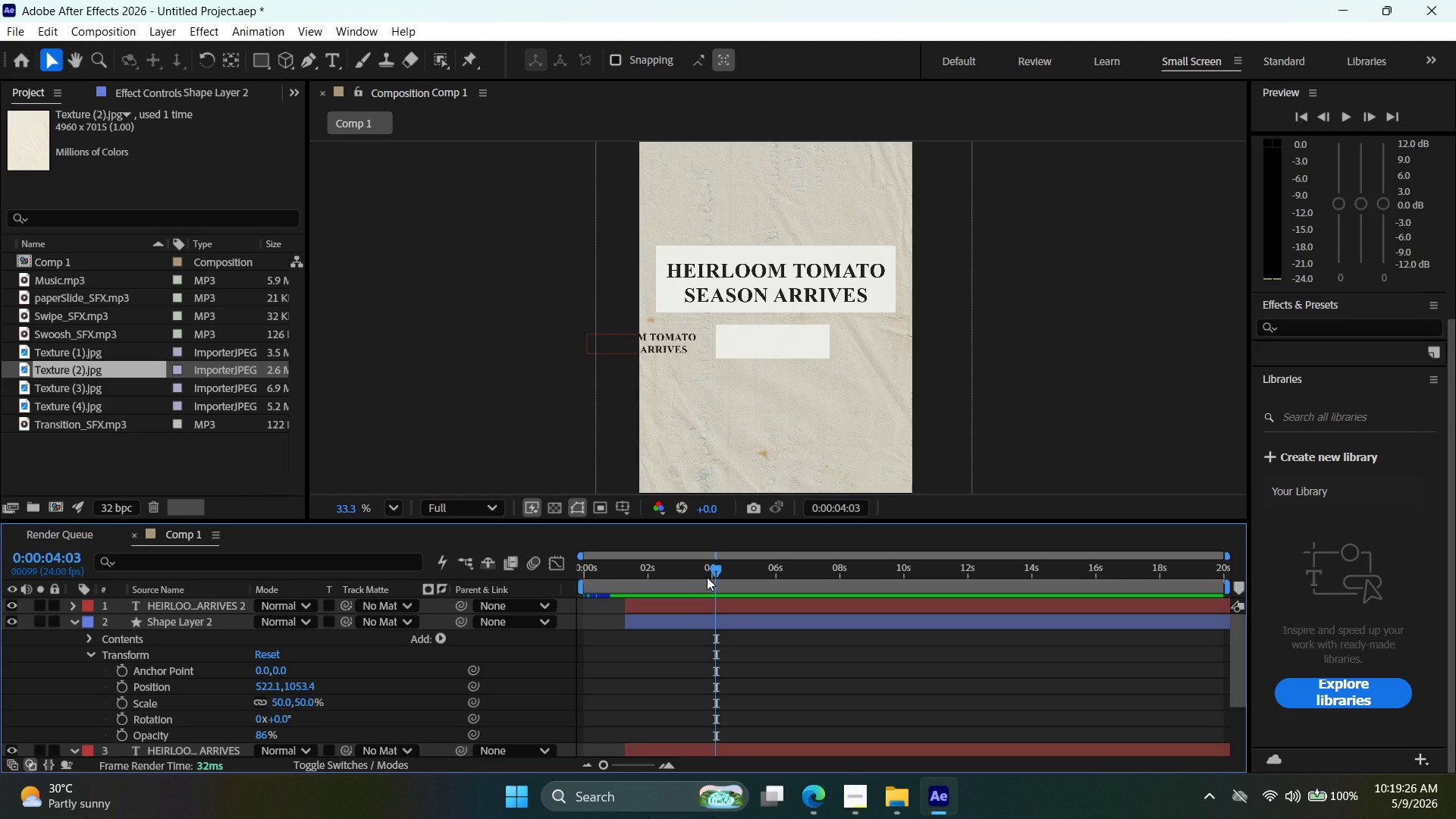 
wait(25.56)
 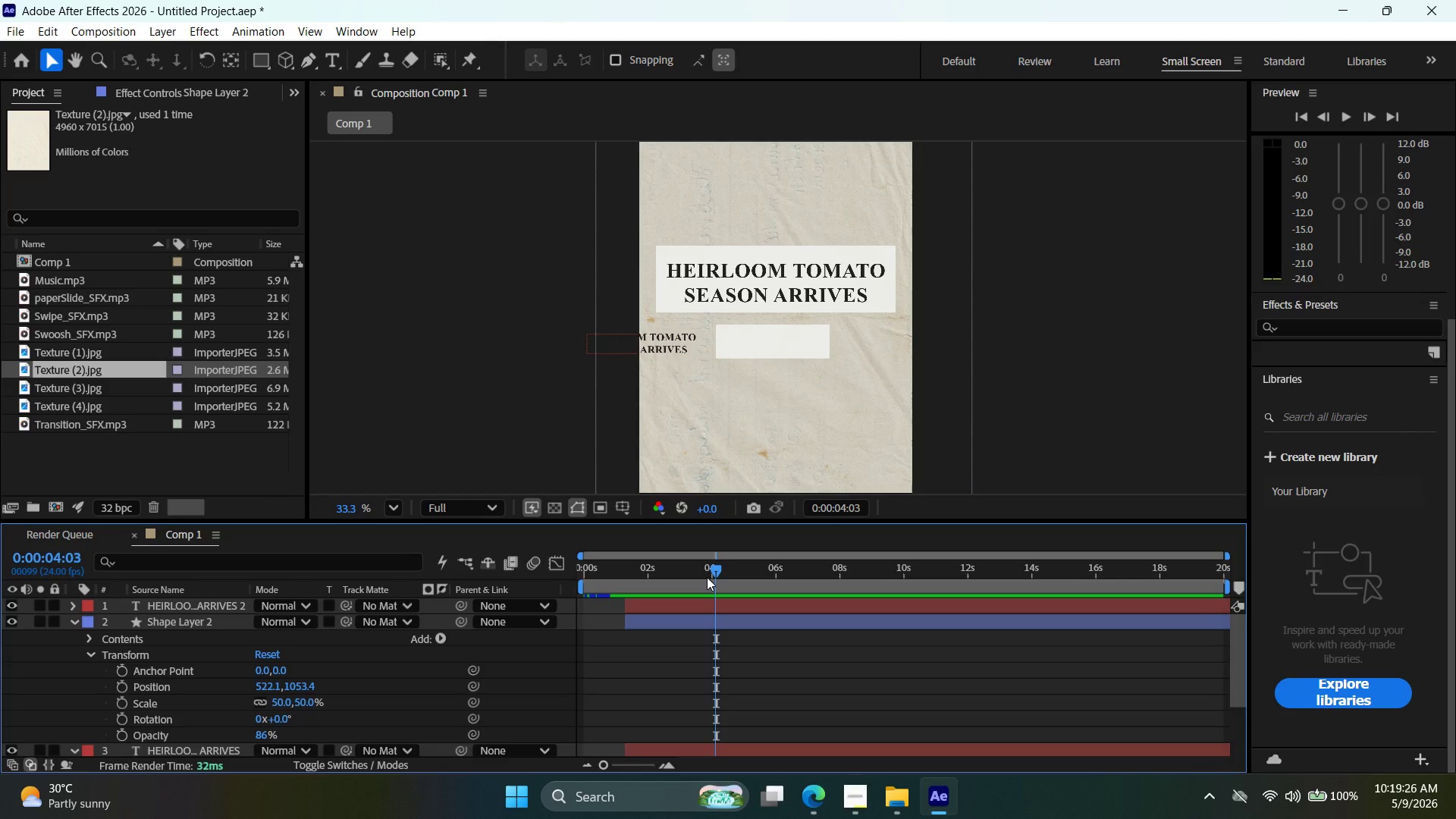 
left_click([1214, 55])
 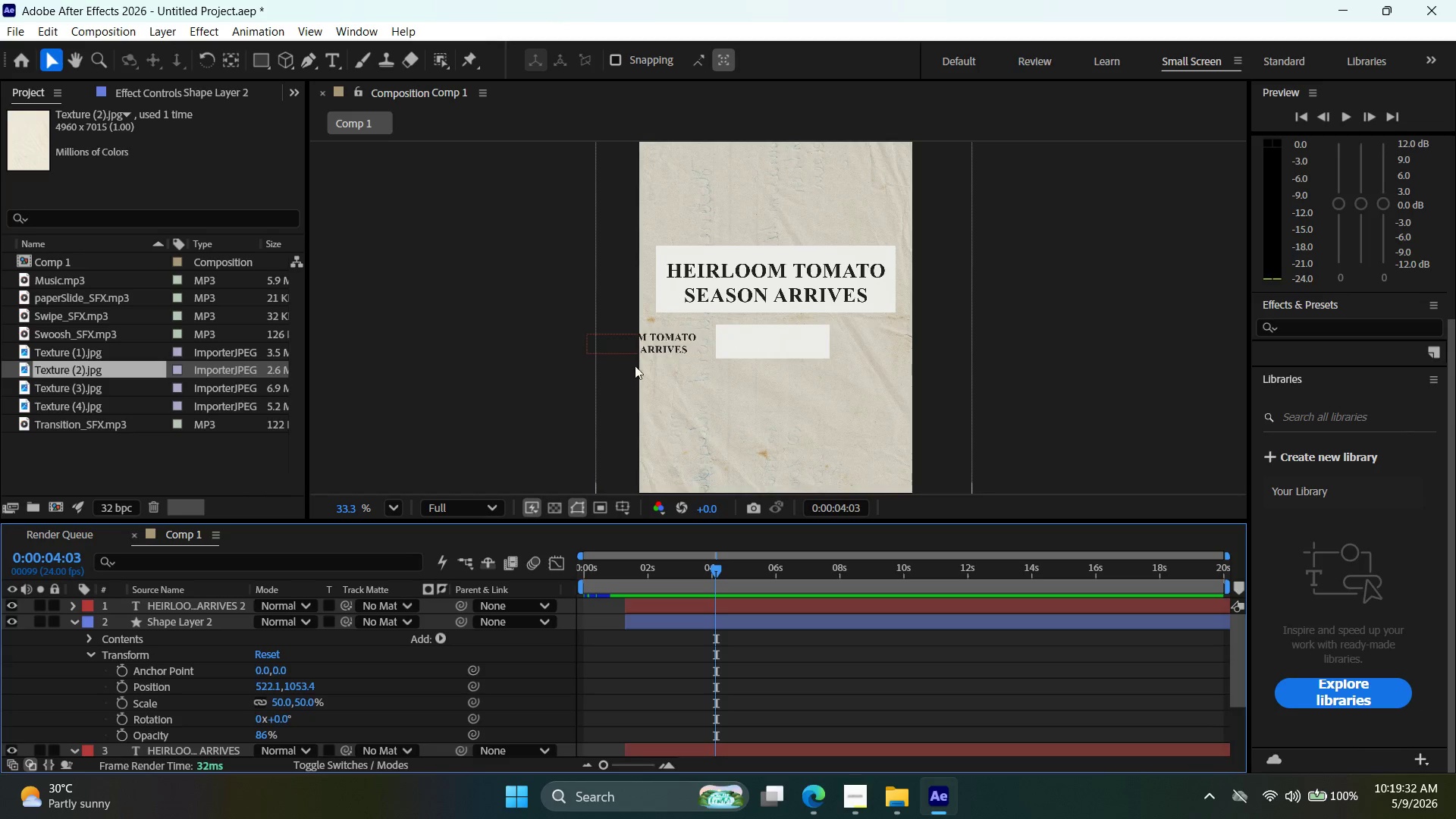 
left_click([650, 346])
 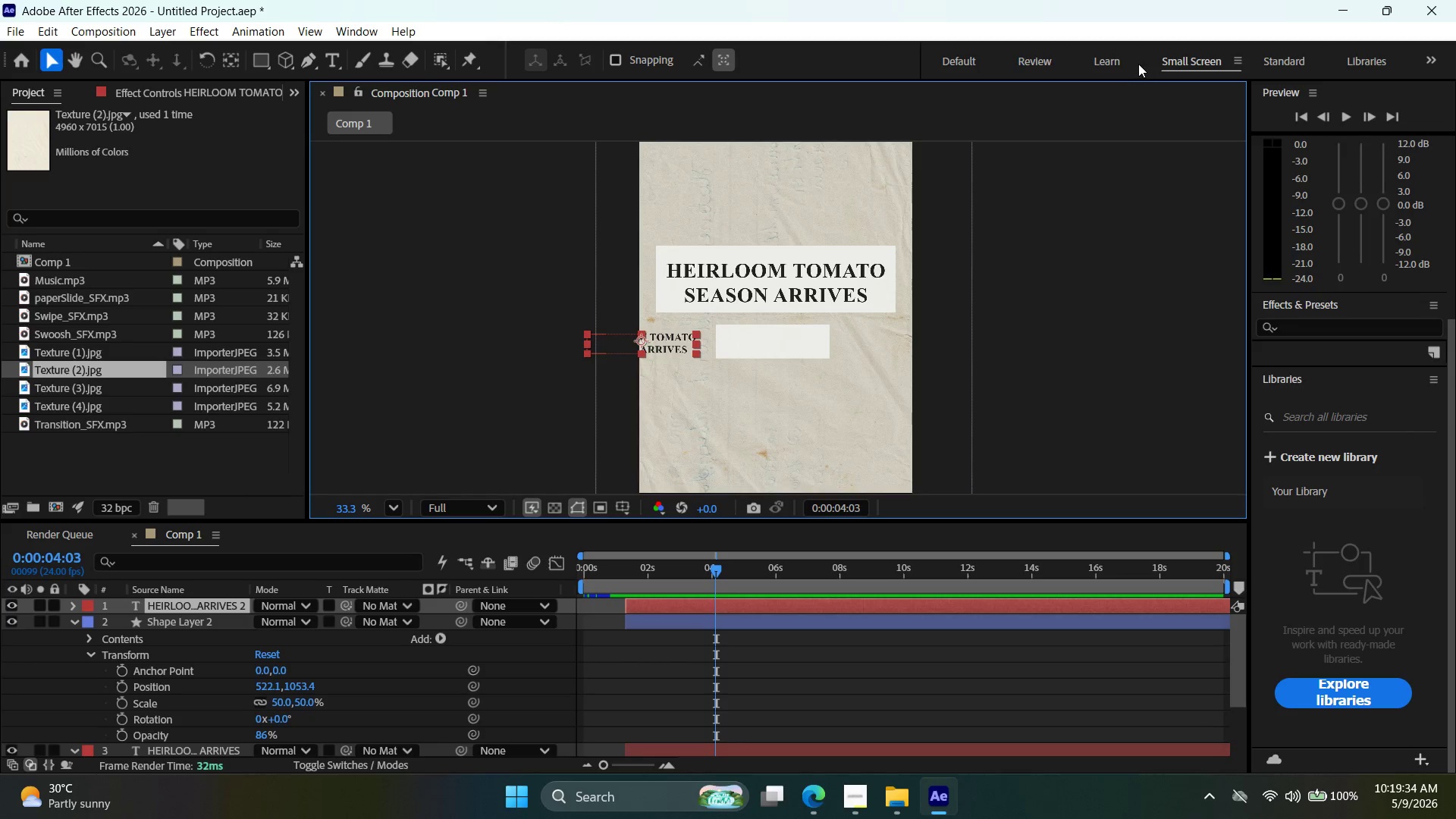 
left_click([964, 58])
 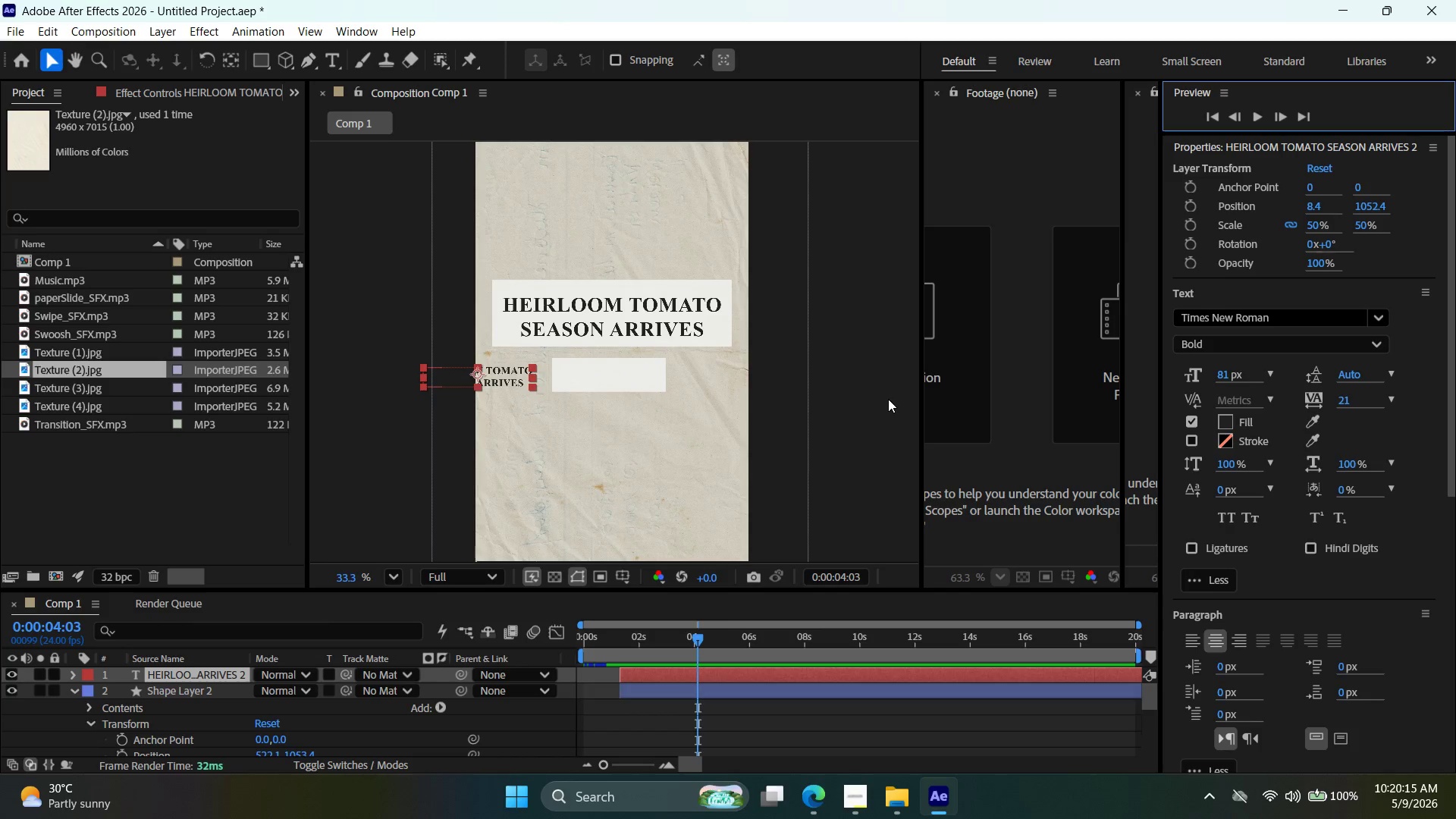 
wait(44.72)
 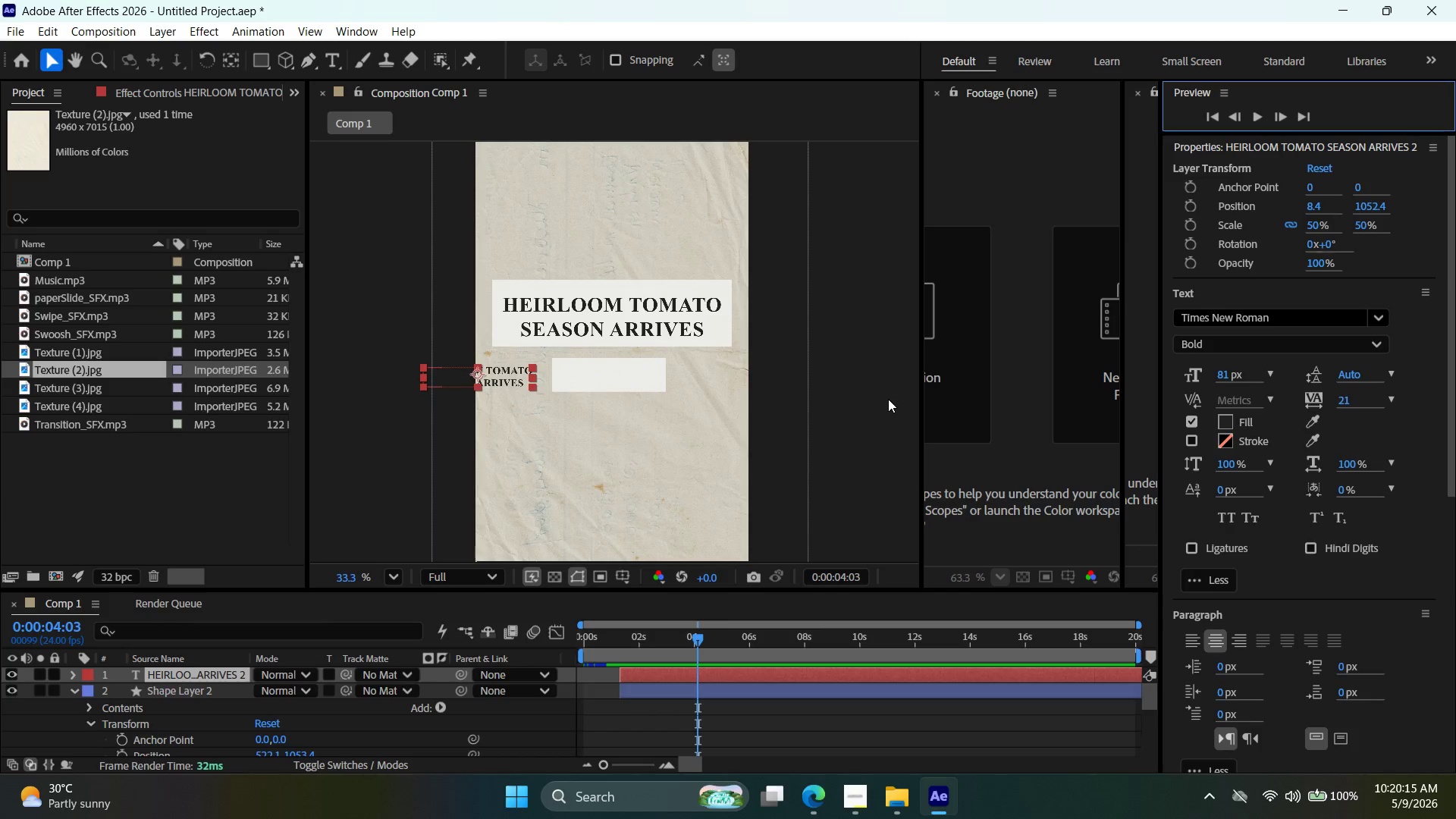 
left_click_drag(start_coordinate=[1222, 375], to_coordinate=[1209, 378])
 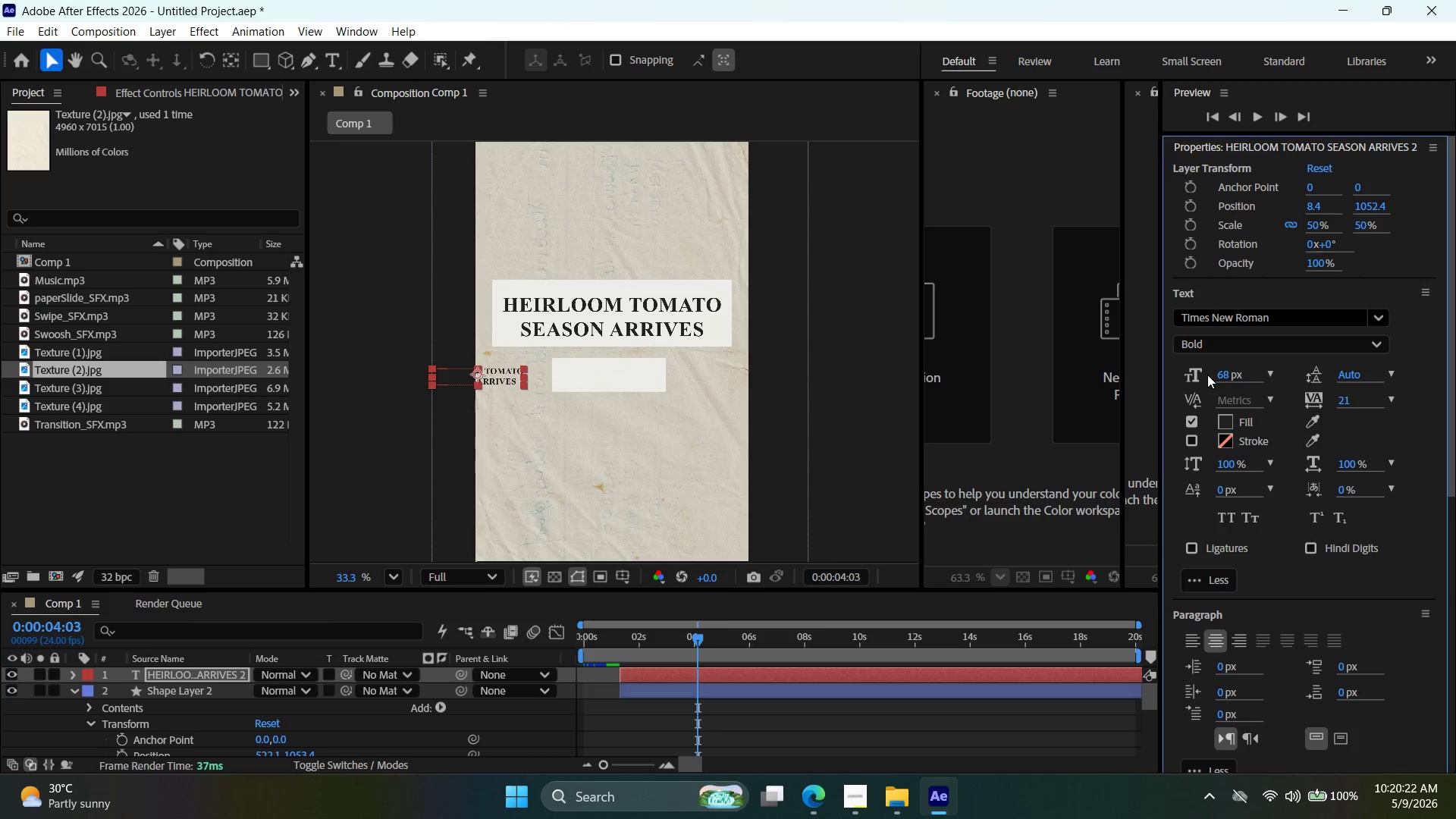 
key(Control+Z)
 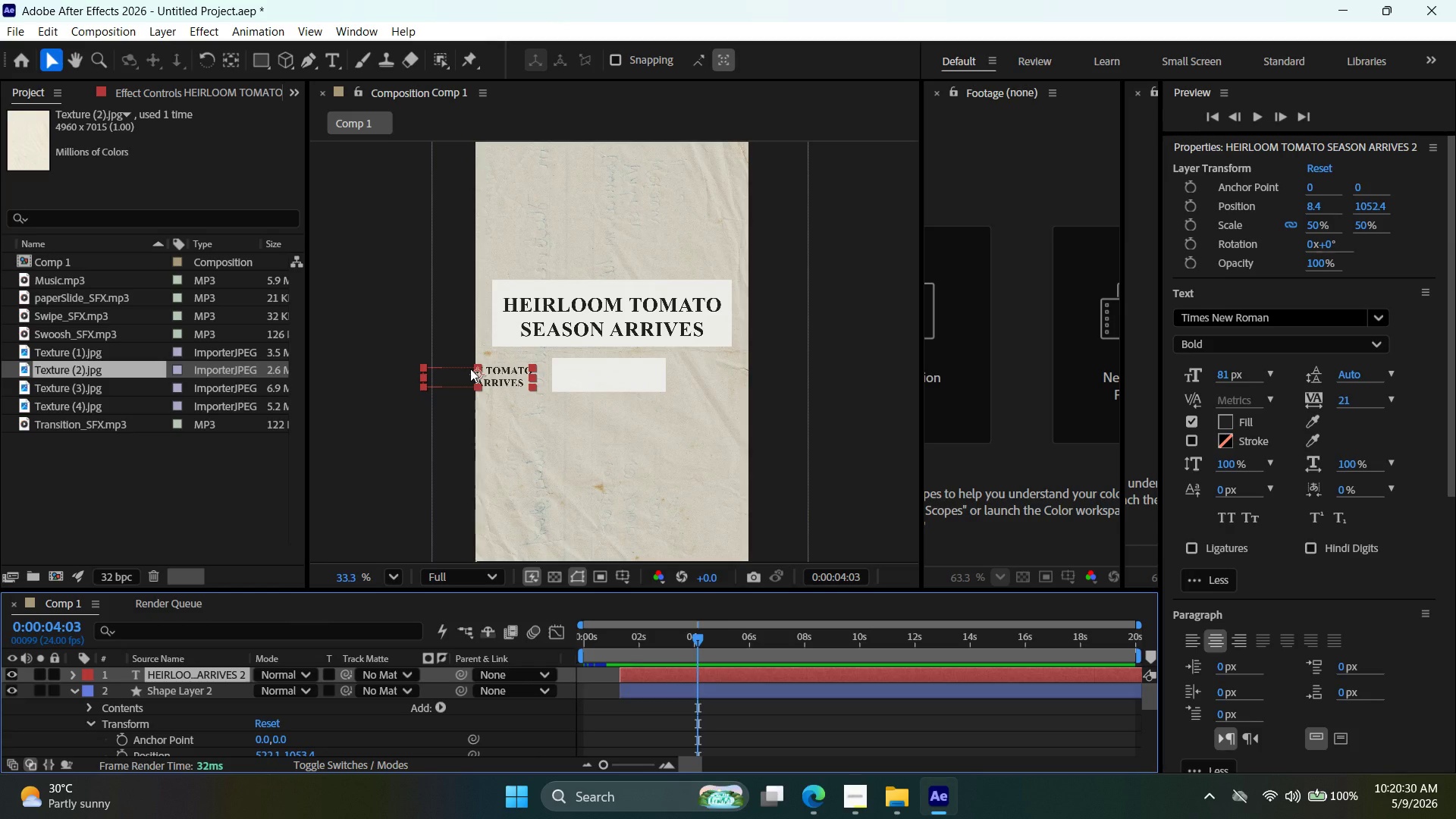 
wait(12.7)
 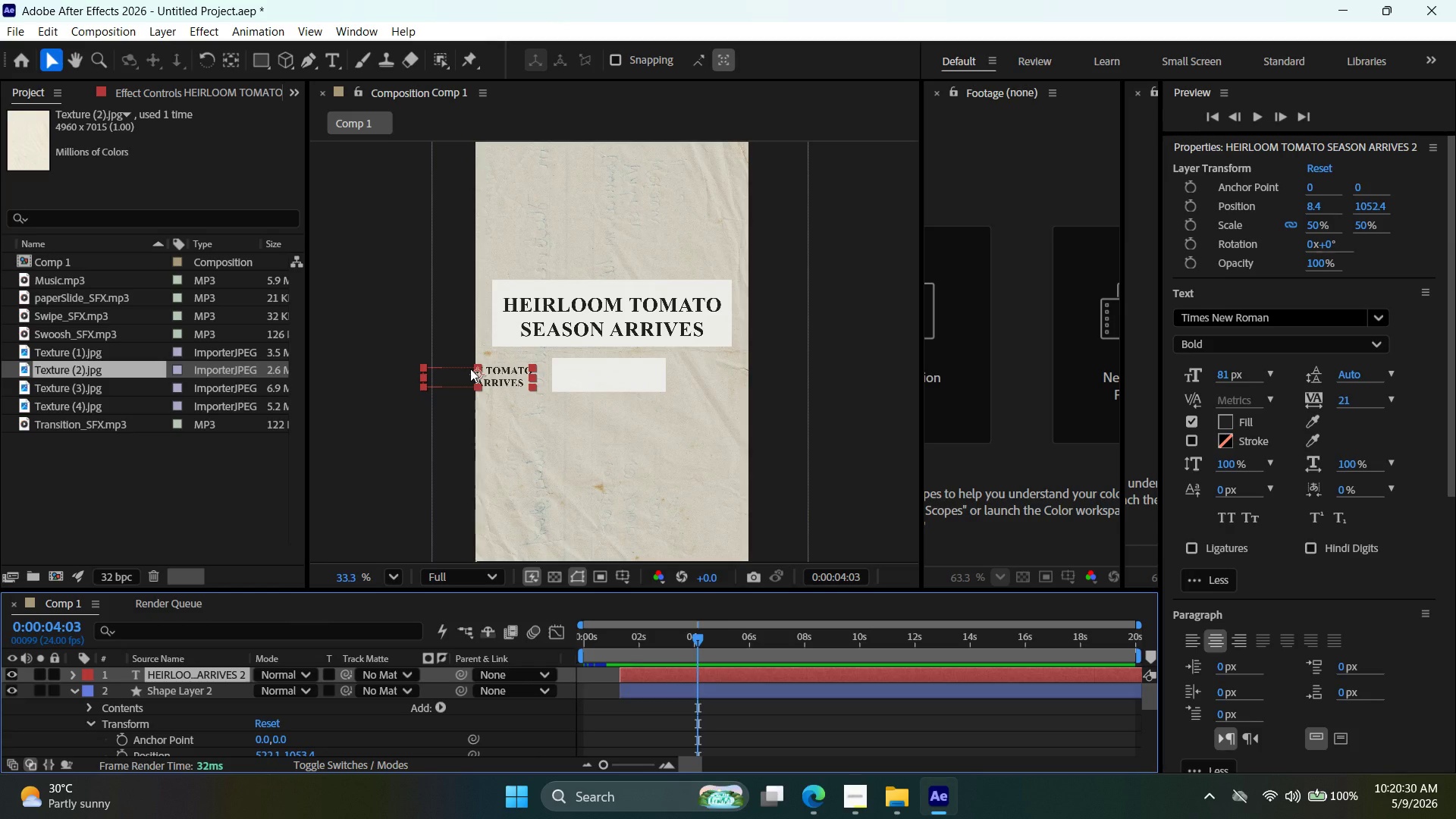 
left_click_drag(start_coordinate=[698, 644], to_coordinate=[620, 648])
 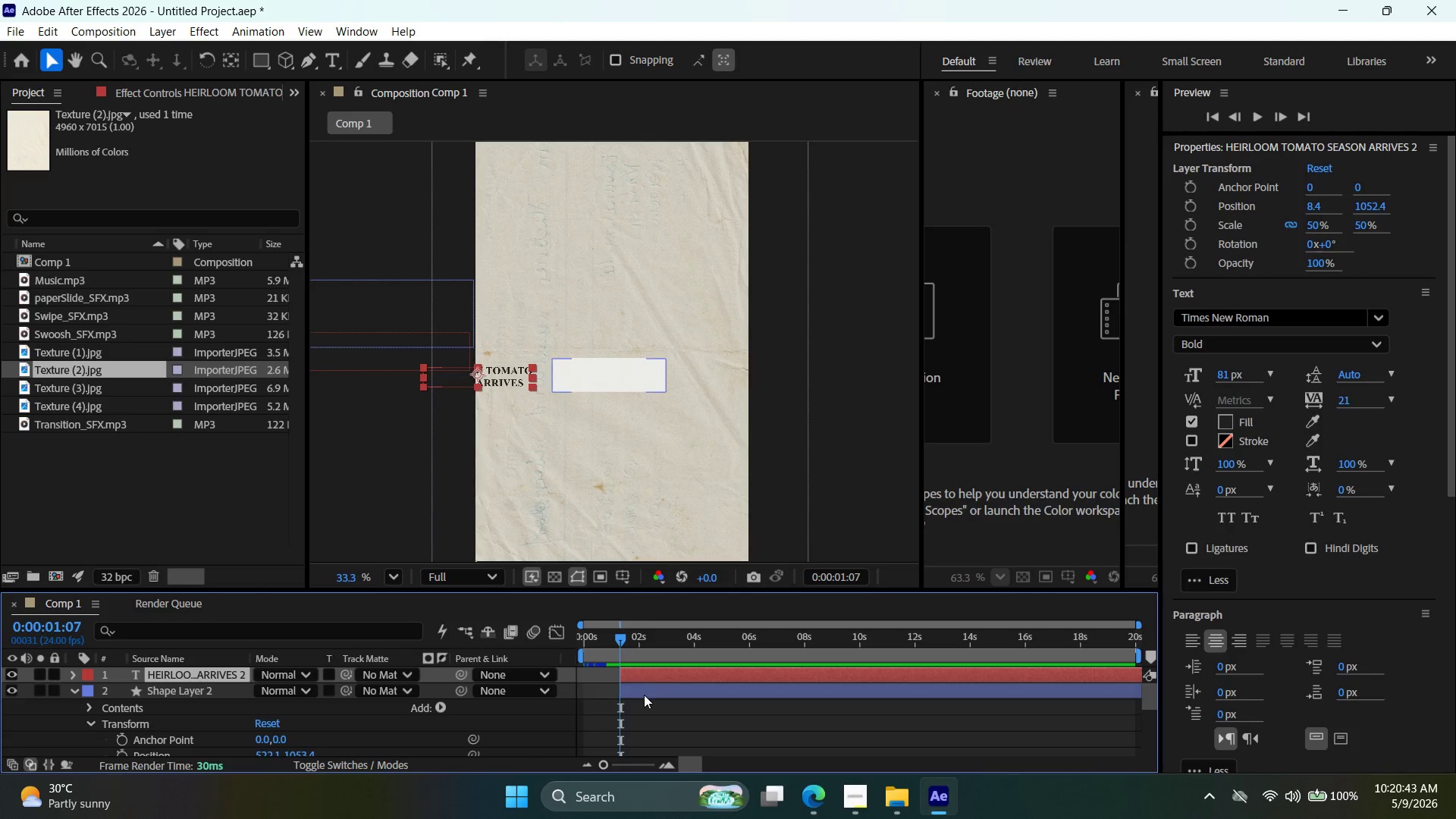 
left_click([644, 695])
 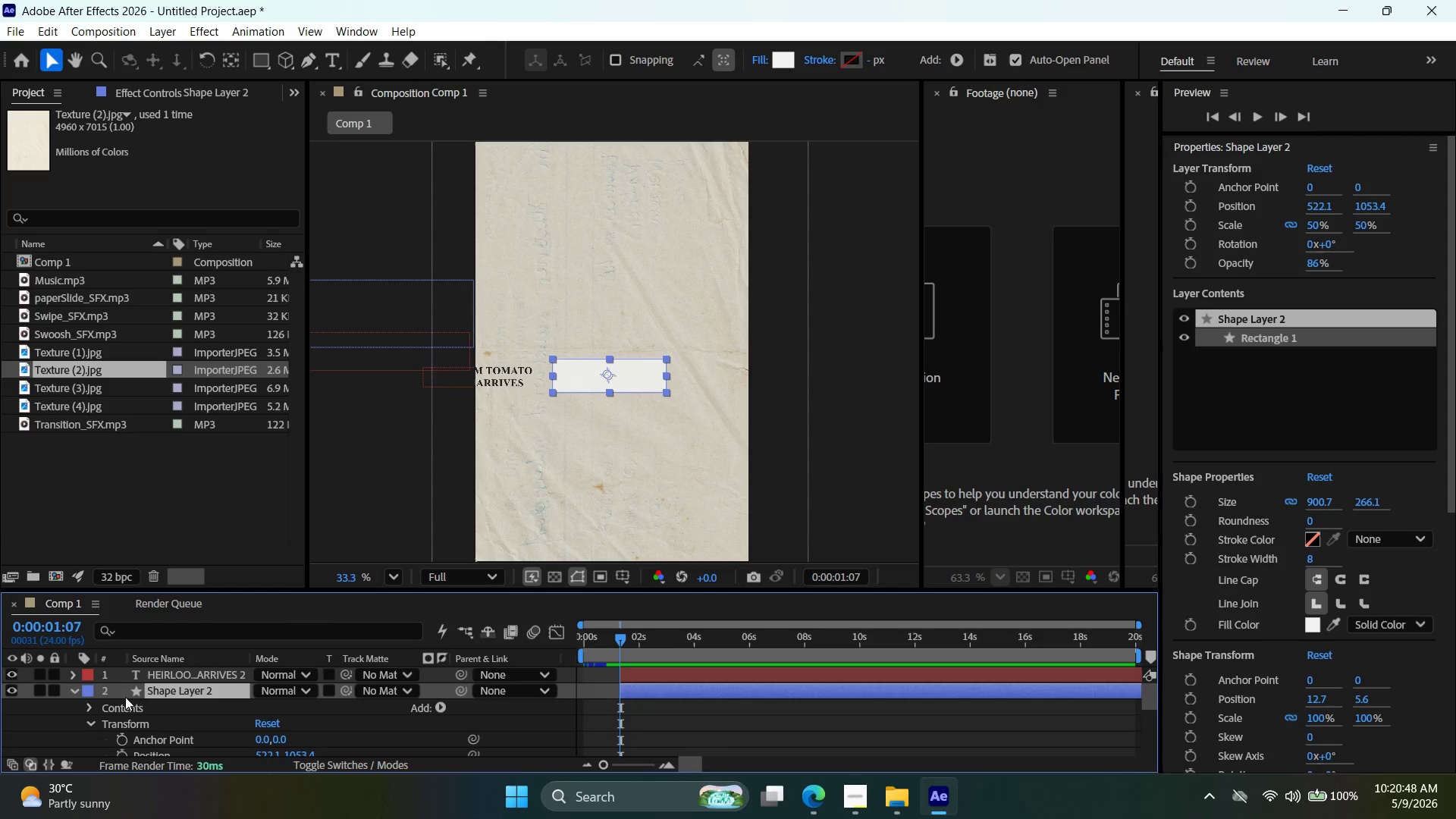 
wait(5.59)
 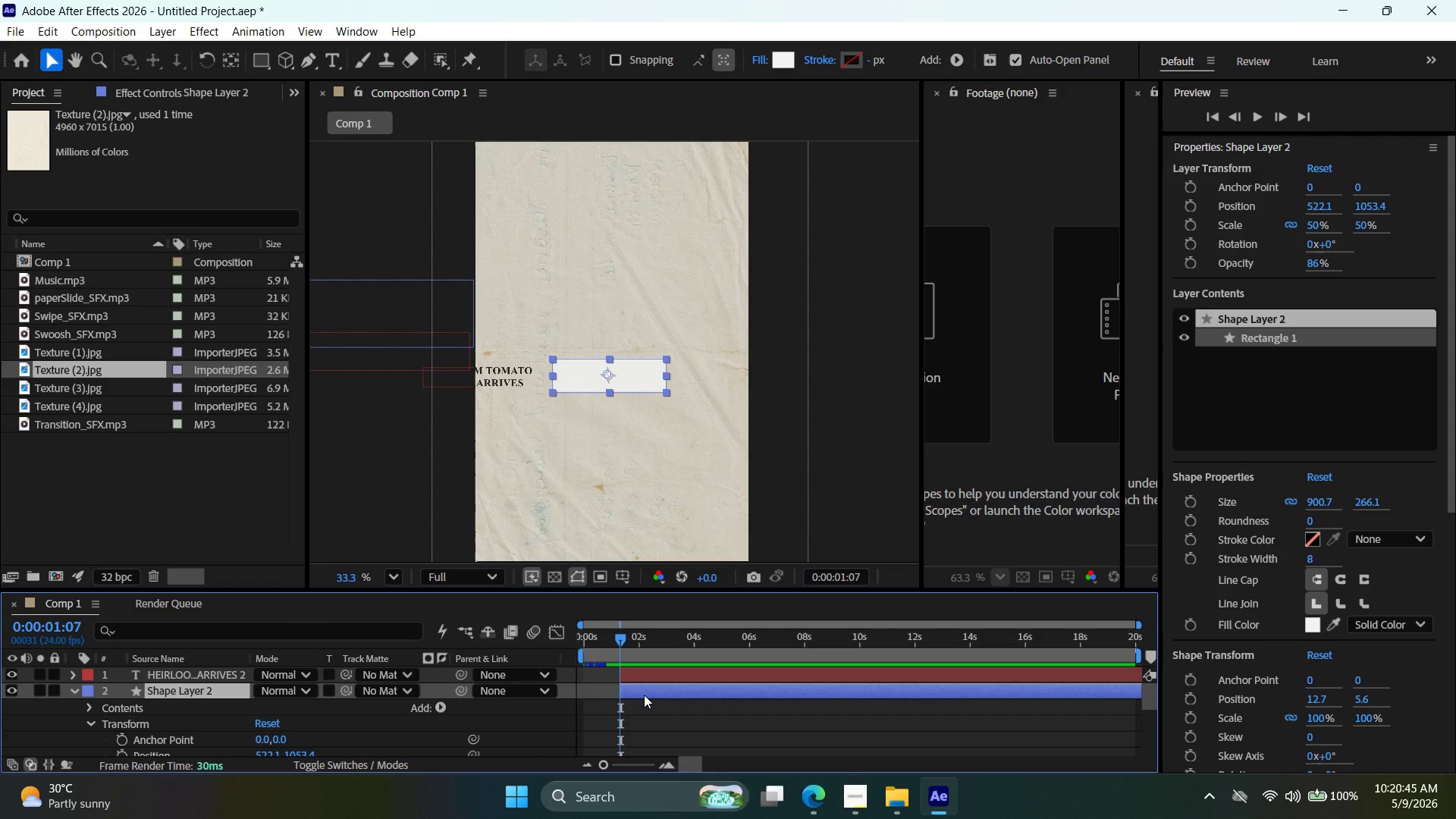 
scroll: coordinate [109, 699], scroll_direction: down, amount: 1.0
 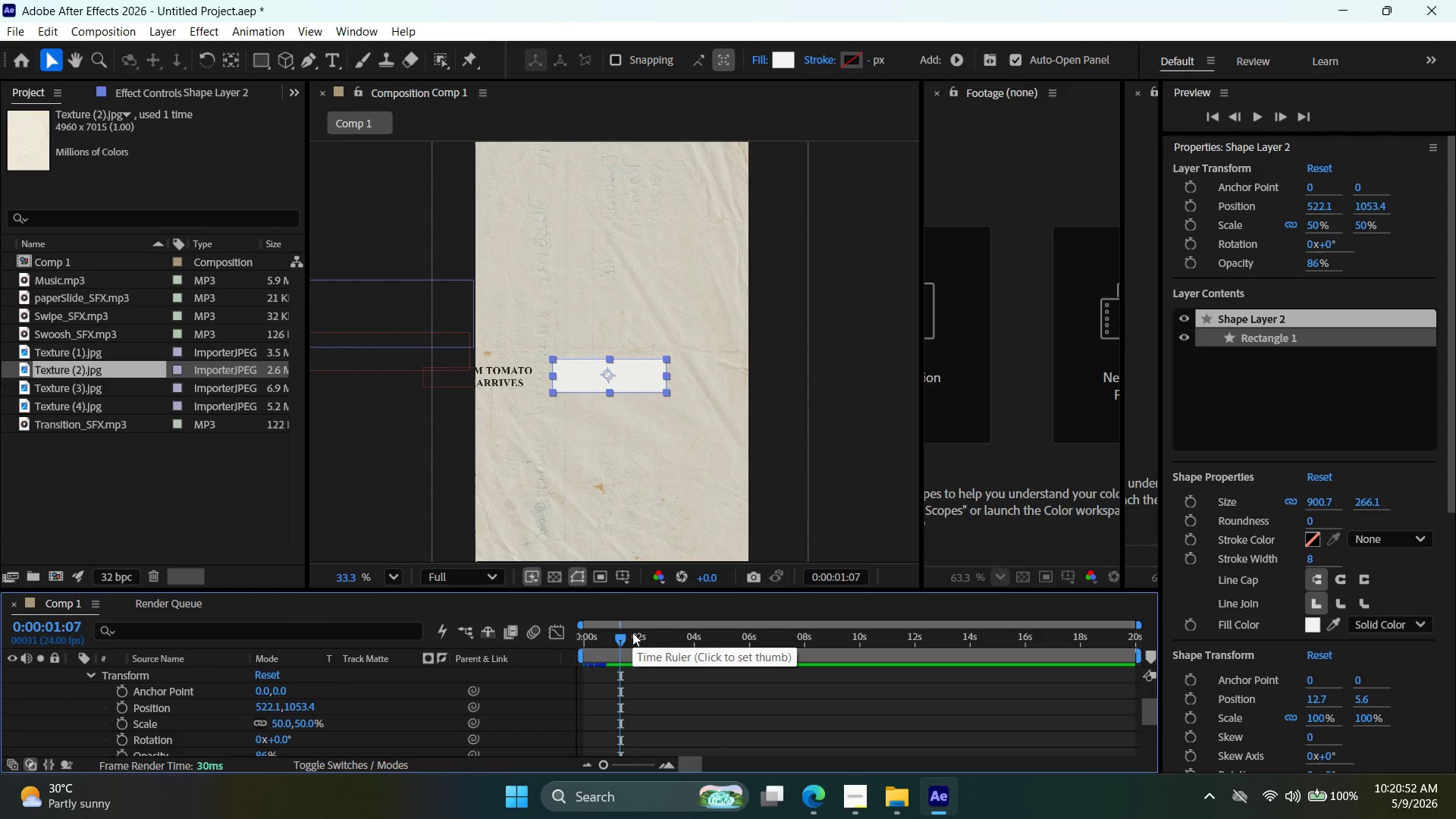 
scroll: coordinate [723, 549], scroll_direction: up, amount: 3.0
 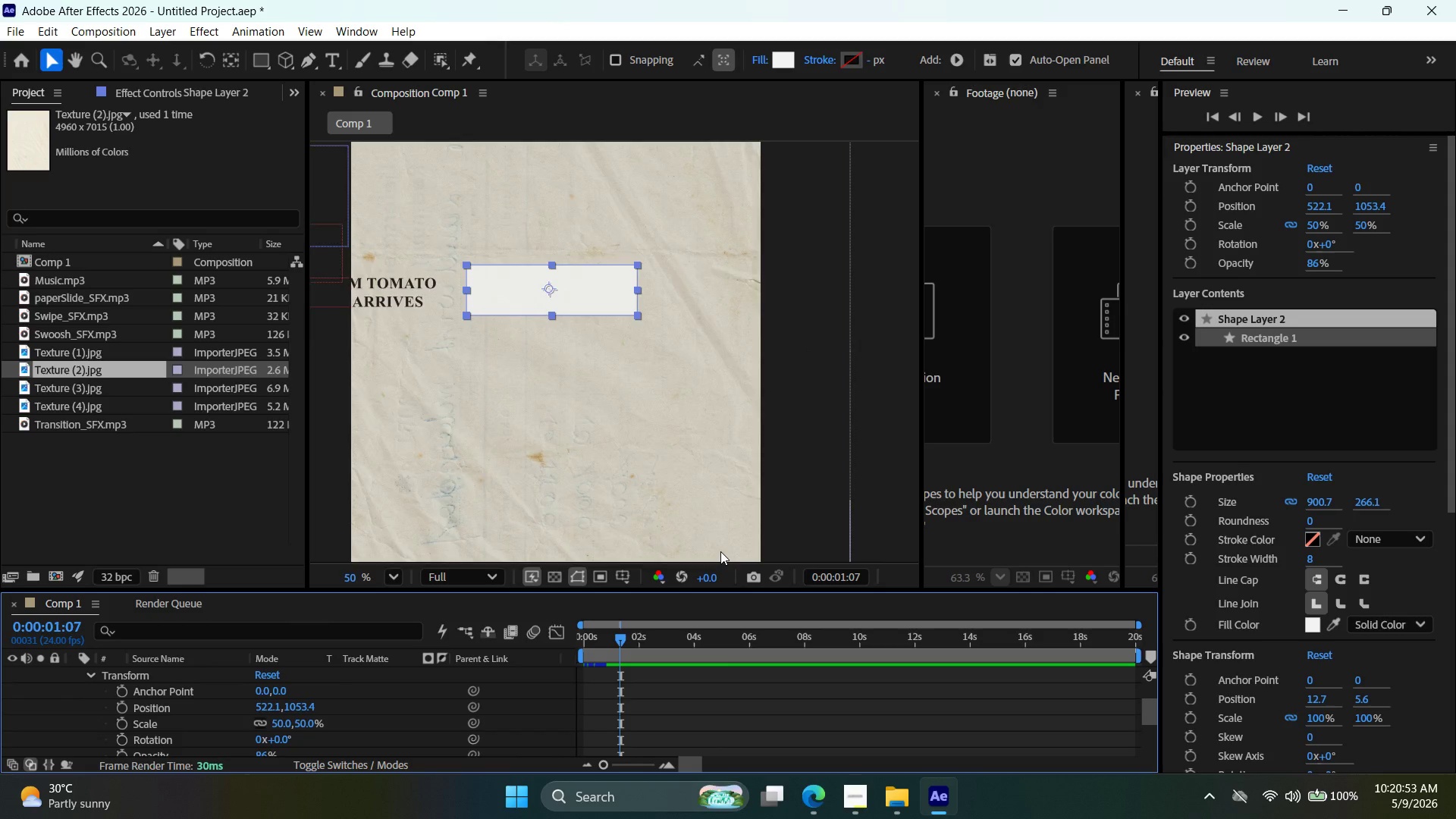 
scroll: coordinate [715, 543], scroll_direction: down, amount: 7.0
 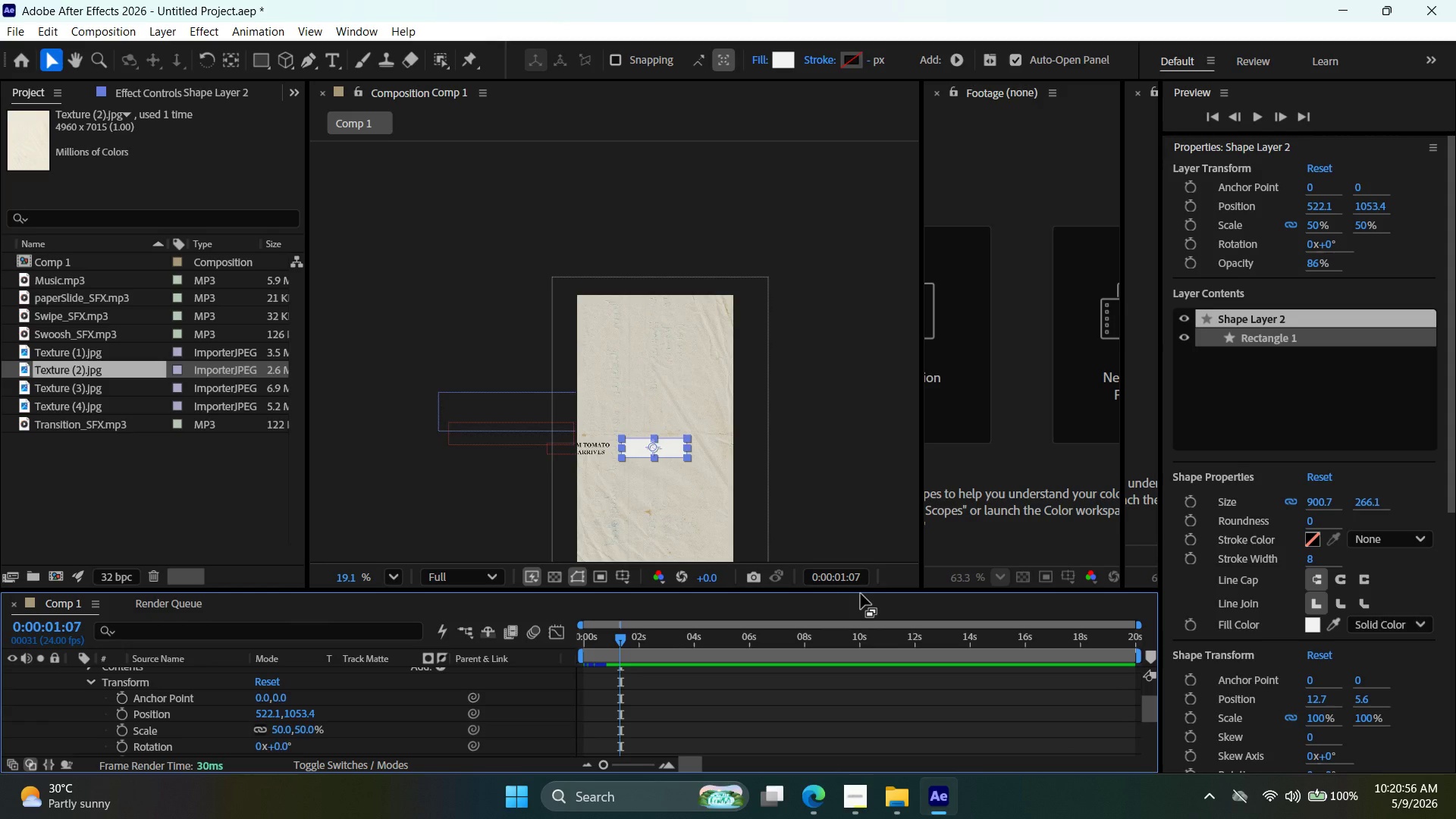 
left_click_drag(start_coordinate=[862, 591], to_coordinate=[865, 533])
 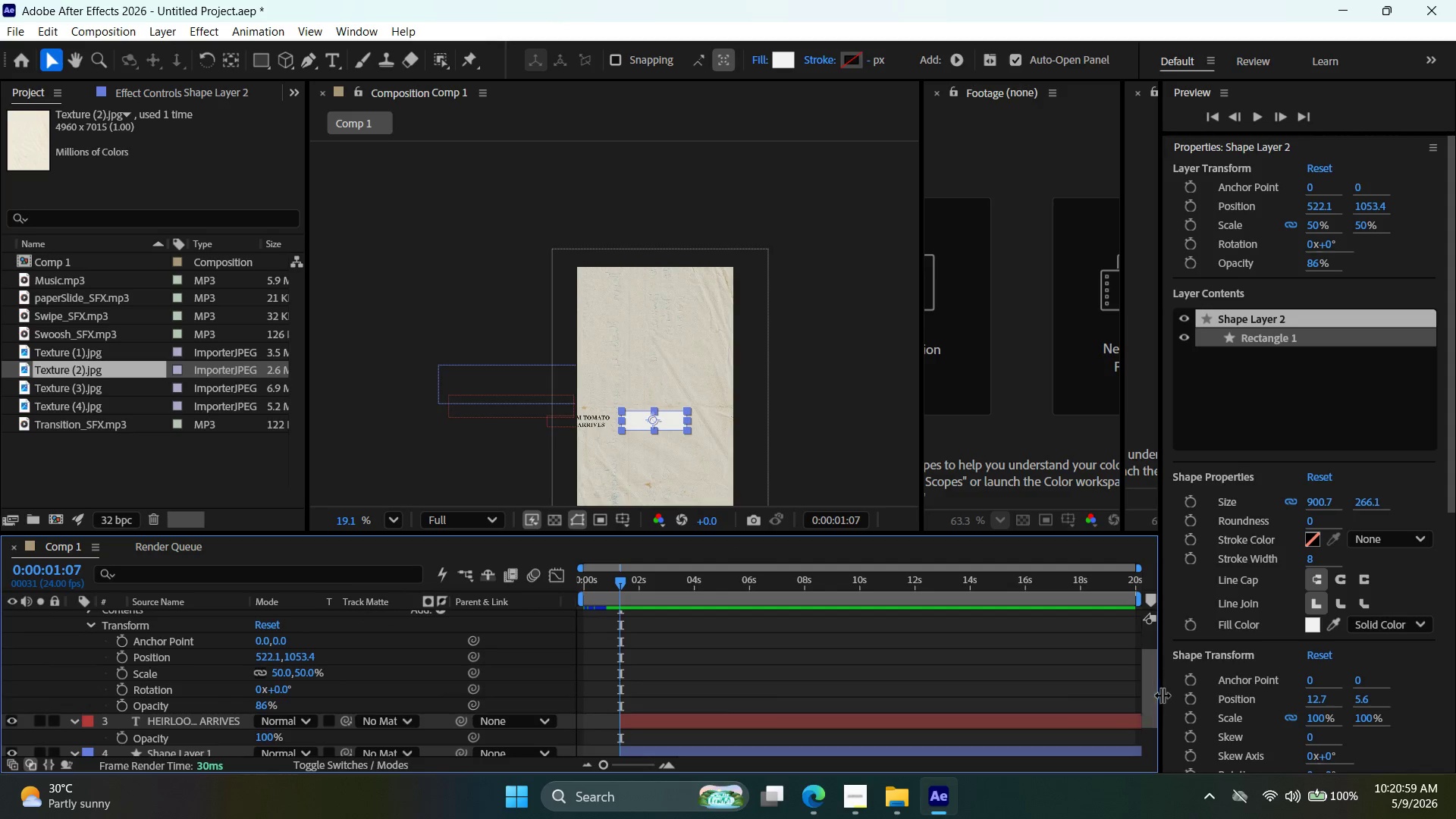 
left_click_drag(start_coordinate=[1150, 695], to_coordinate=[1149, 654])
 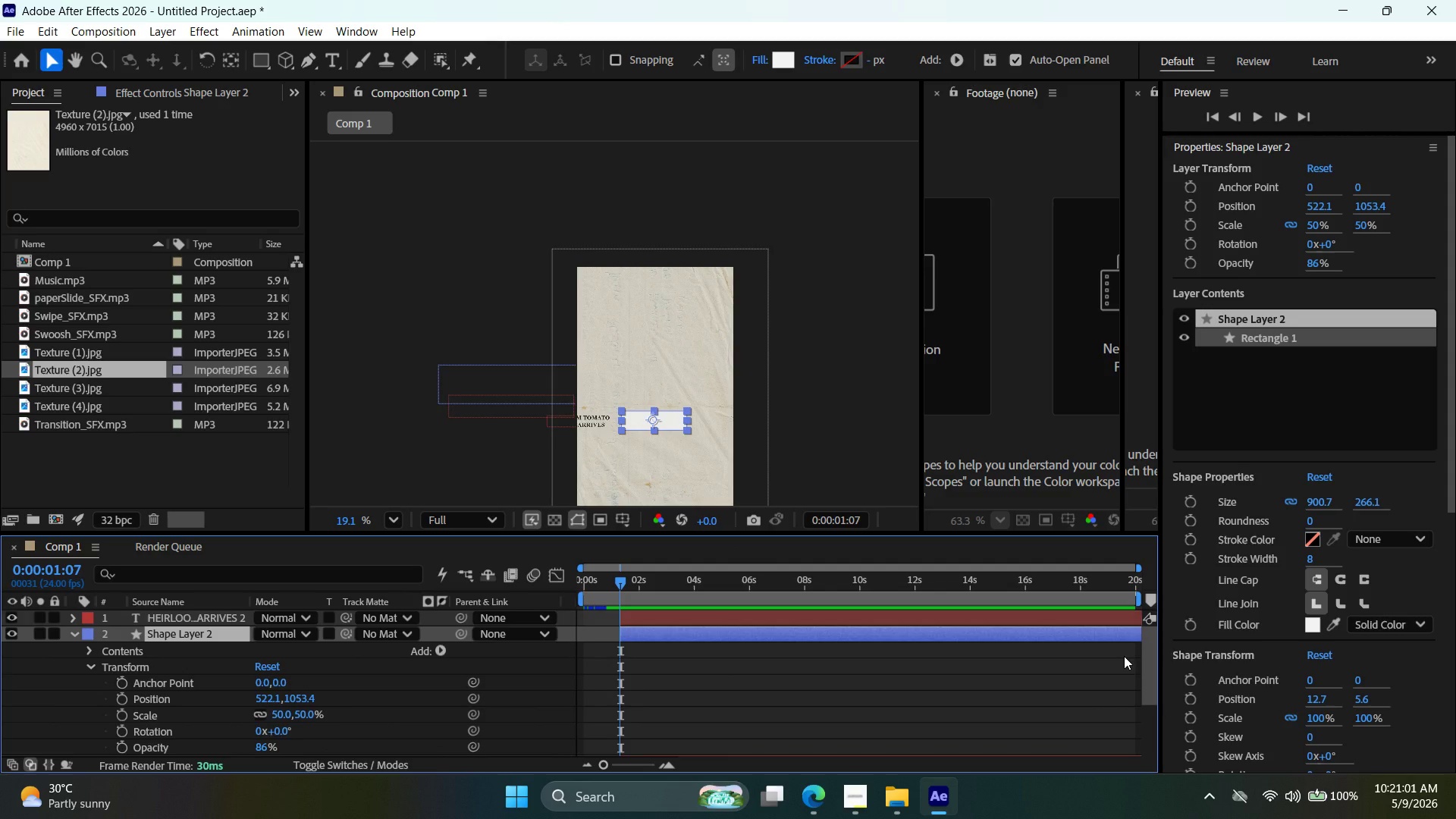 
hold_key(key=ArrowLeft, duration=1.5)
 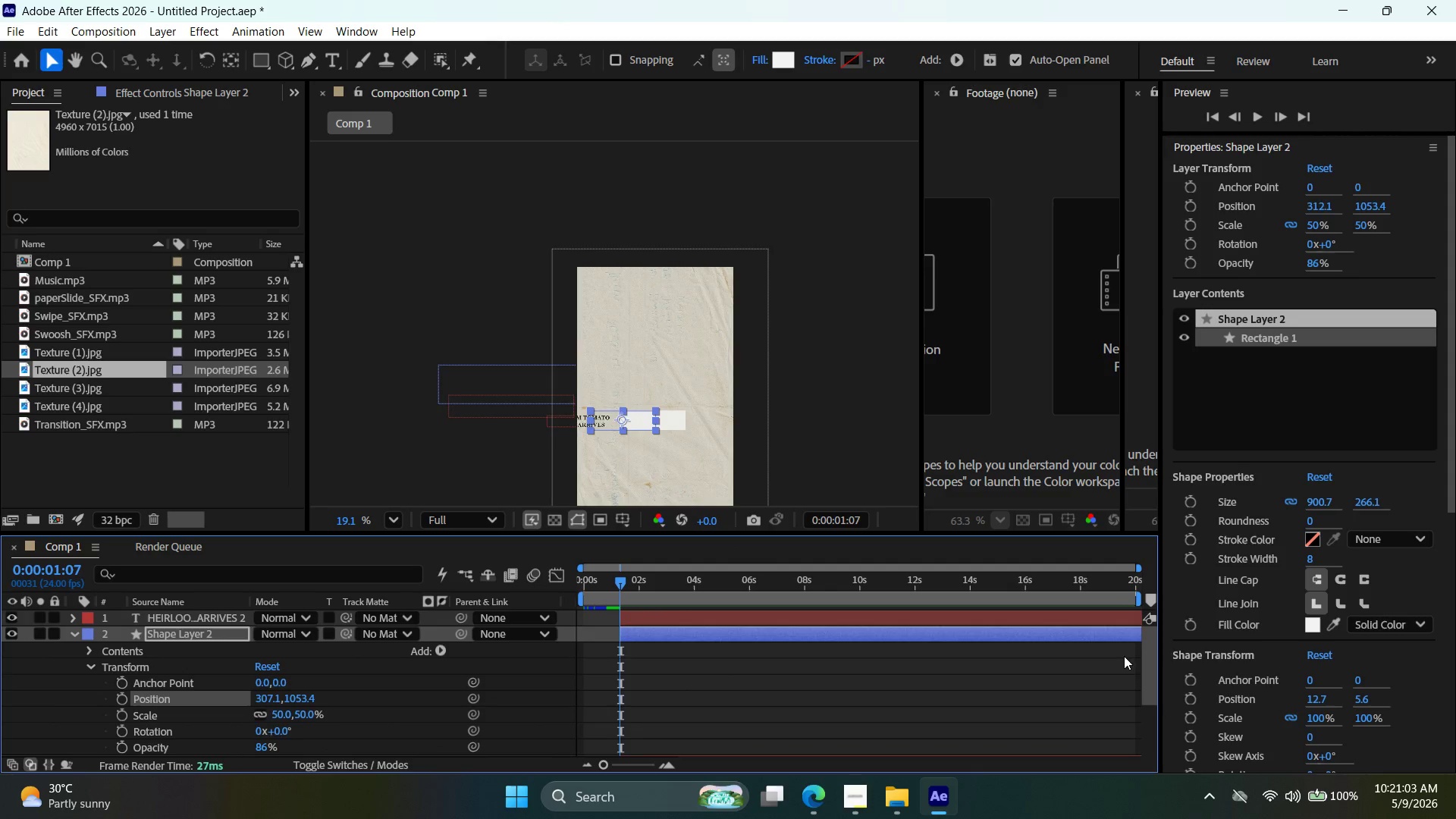 
hold_key(key=ArrowLeft, duration=1.52)
 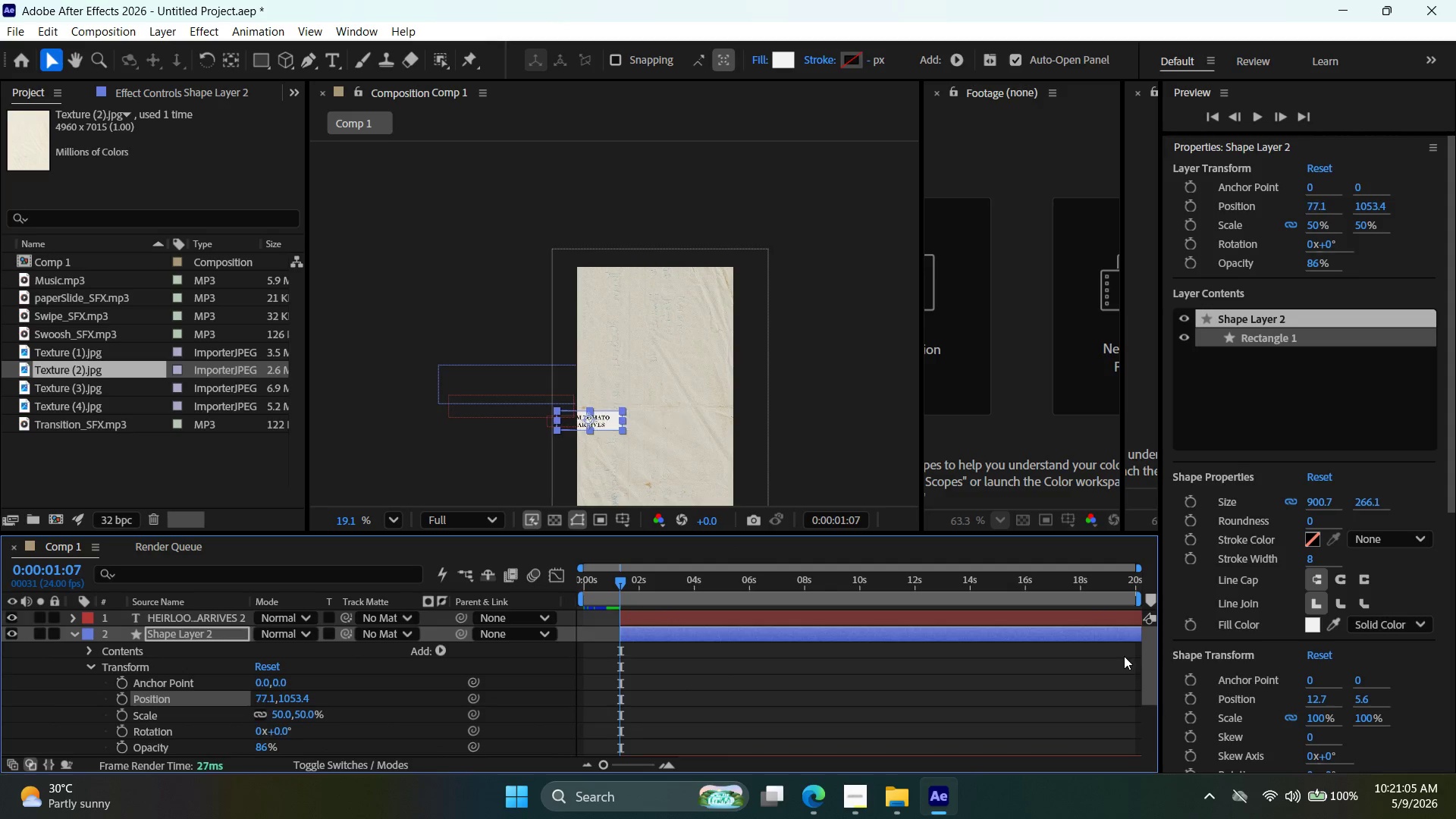 
hold_key(key=ArrowLeft, duration=1.52)
 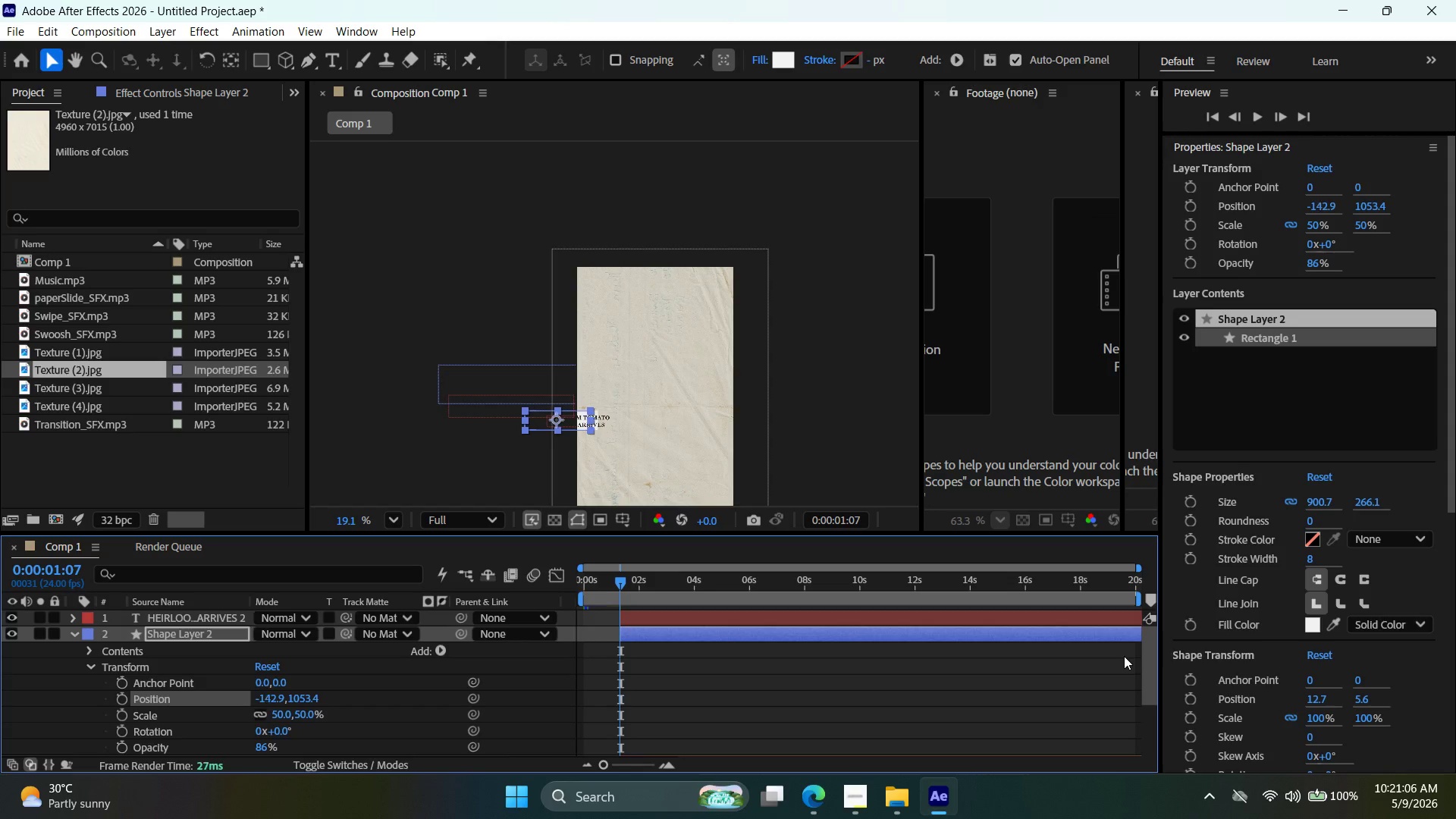 
hold_key(key=ArrowLeft, duration=1.05)
 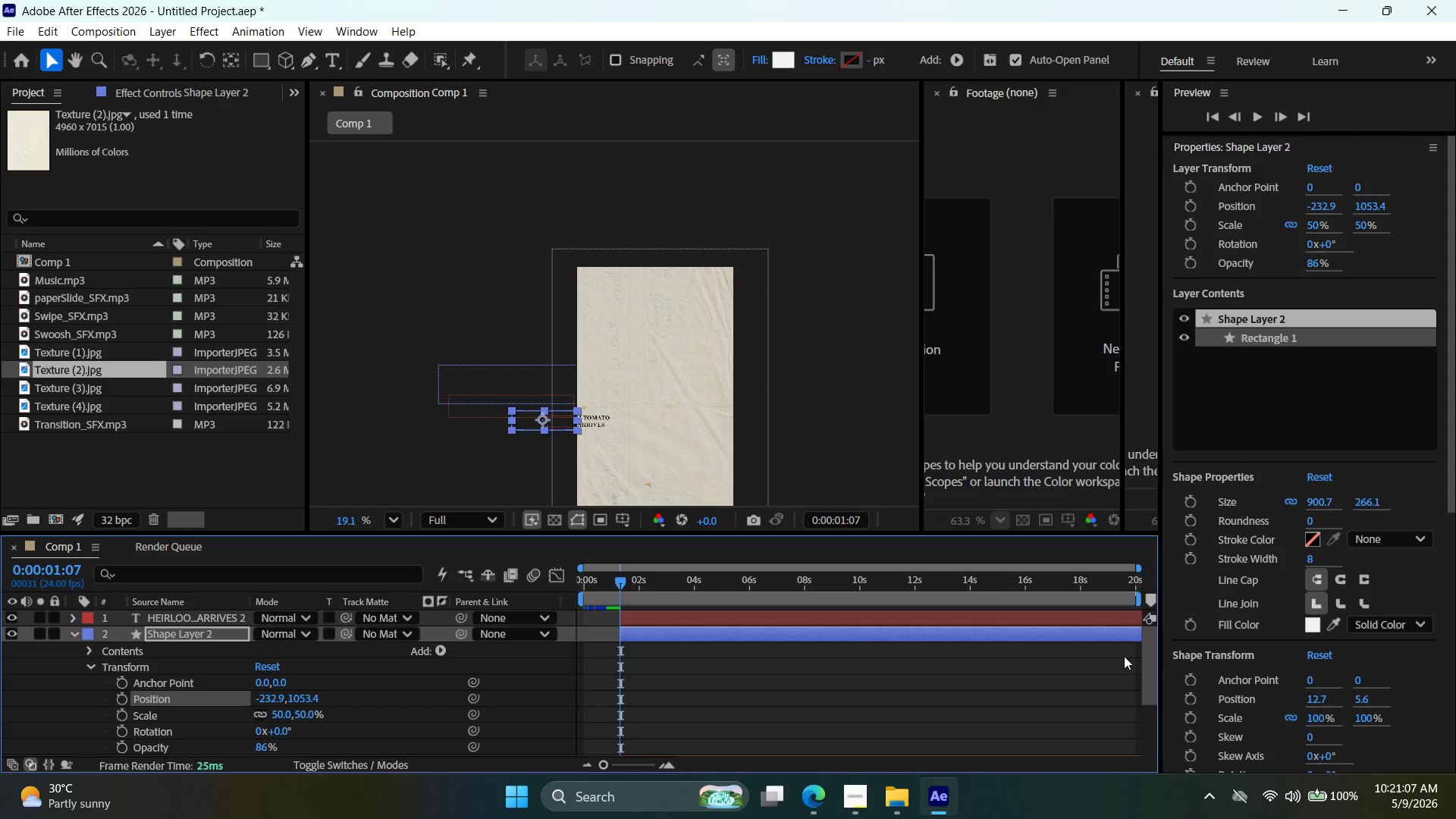 
key(ArrowLeft)
 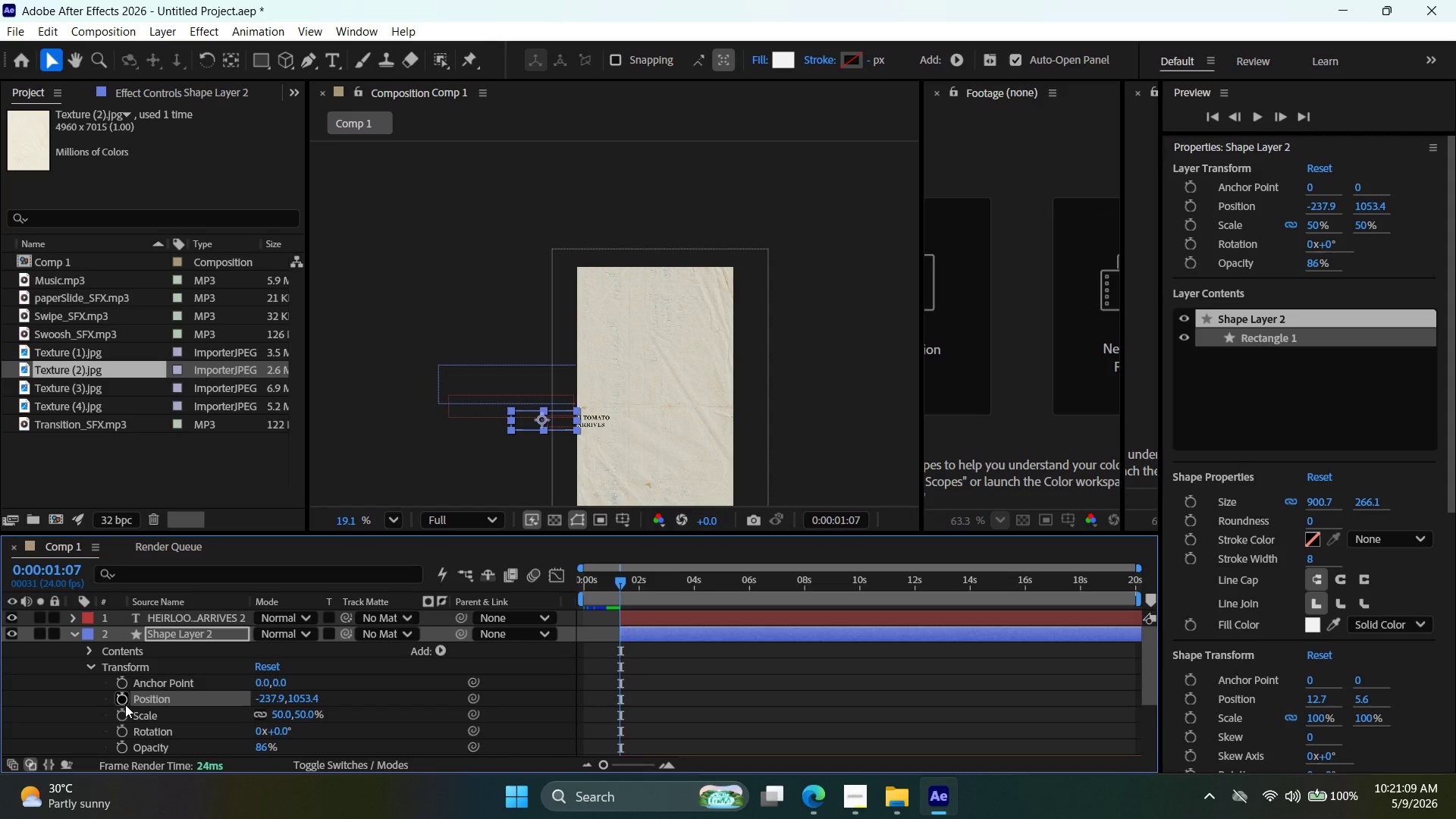 
left_click([124, 704])
 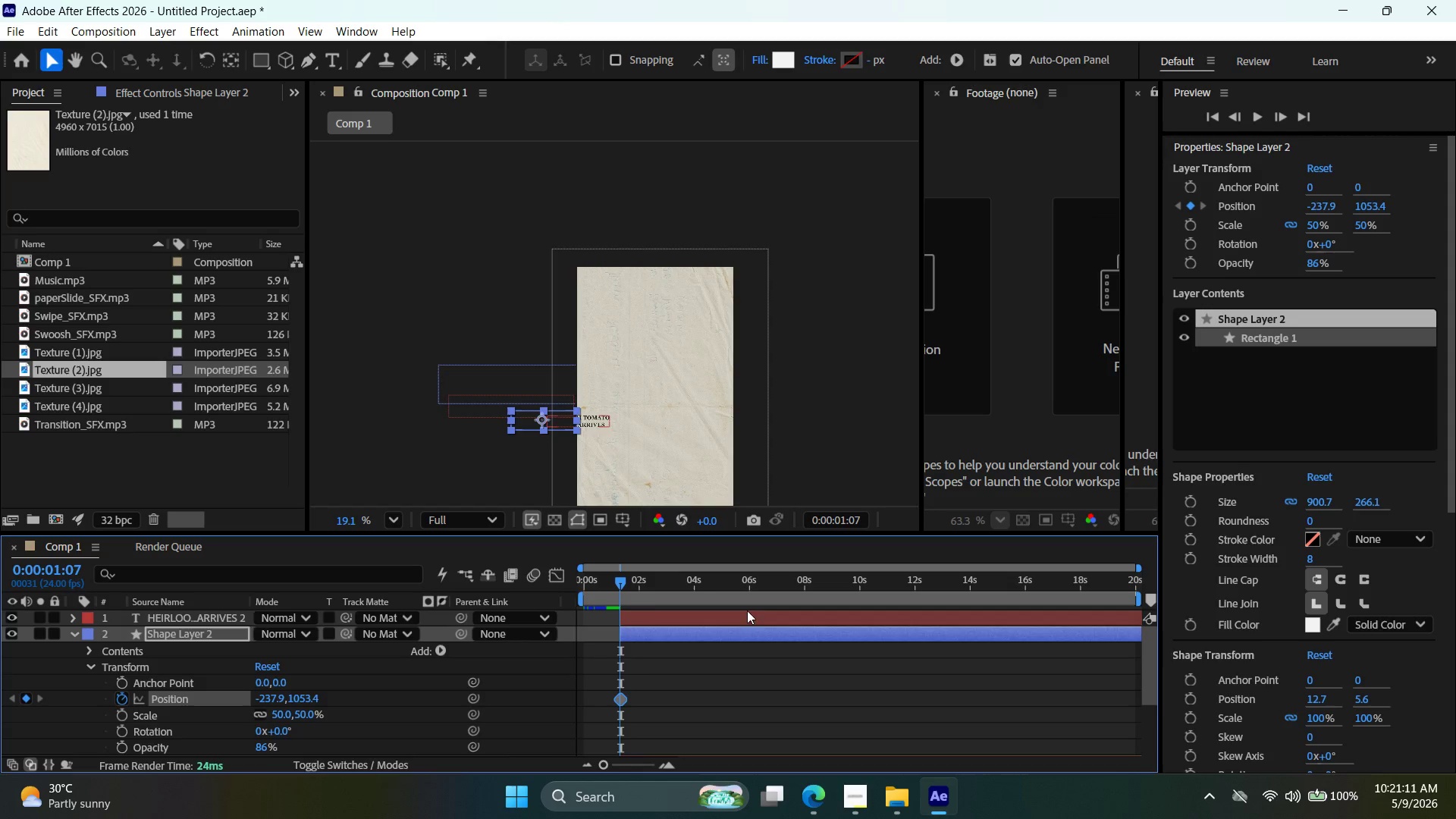 
mouse_move([647, 593])
 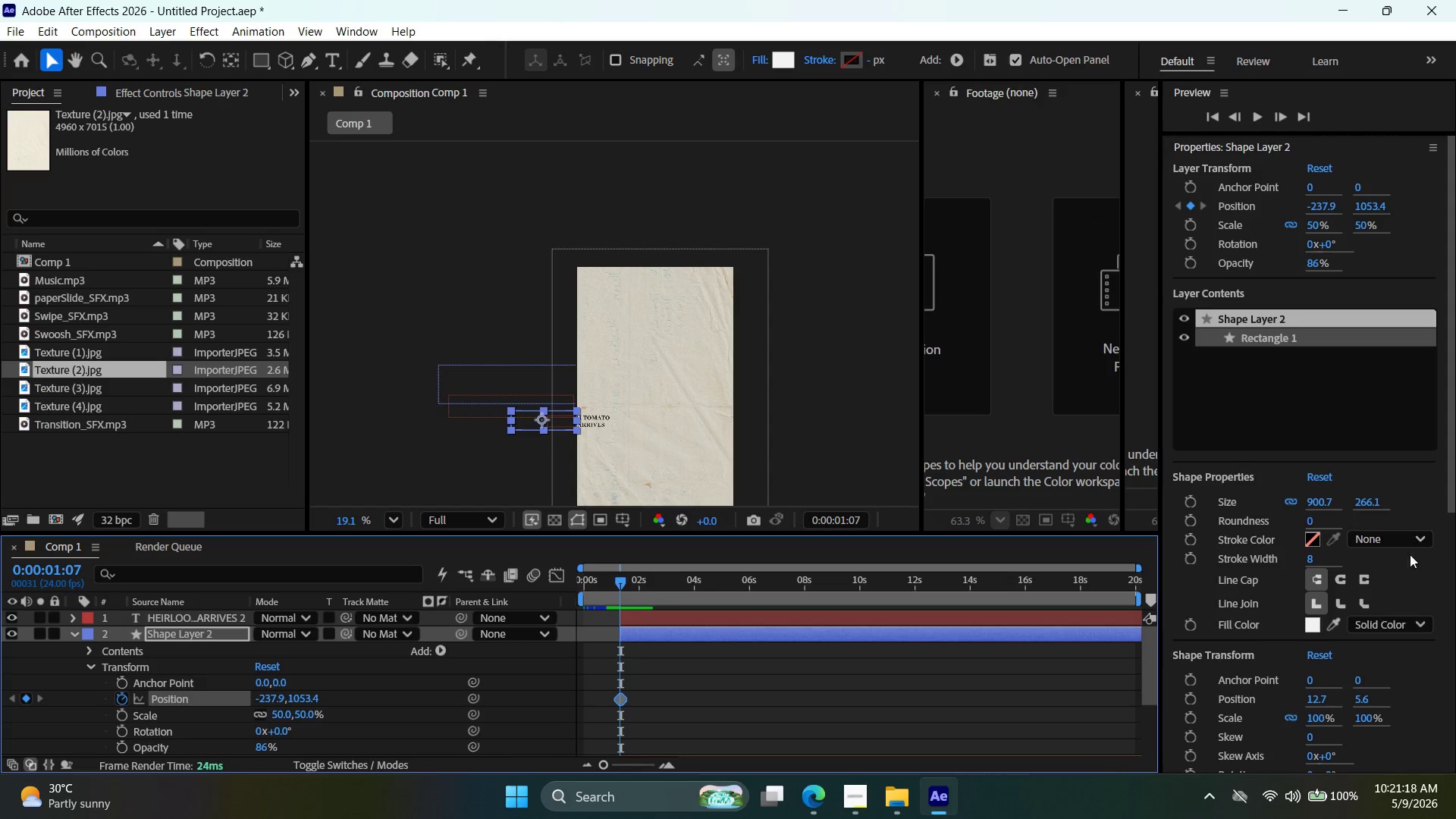 
scroll: coordinate [1382, 558], scroll_direction: down, amount: 2.0
 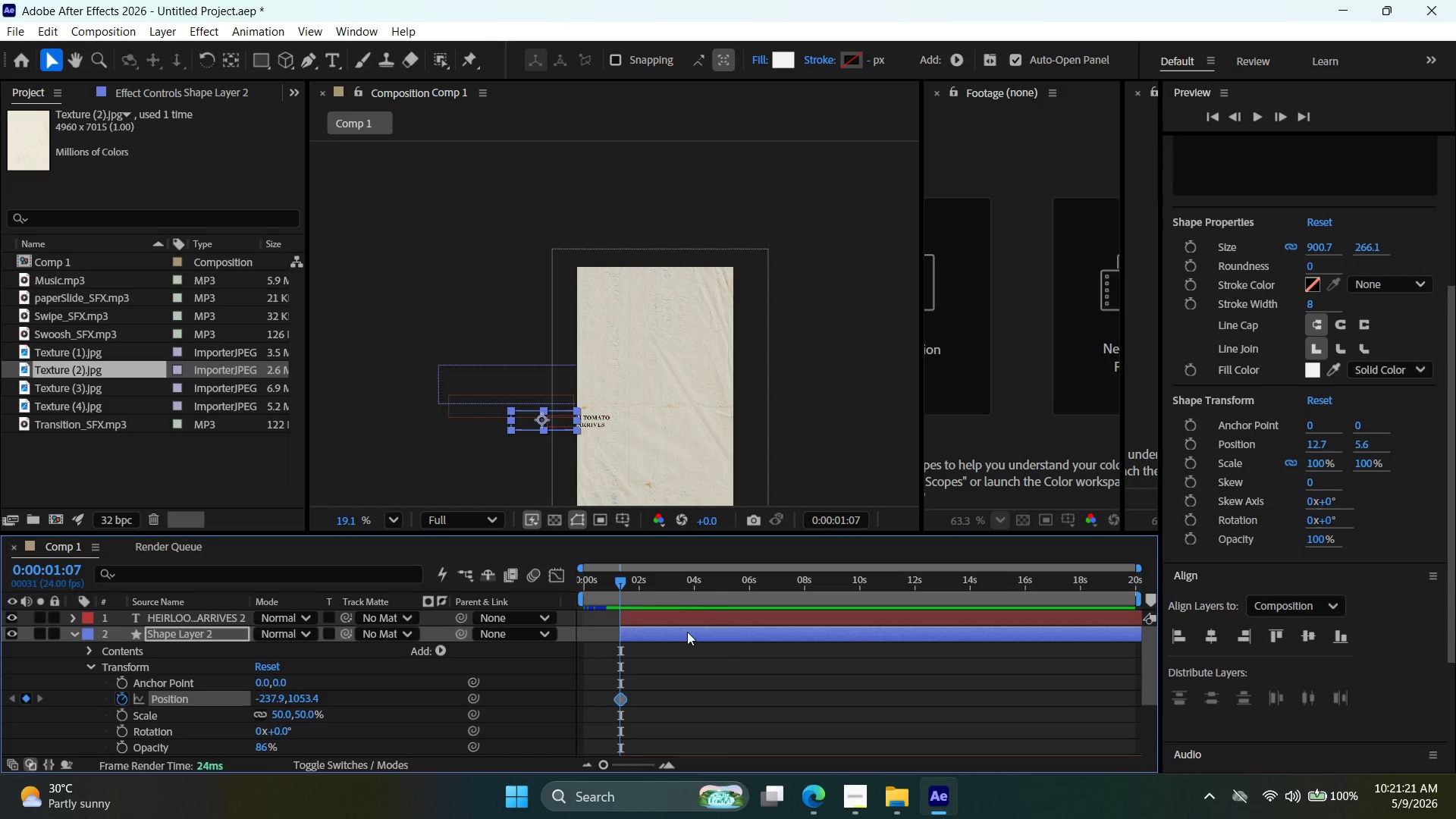 
left_click_drag(start_coordinate=[629, 583], to_coordinate=[692, 597])
 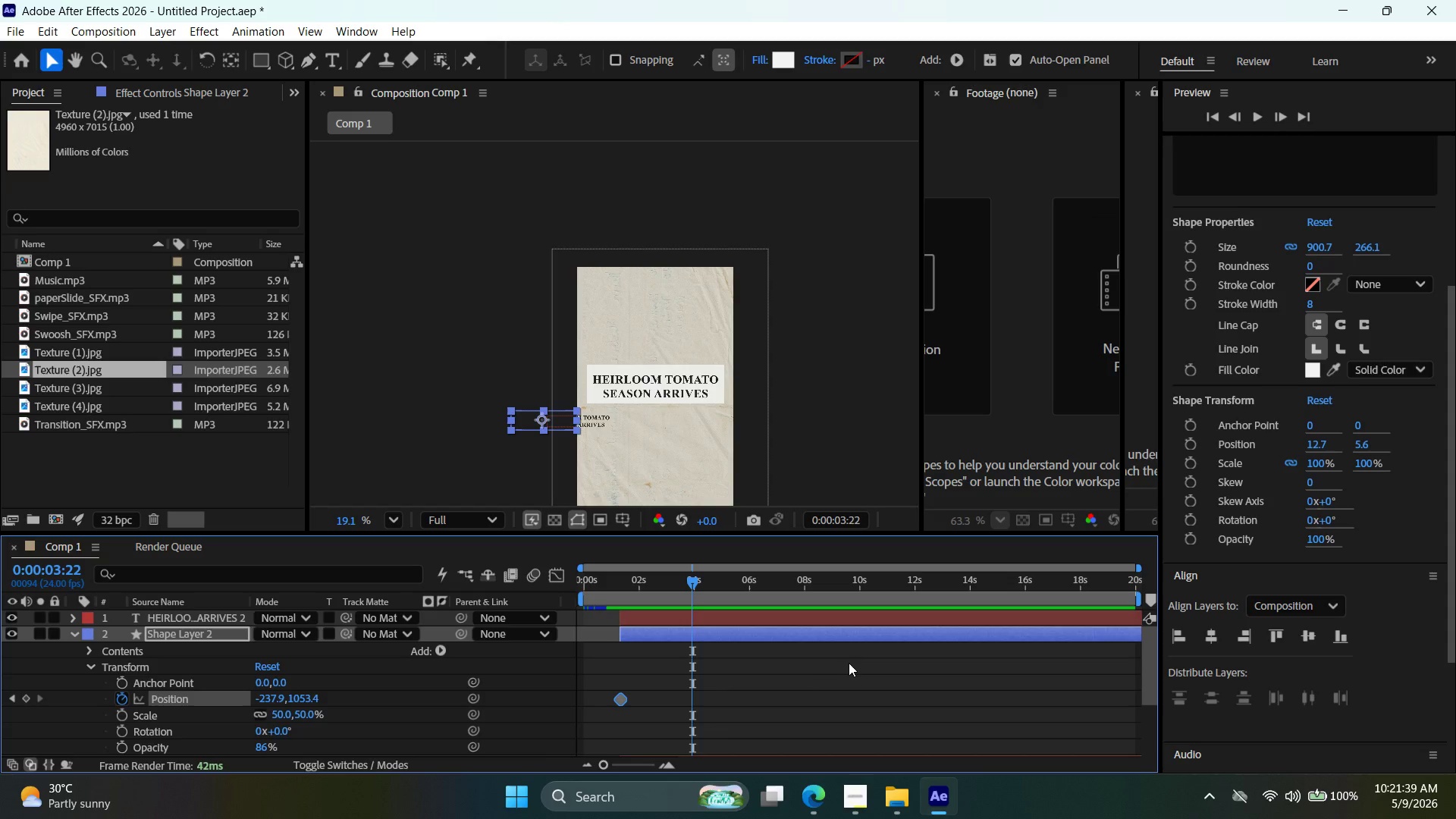 
left_click_drag(start_coordinate=[624, 701], to_coordinate=[661, 704])
 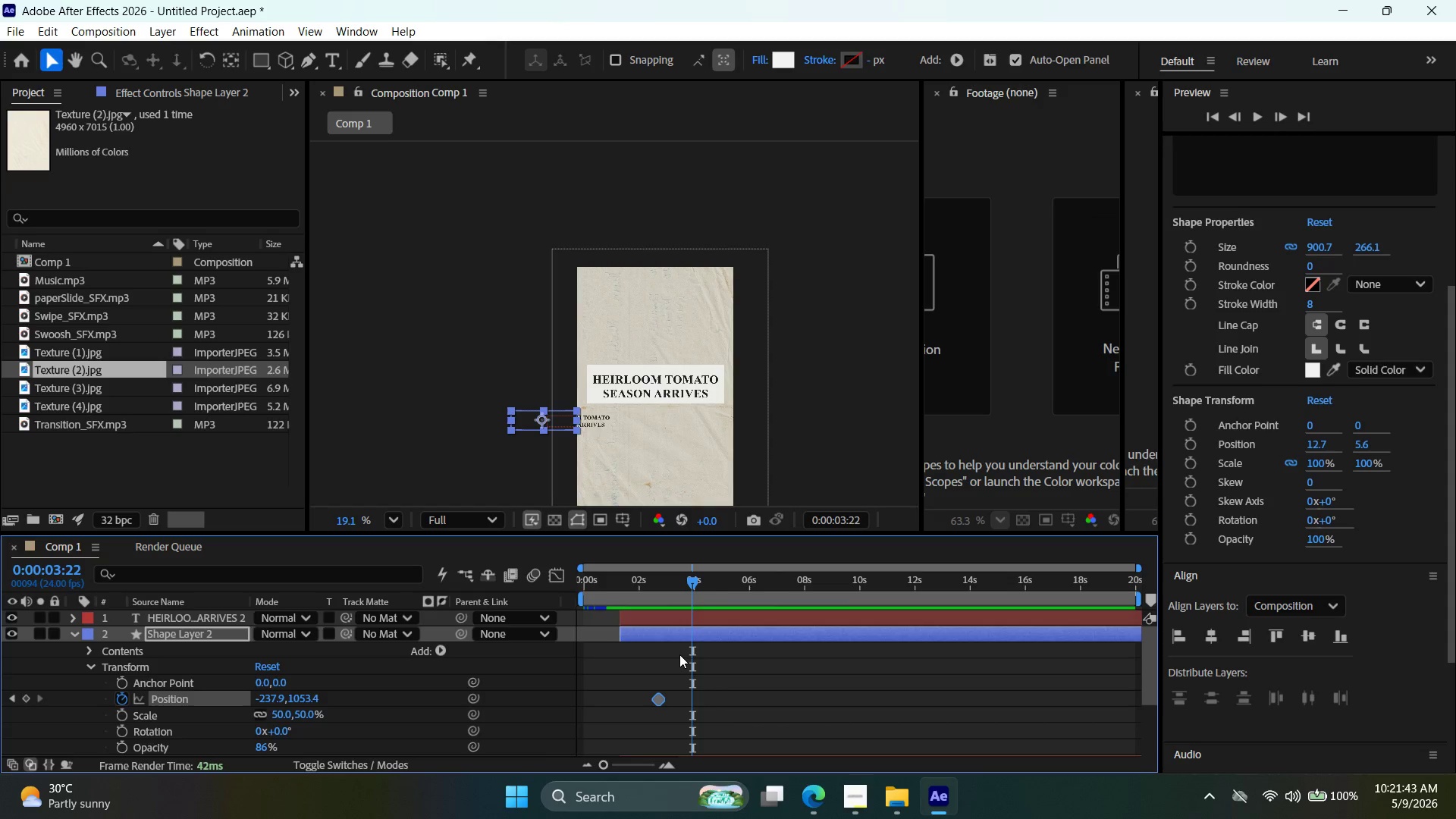 
key(Control+Z)
 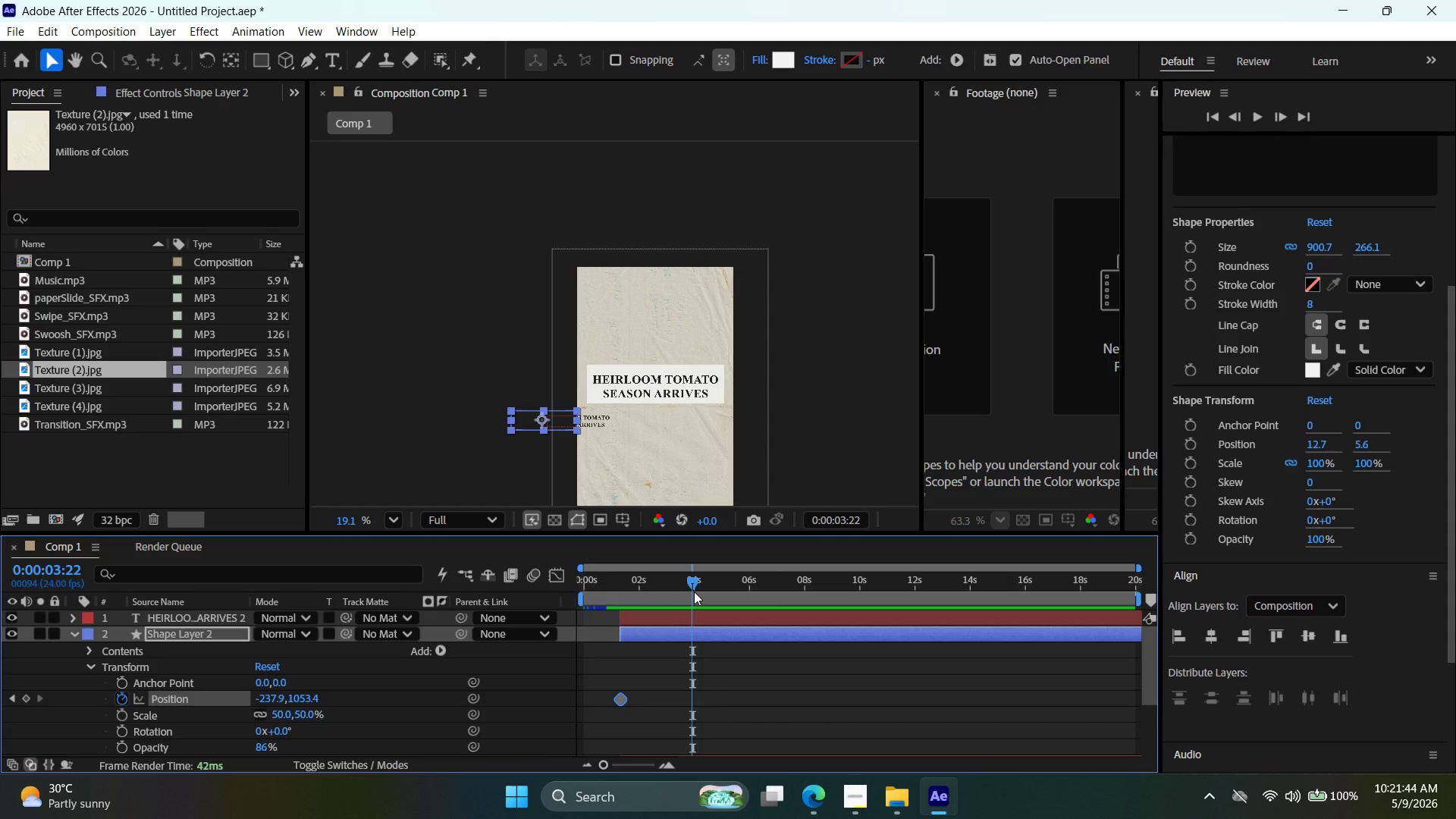 
left_click_drag(start_coordinate=[694, 591], to_coordinate=[657, 602])
 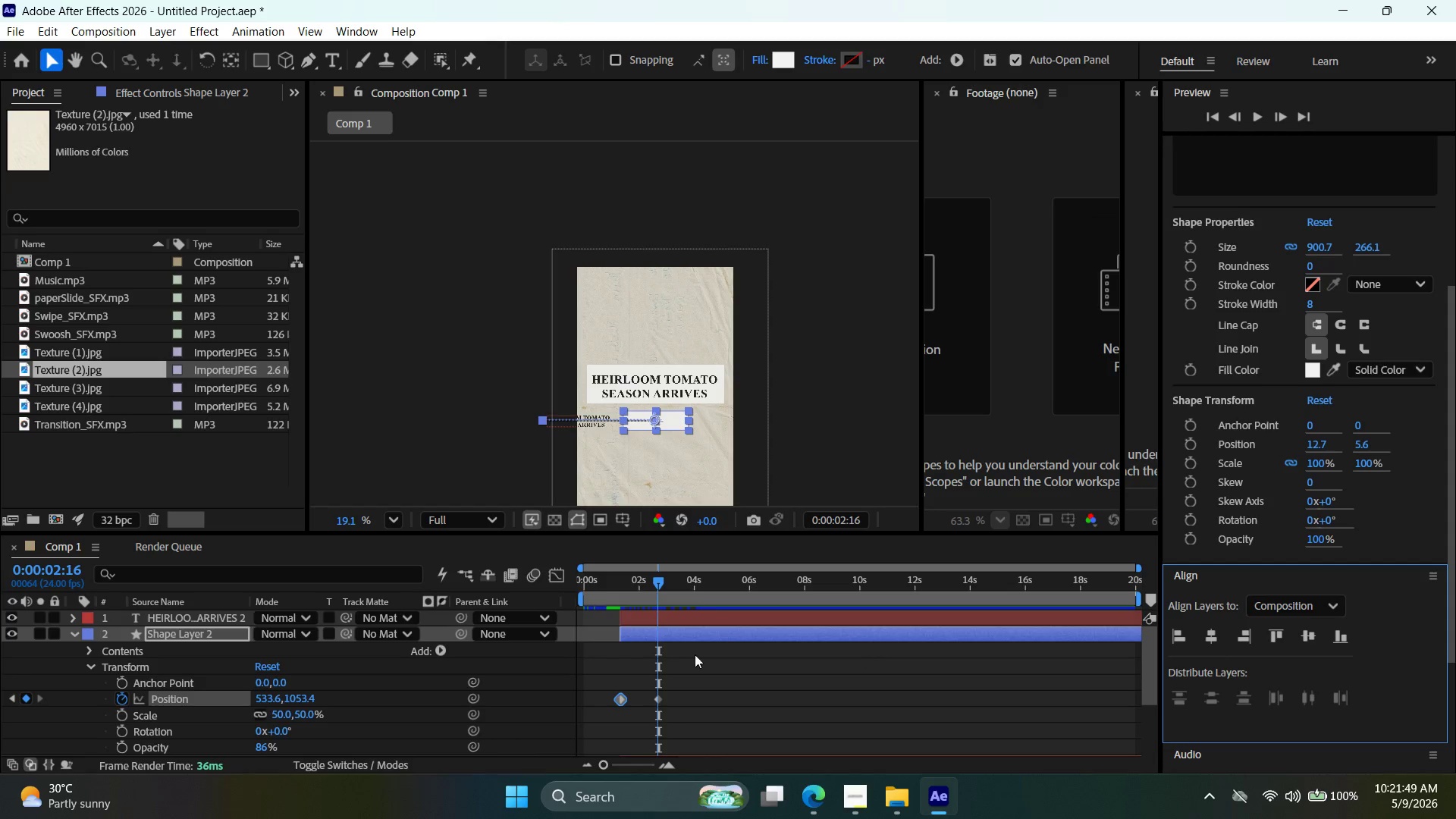 
wait(9.22)
 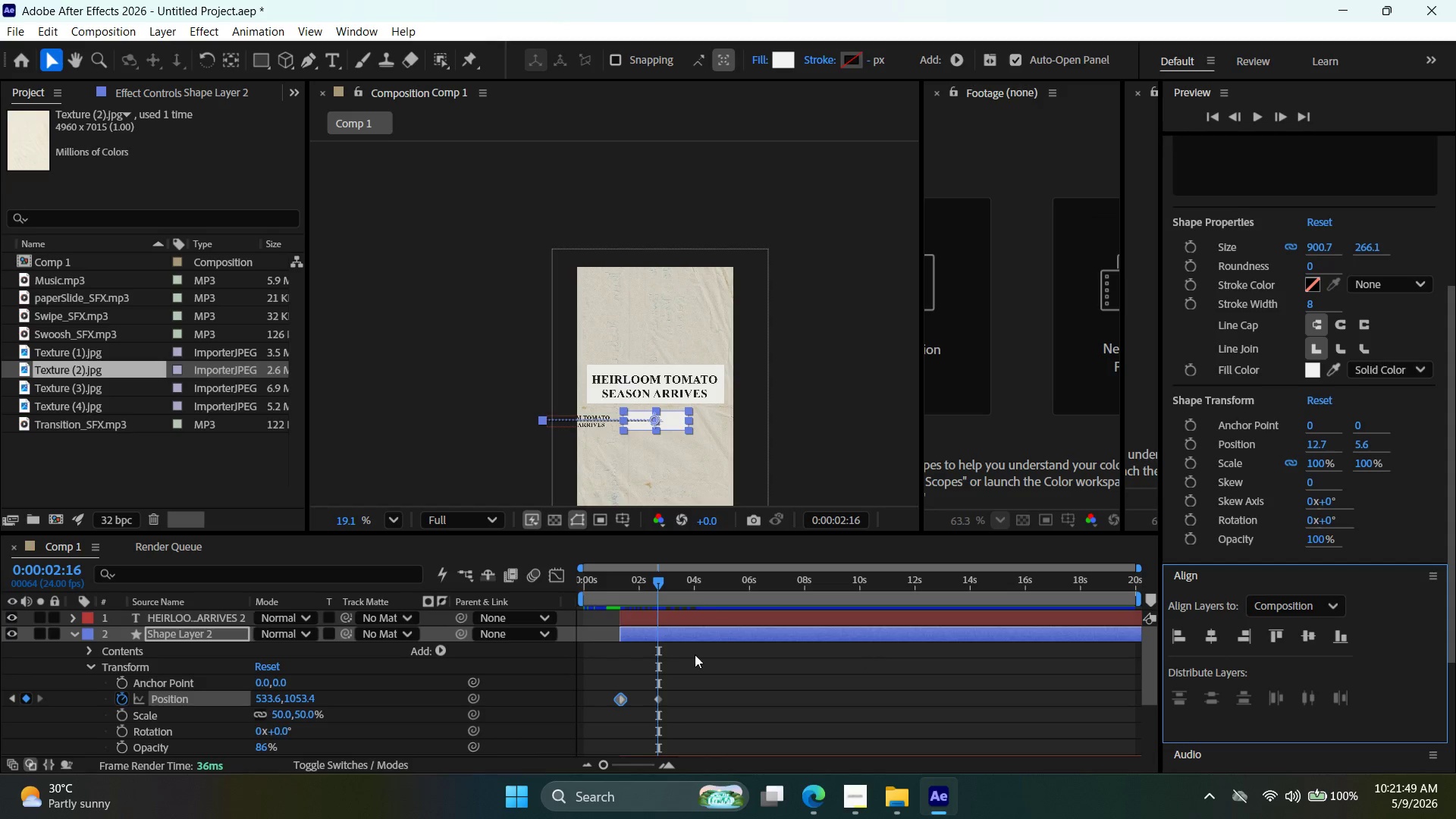 
hold_key(key=ArrowLeft, duration=1.5)
 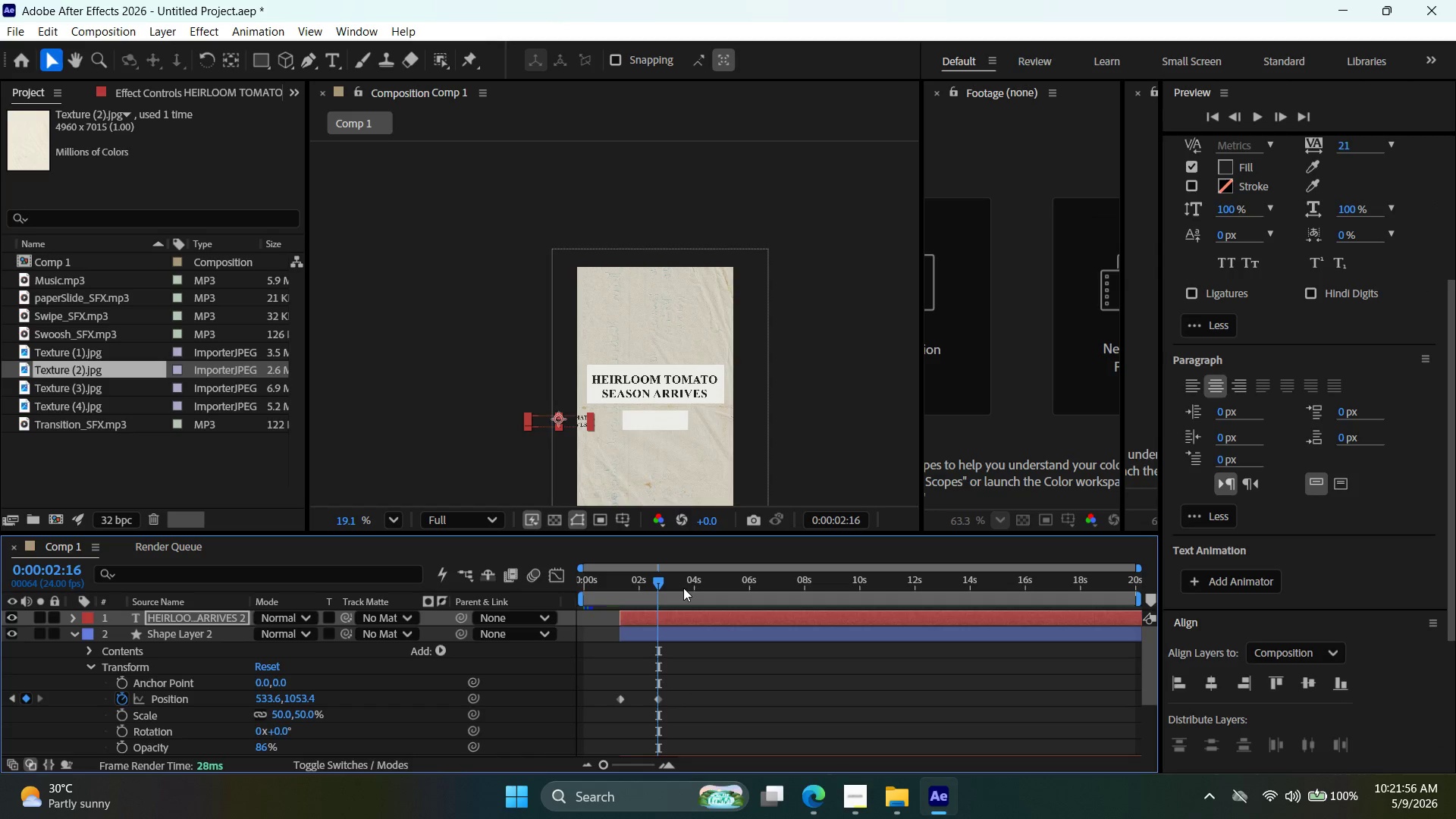 
key(ArrowLeft)
 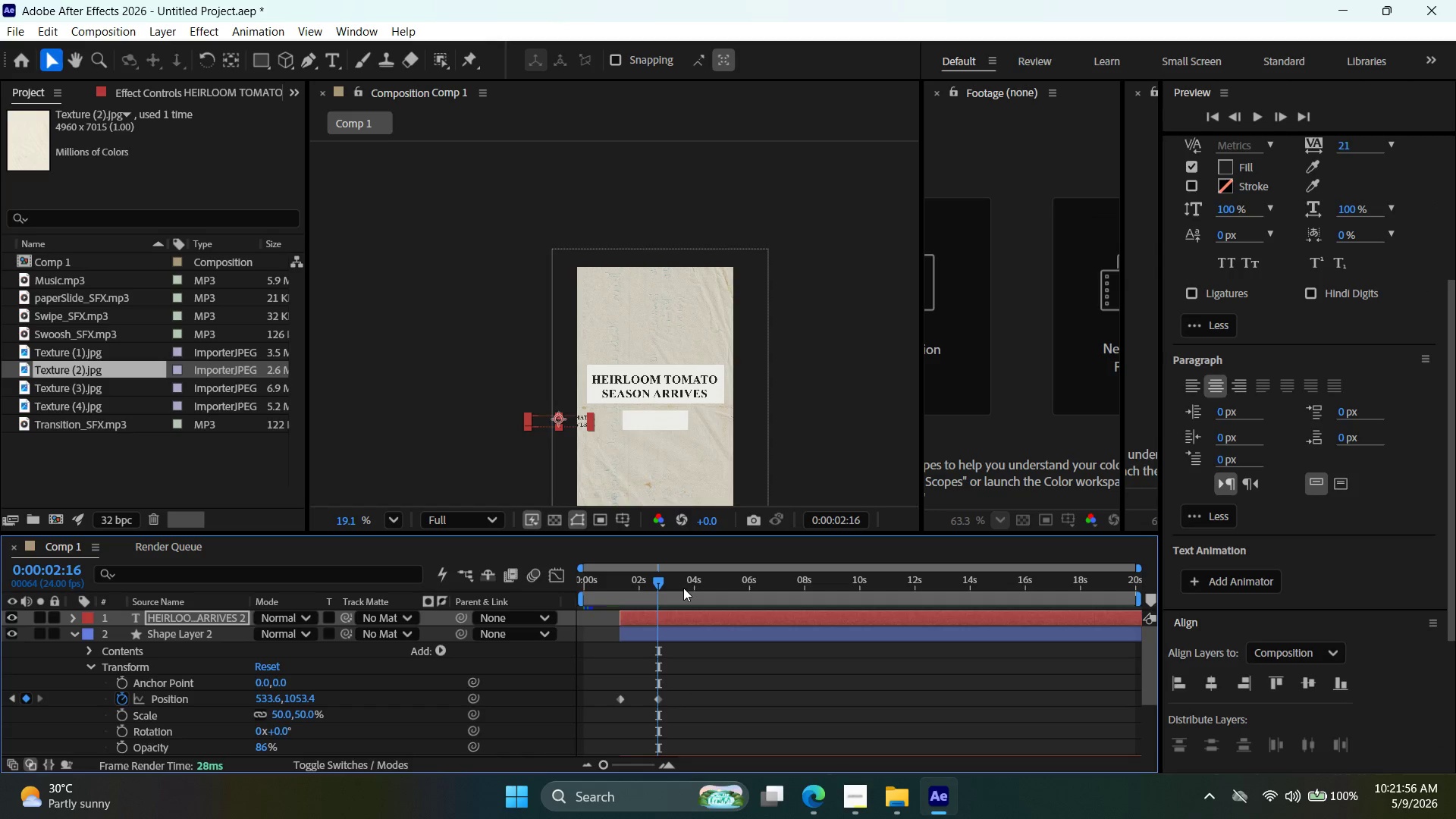 
key(ArrowLeft)
 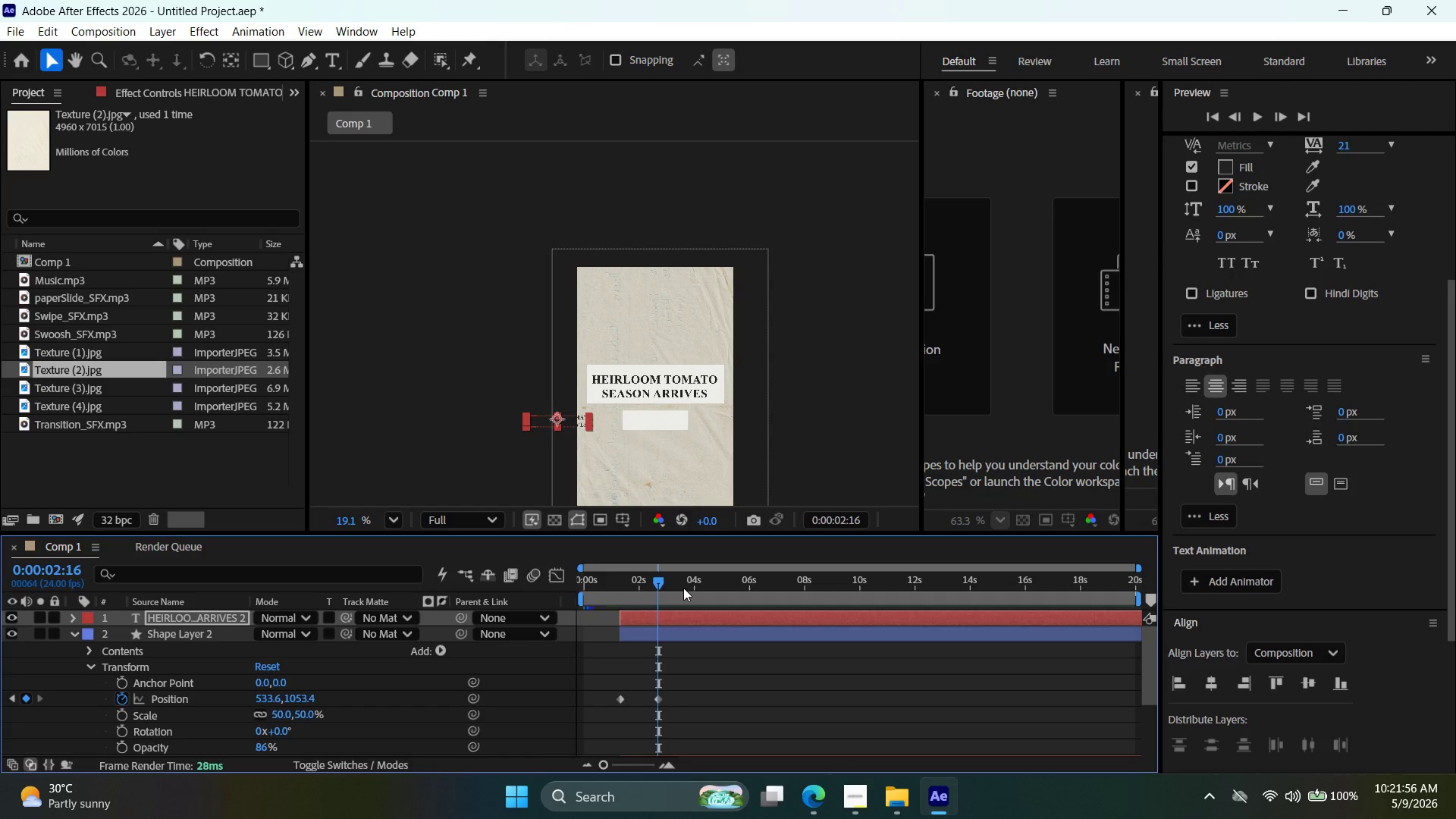 
key(ArrowLeft)
 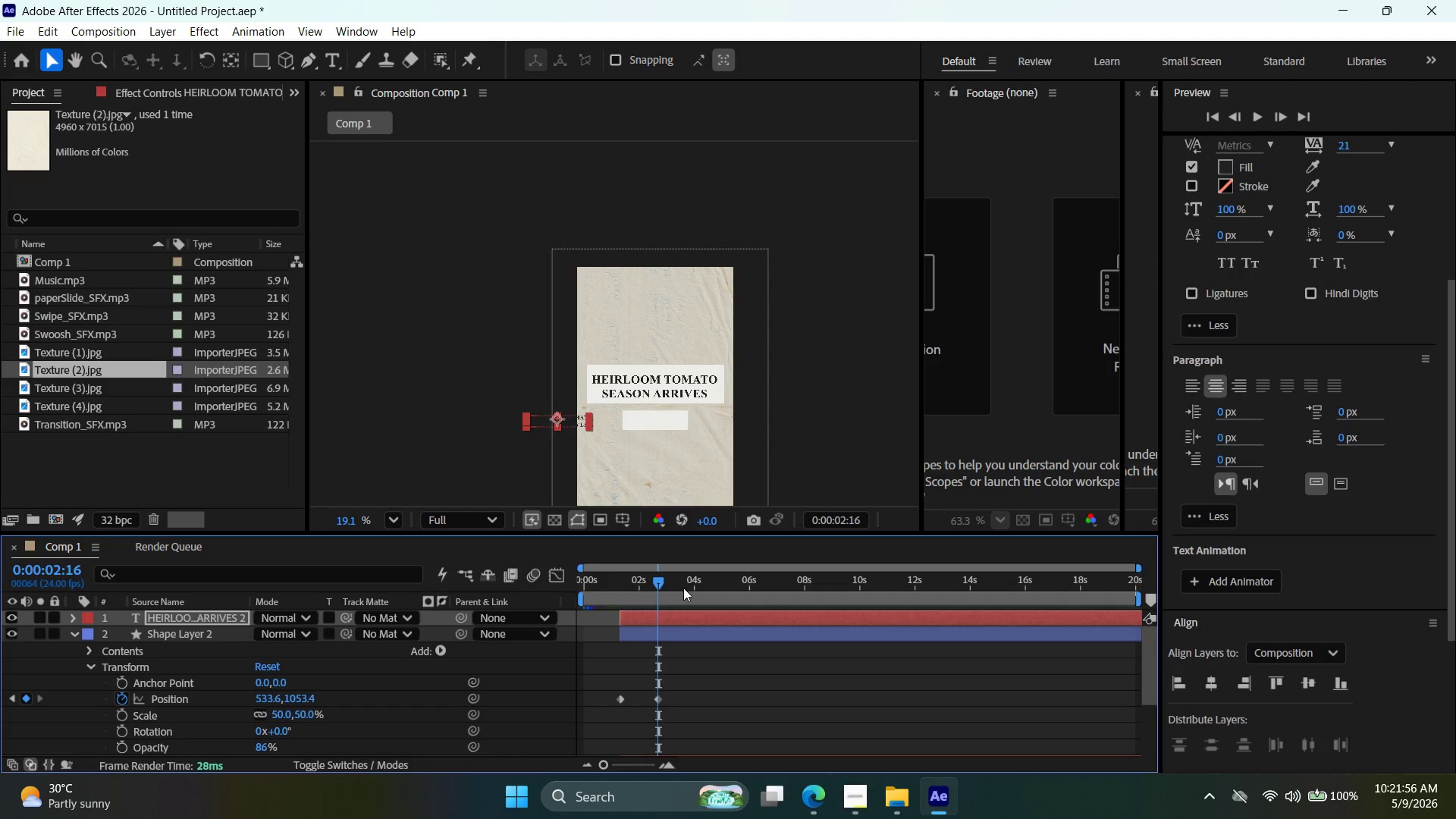 
key(ArrowLeft)
 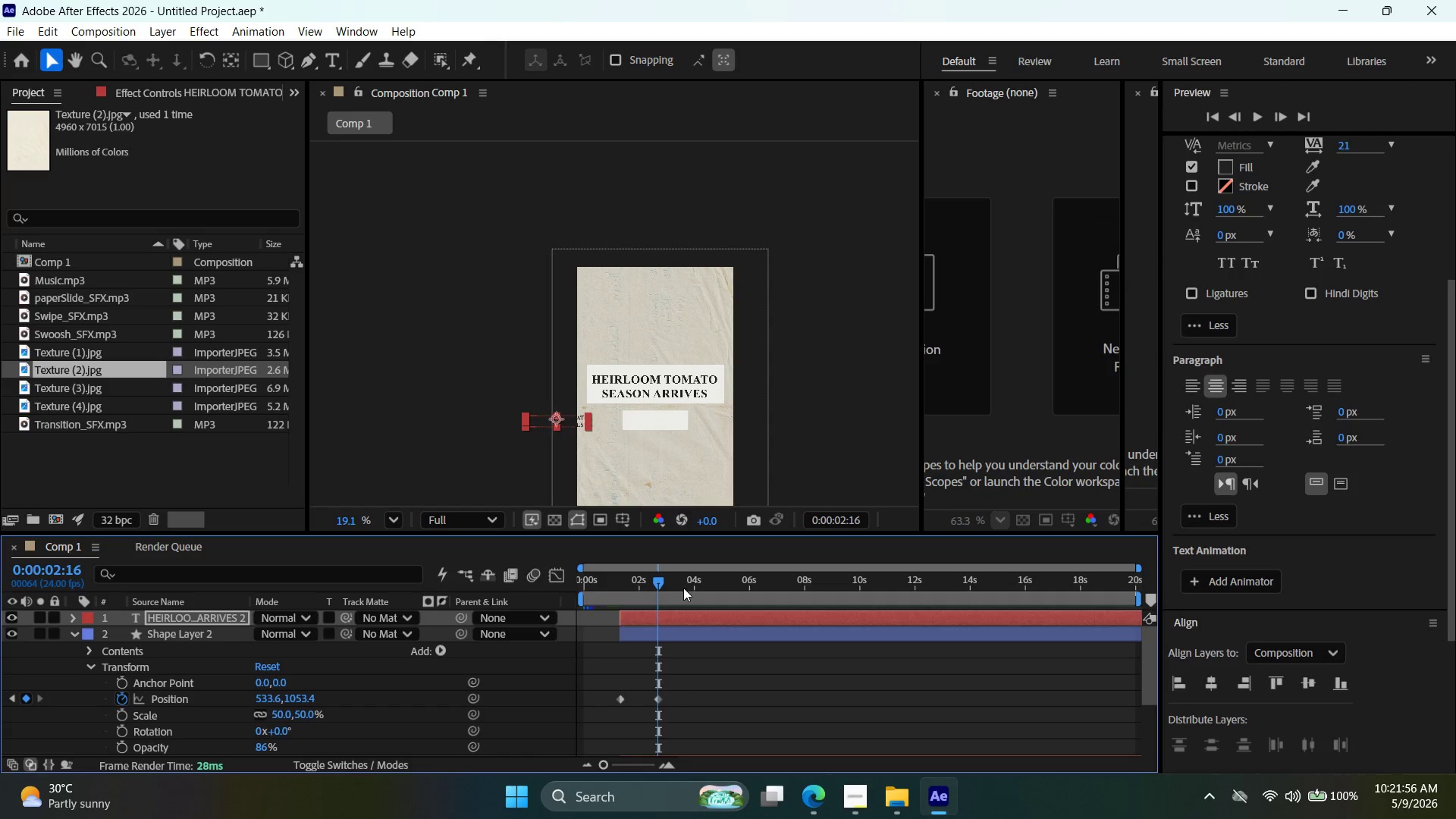 
key(ArrowLeft)
 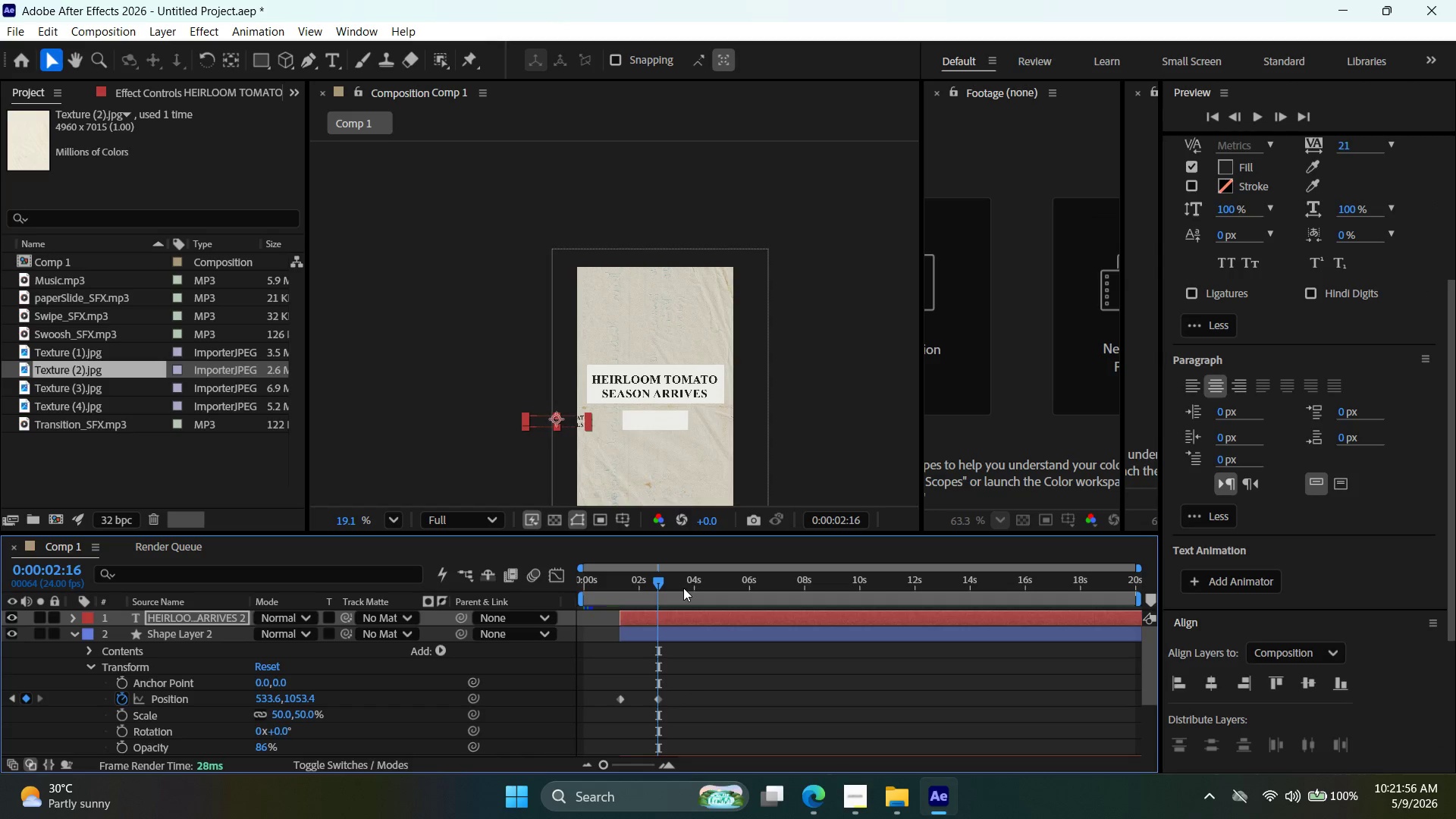 
key(ArrowLeft)
 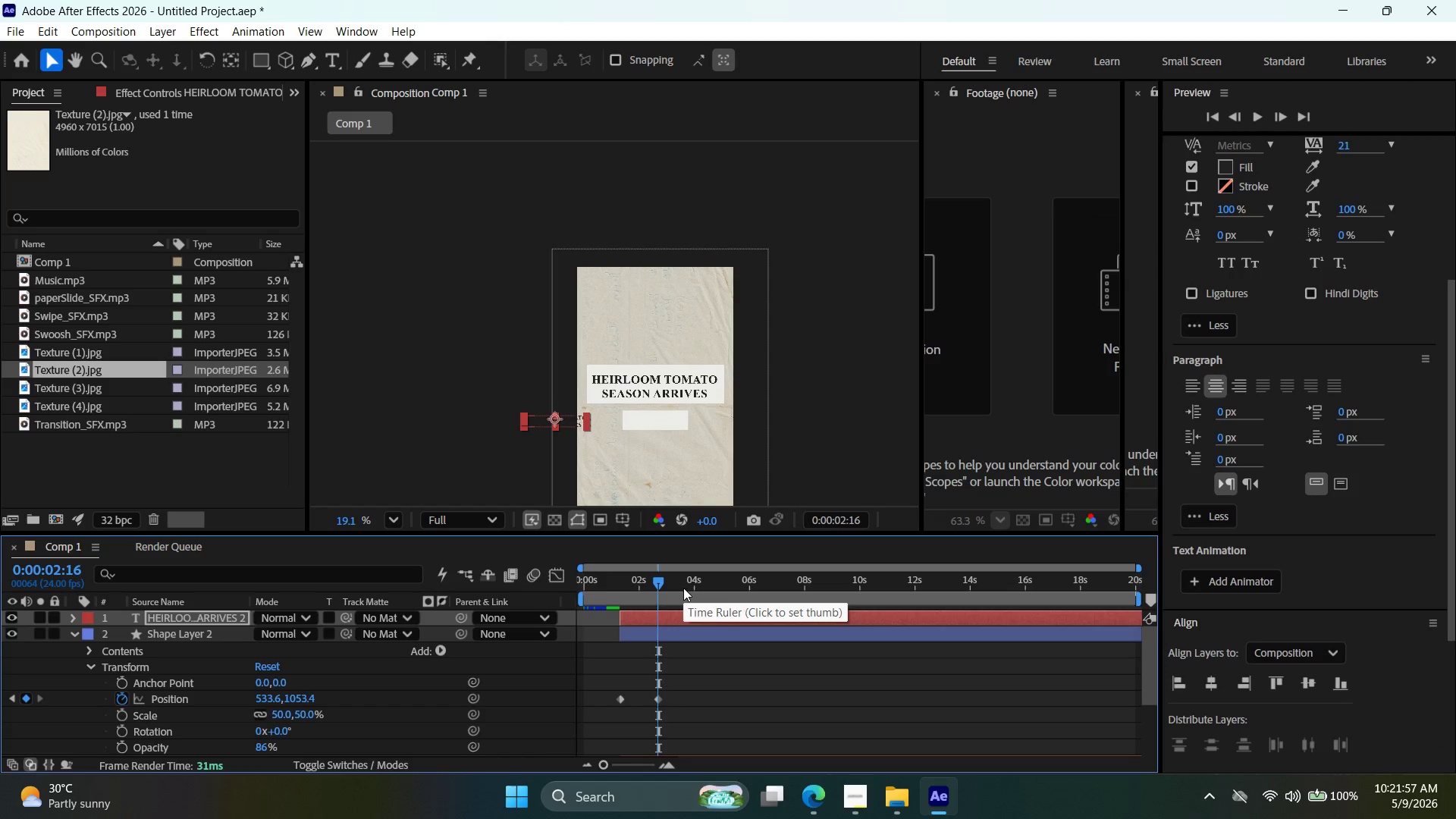 
hold_key(key=ArrowLeft, duration=0.73)
 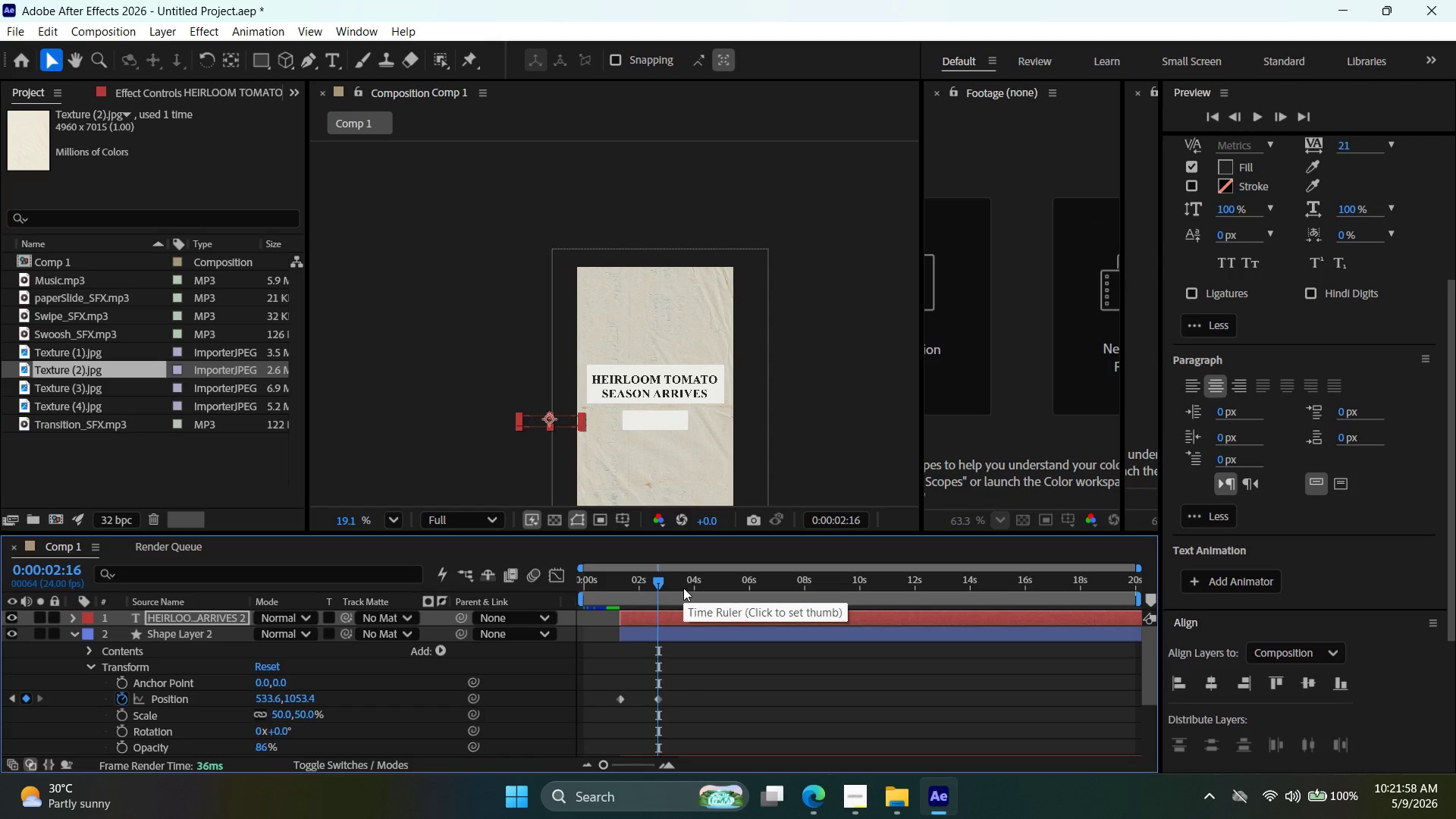 
key(ArrowLeft)
 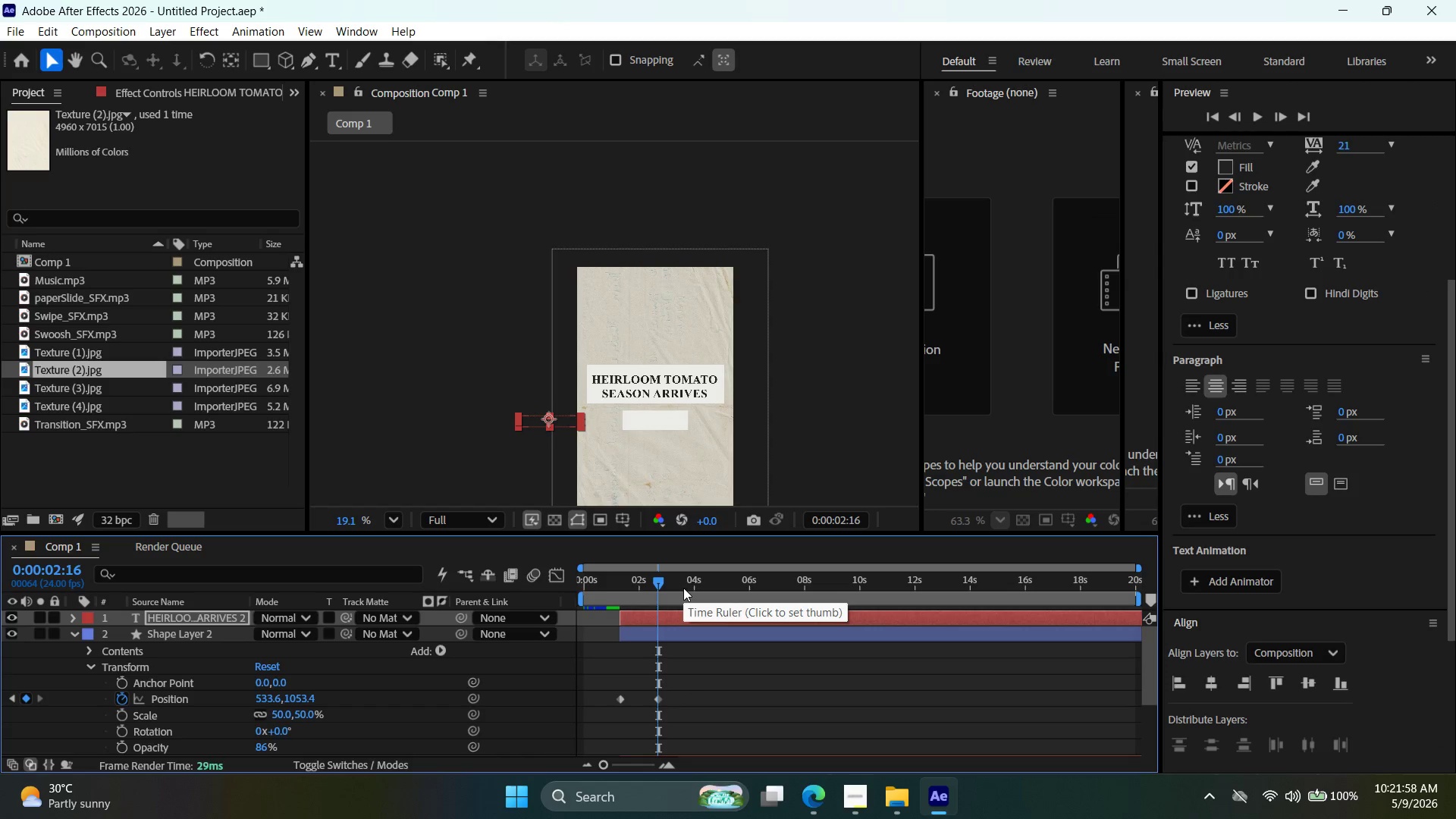 
key(ArrowLeft)
 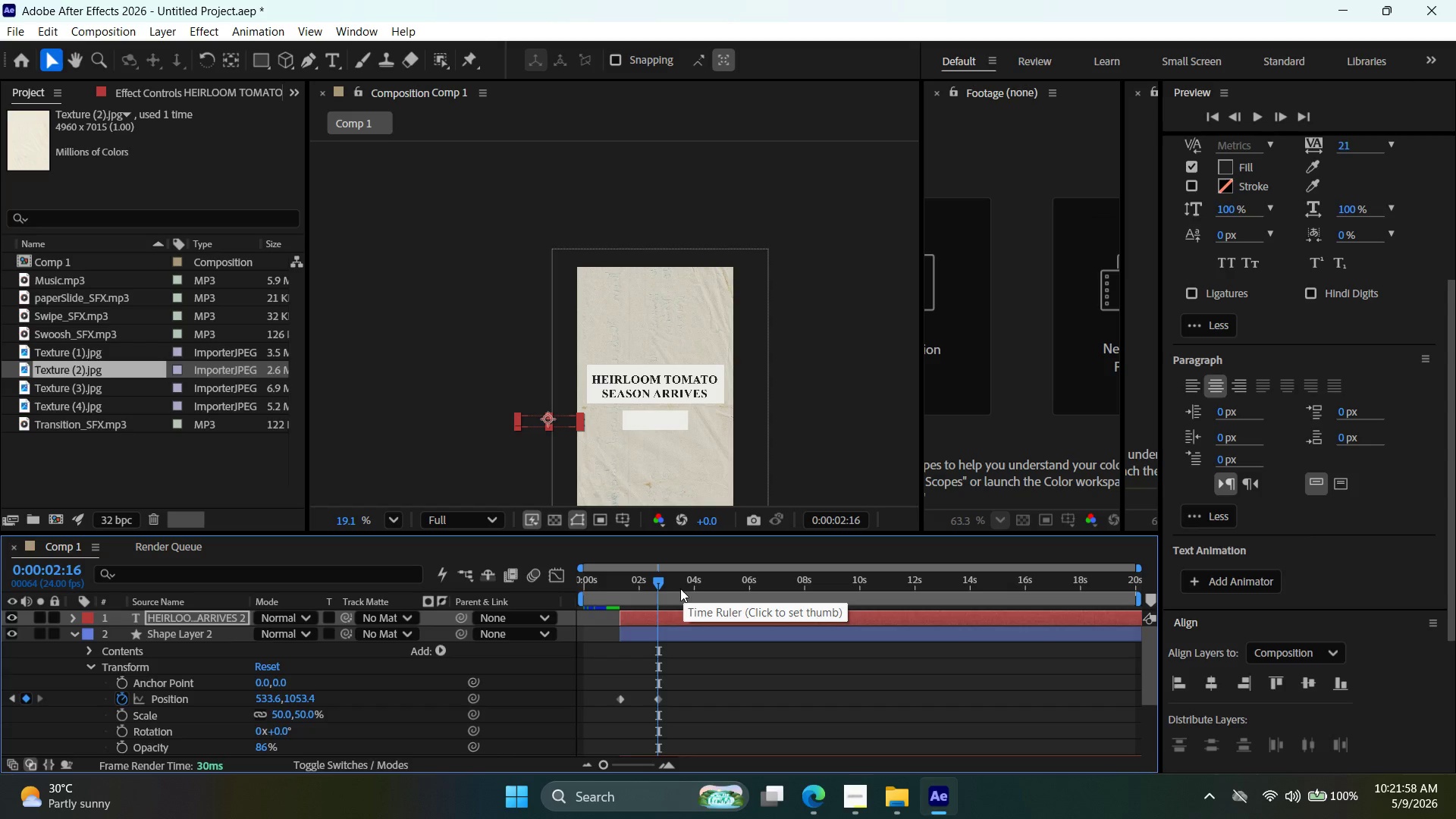 
key(ArrowLeft)
 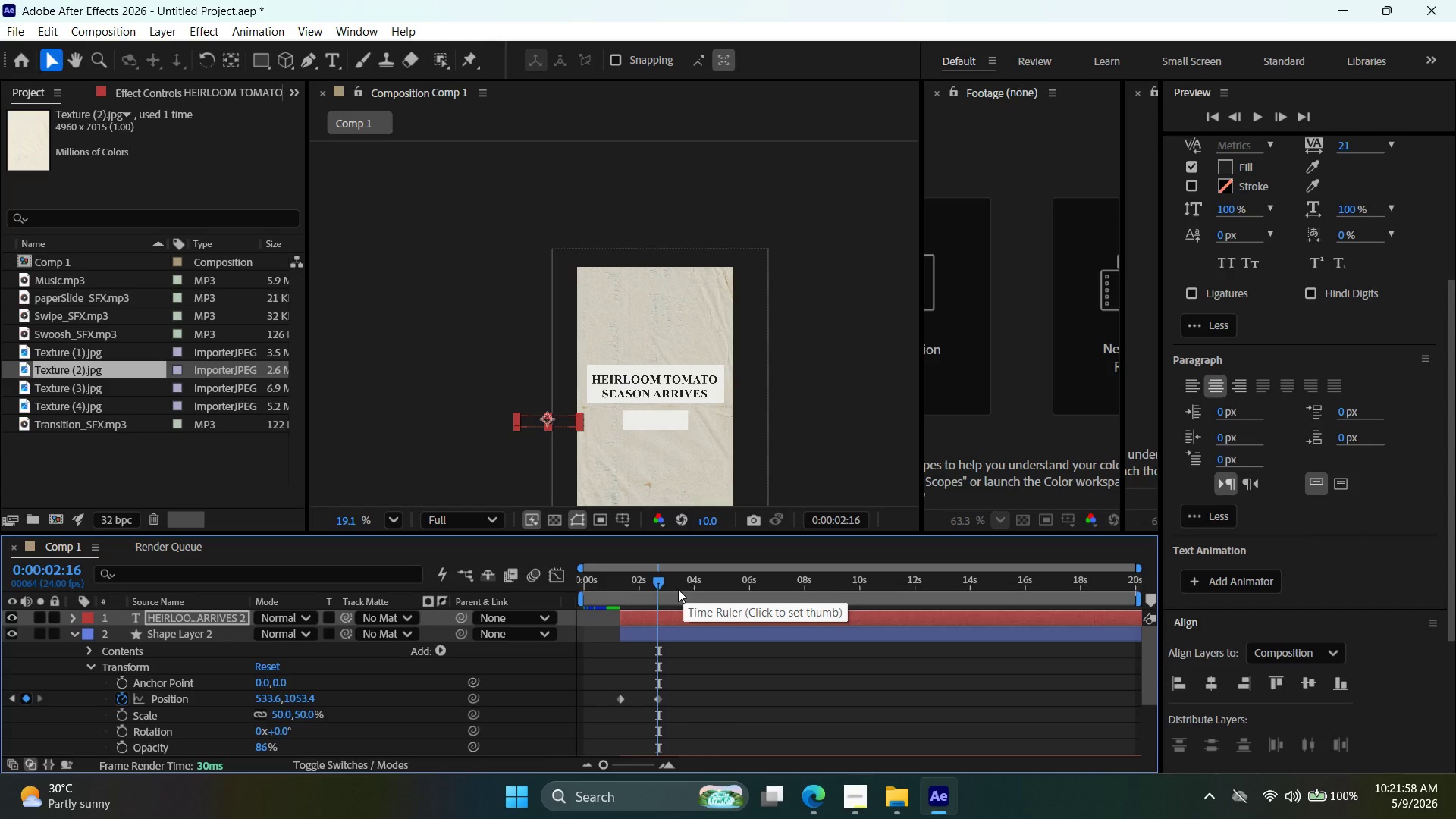 
key(ArrowLeft)
 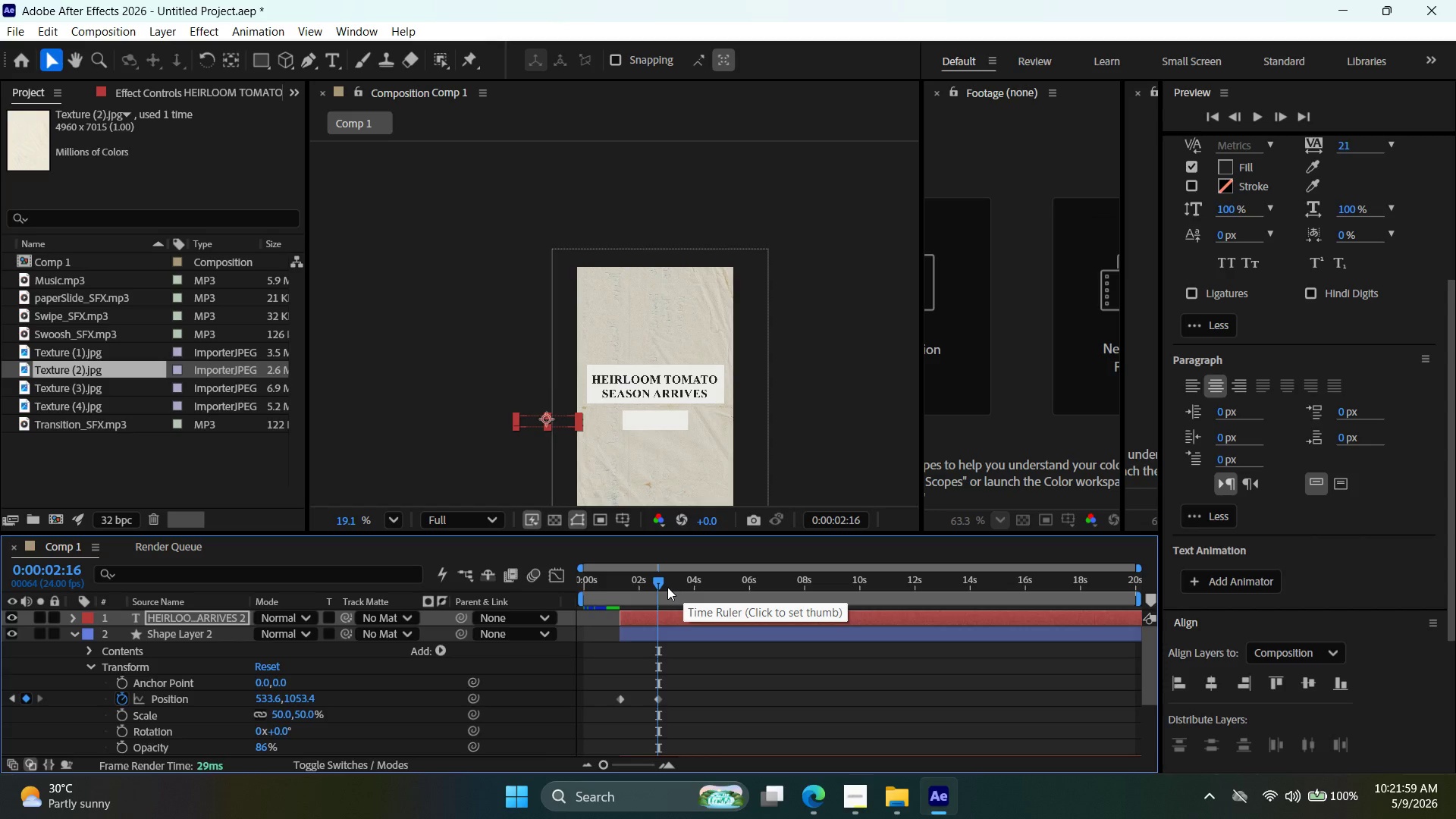 
key(ArrowLeft)
 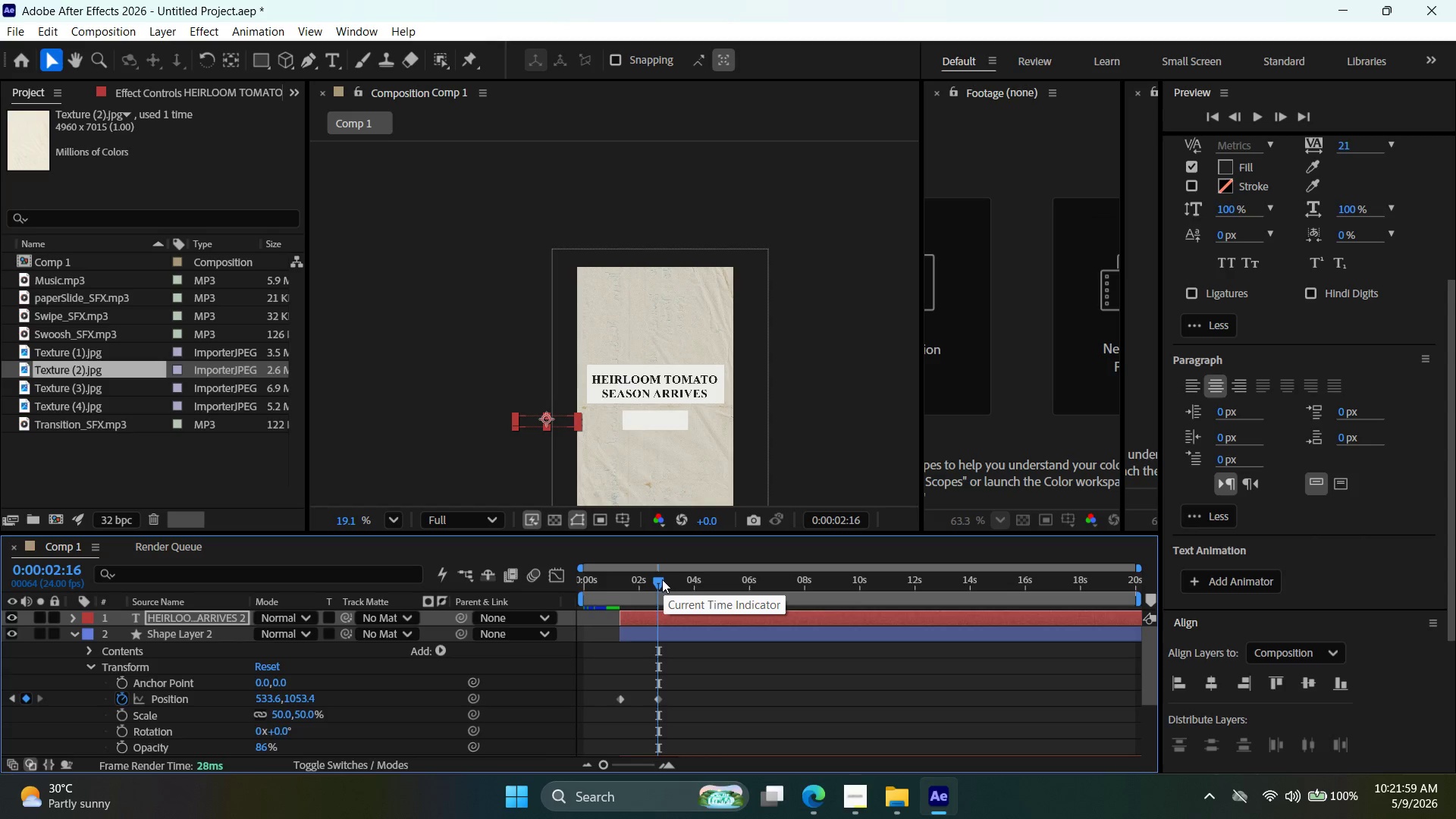 
left_click_drag(start_coordinate=[660, 578], to_coordinate=[639, 585])
 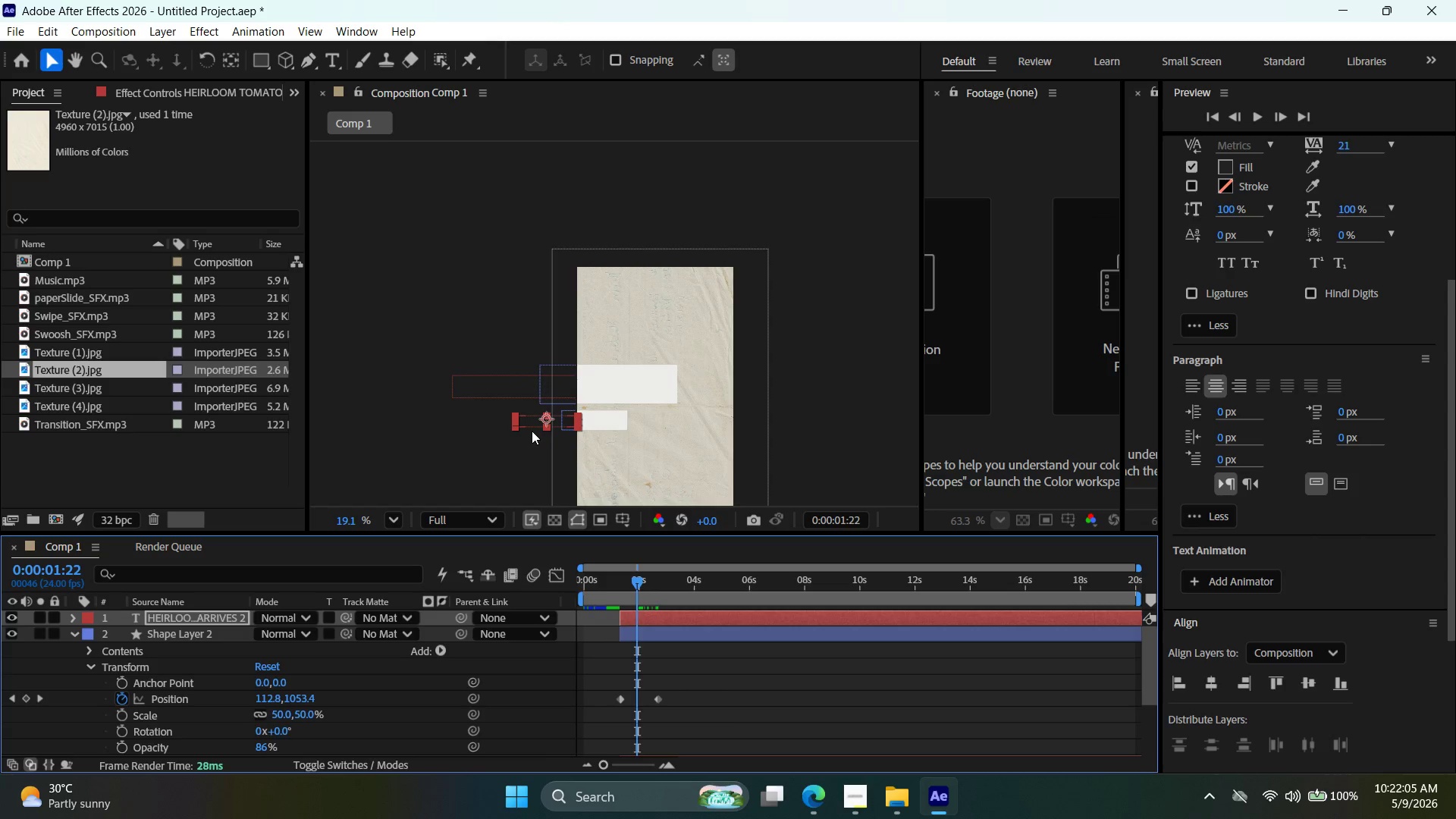 
left_click([533, 424])
 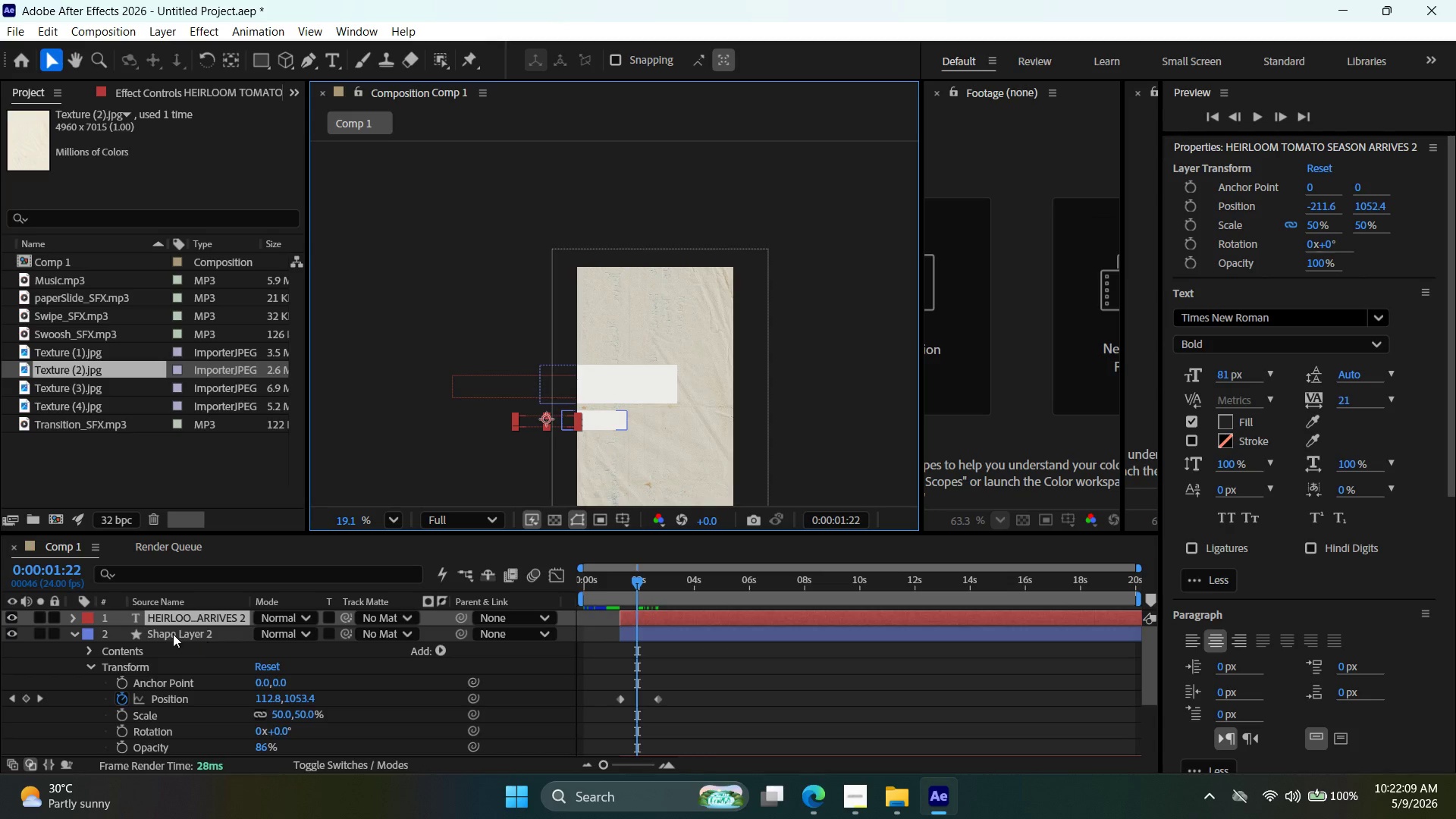 
left_click([73, 618])
 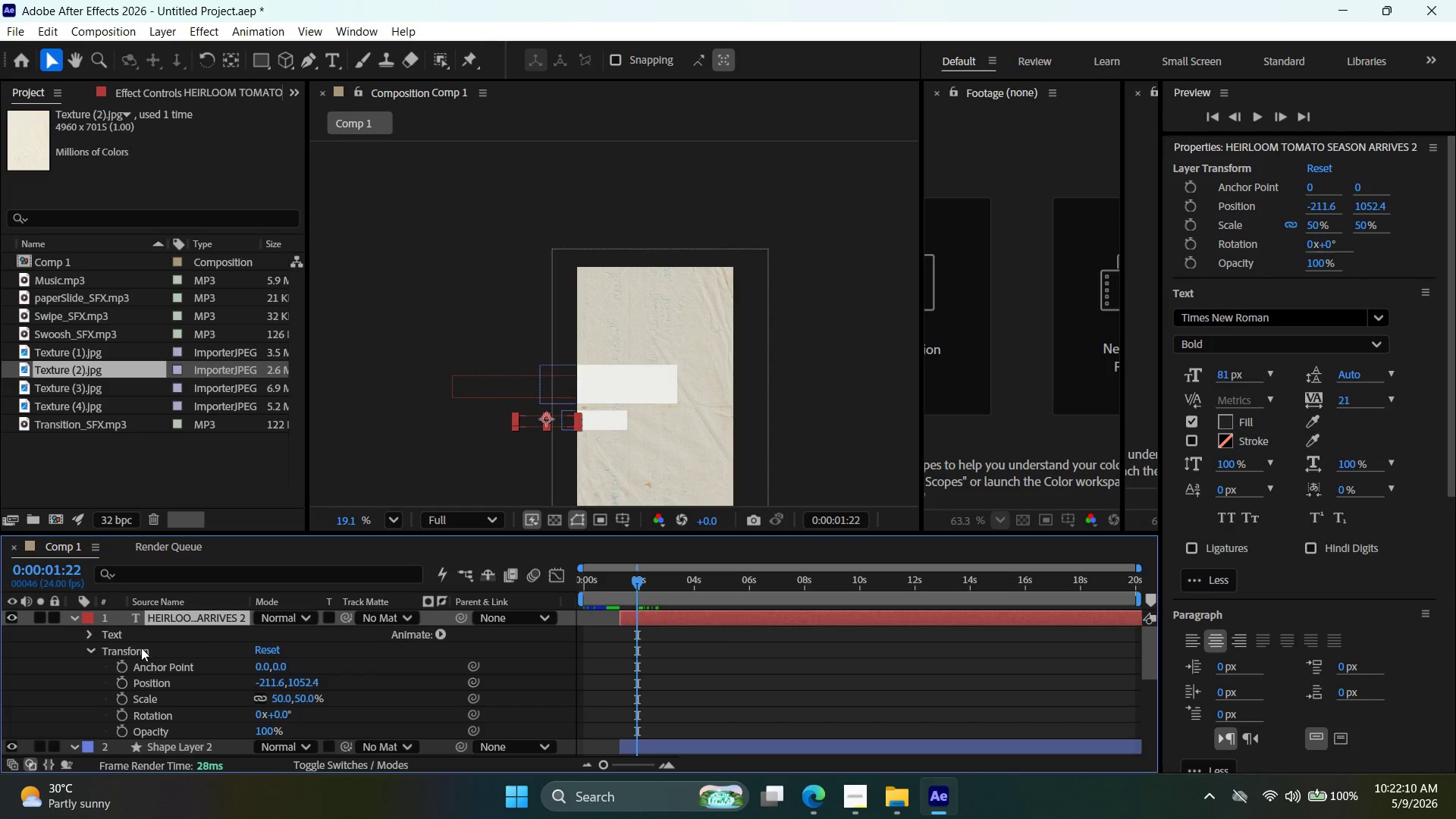 
scroll: coordinate [143, 653], scroll_direction: down, amount: 1.0
 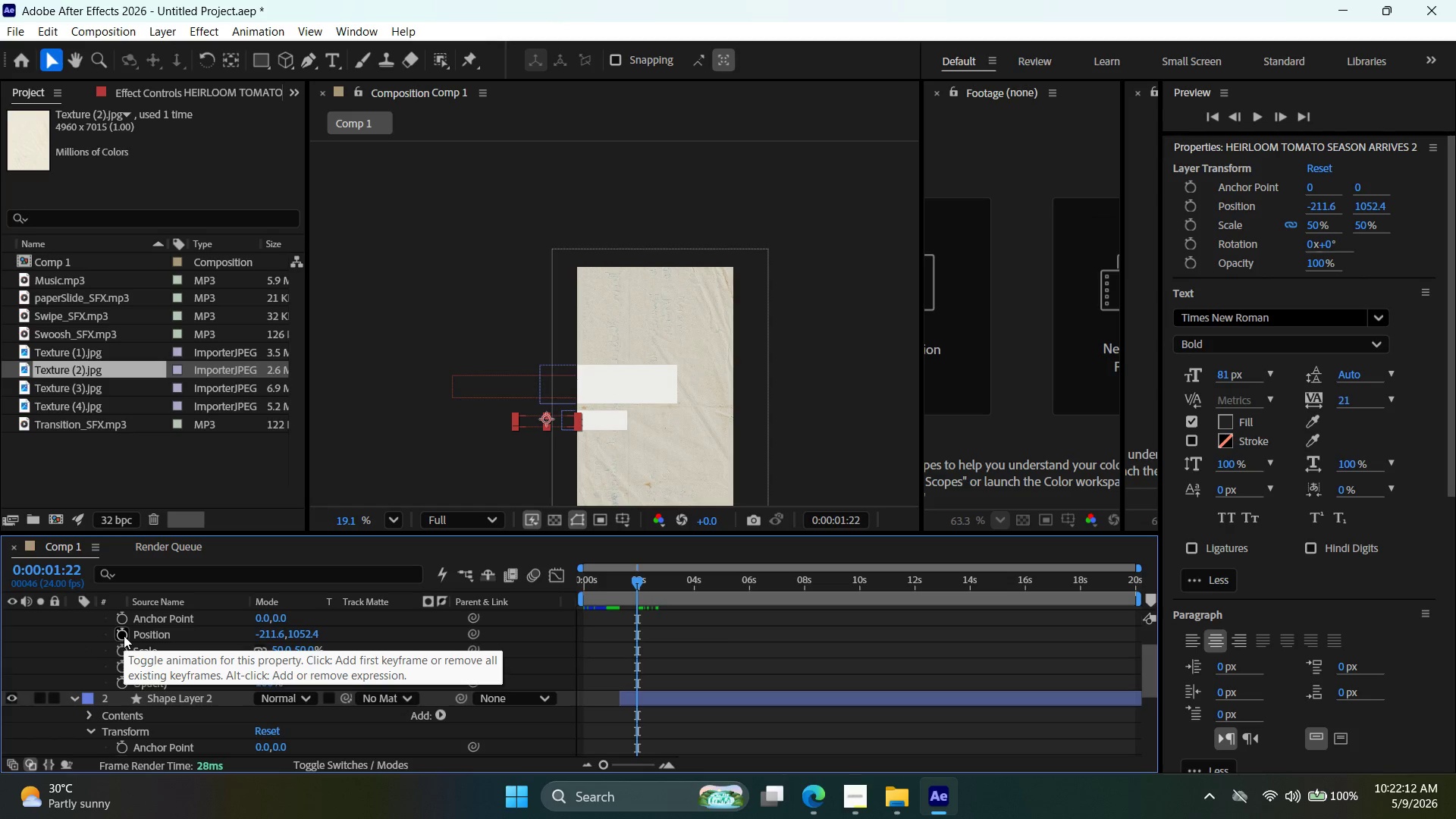 
key(ArrowLeft)
 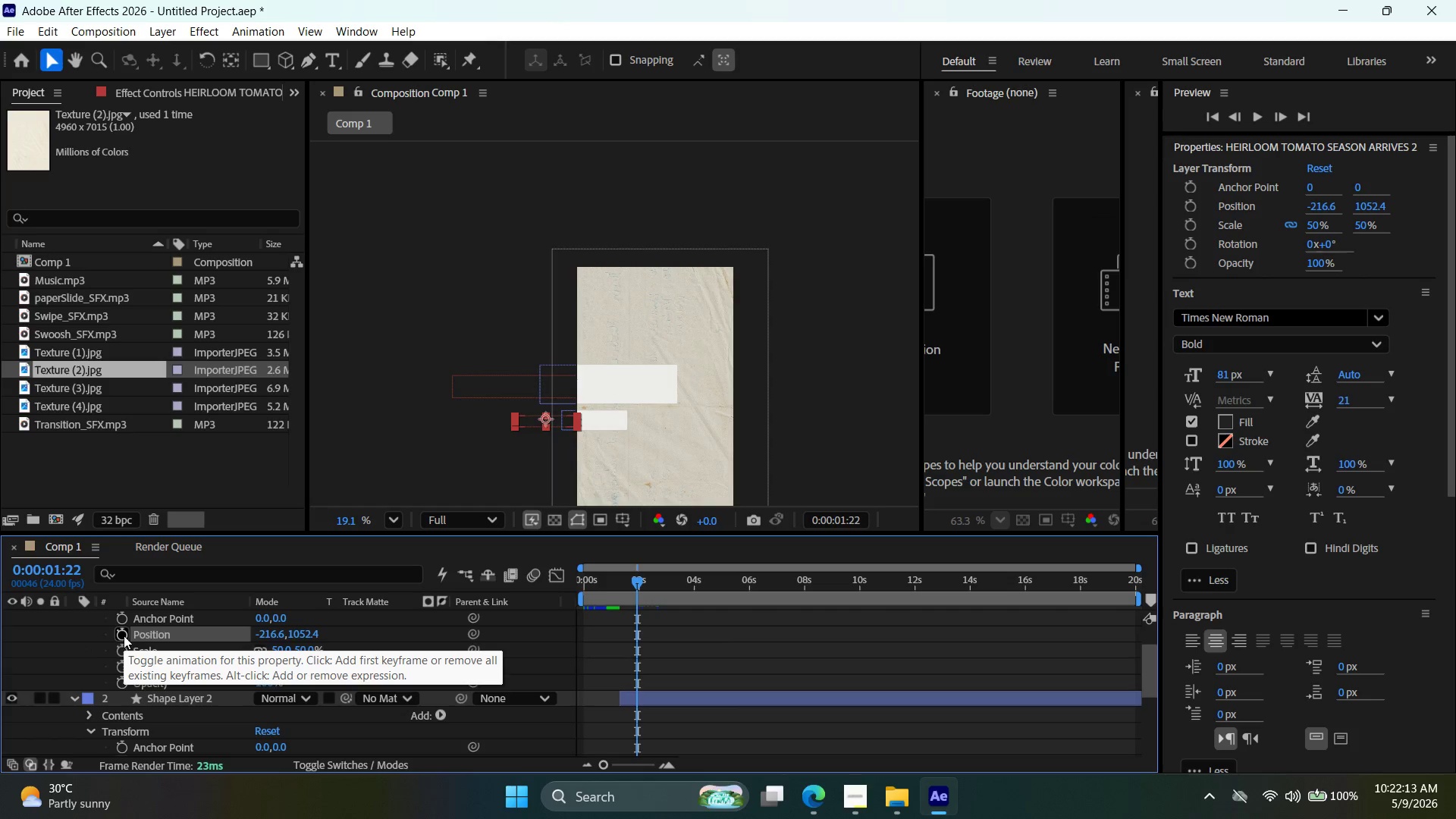 
key(ArrowLeft)
 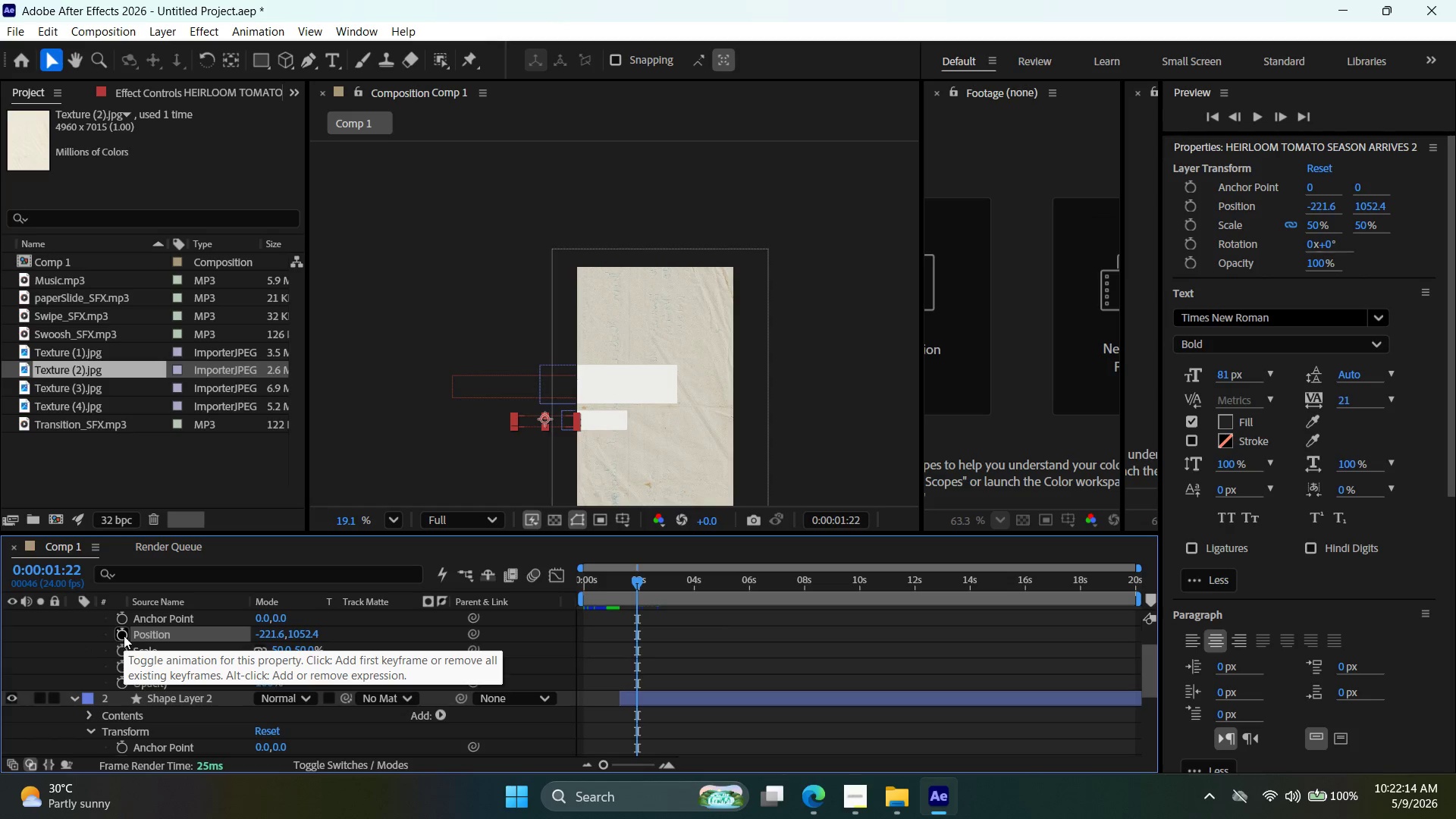 
key(ArrowLeft)
 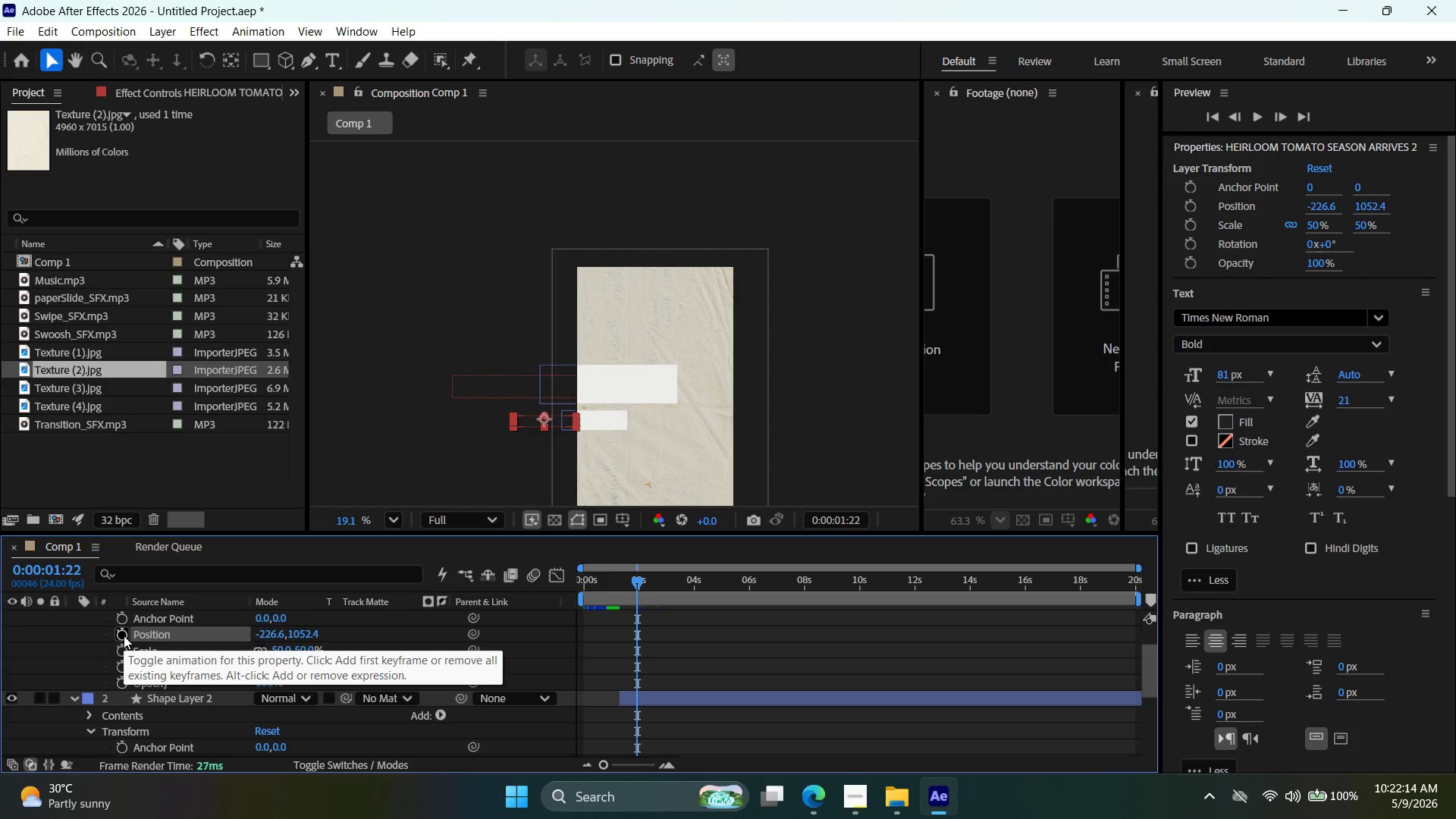 
key(ArrowLeft)
 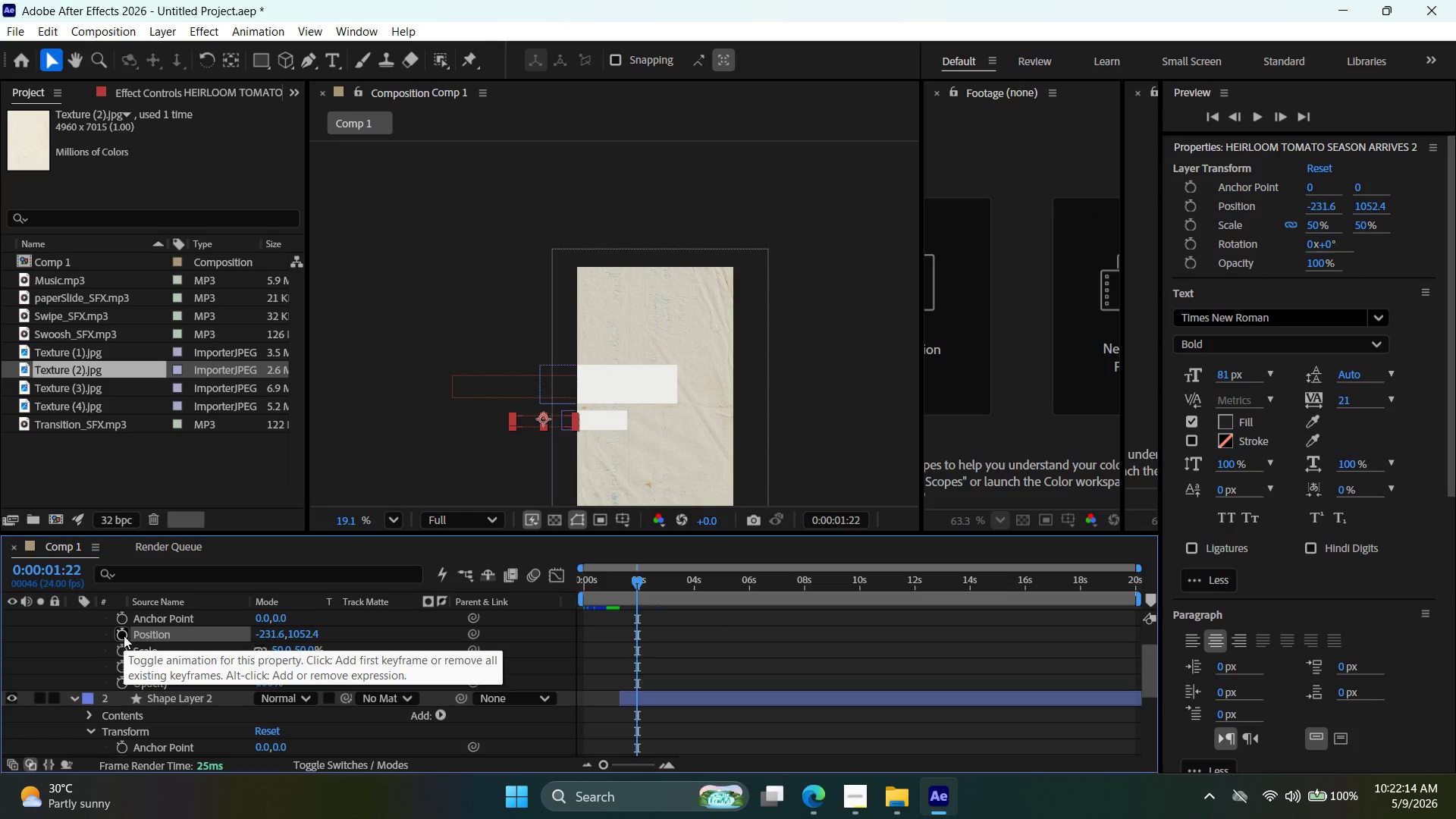 
key(ArrowLeft)
 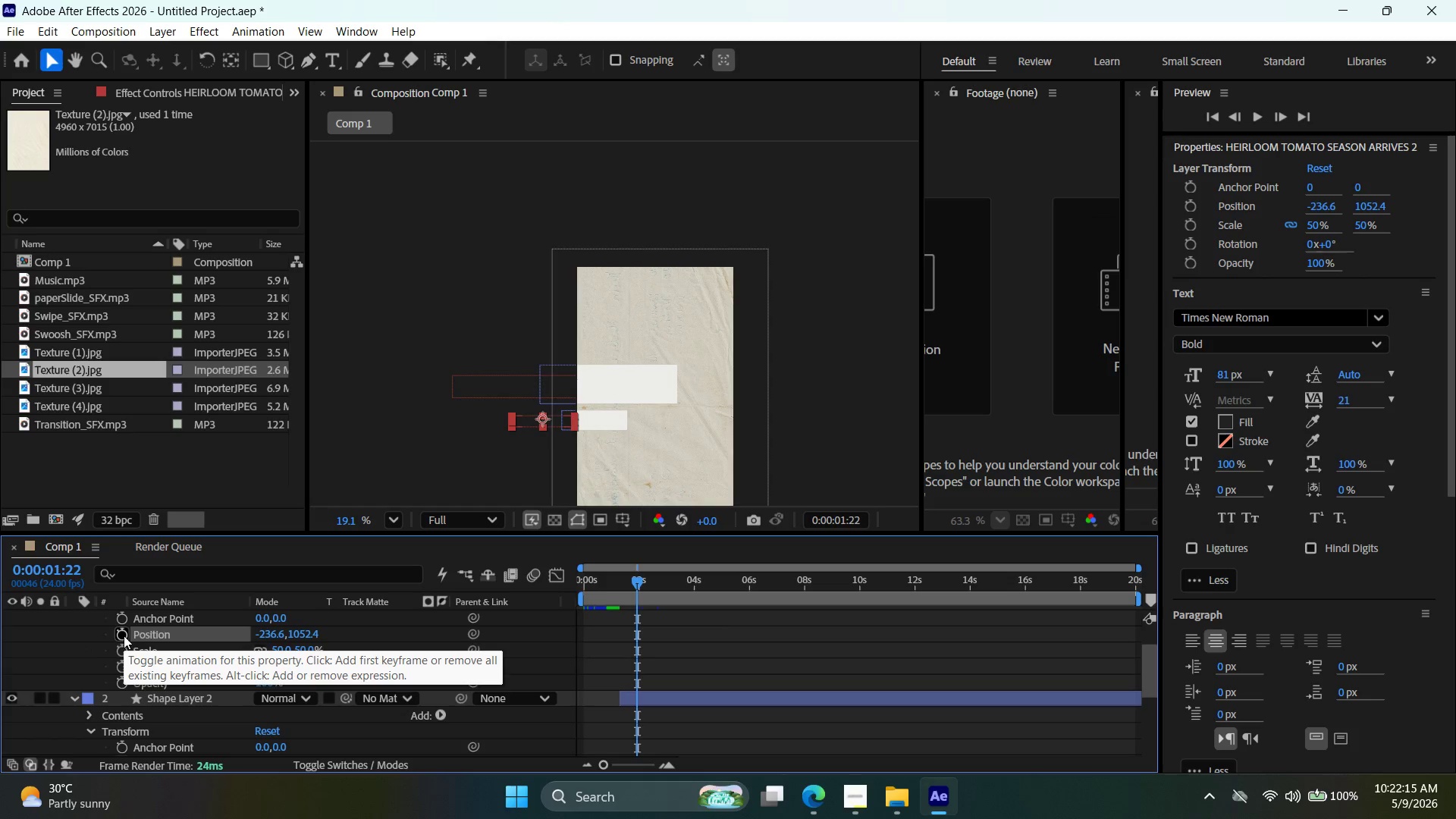 
key(ArrowLeft)
 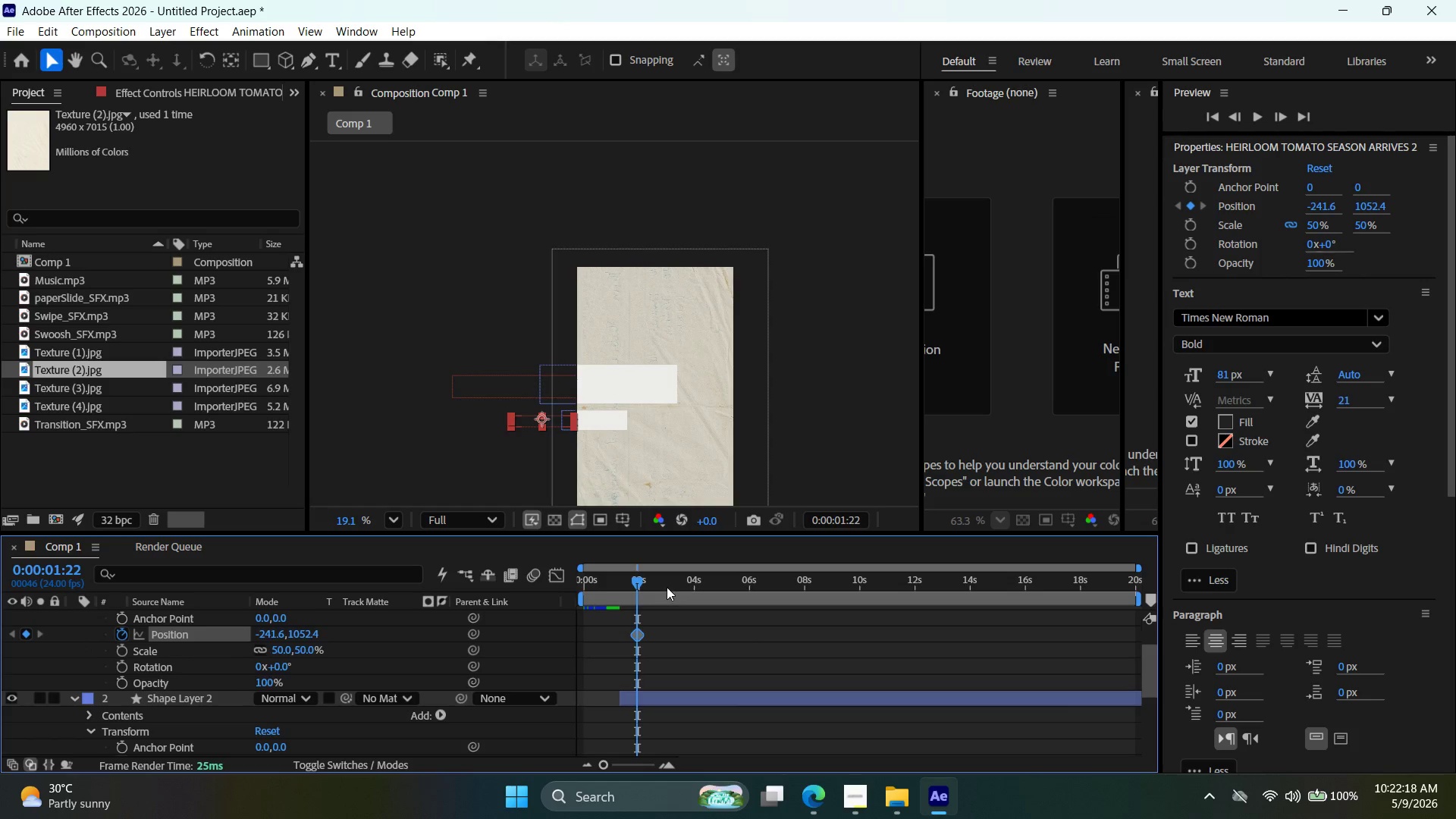 
left_click_drag(start_coordinate=[644, 581], to_coordinate=[689, 595])
 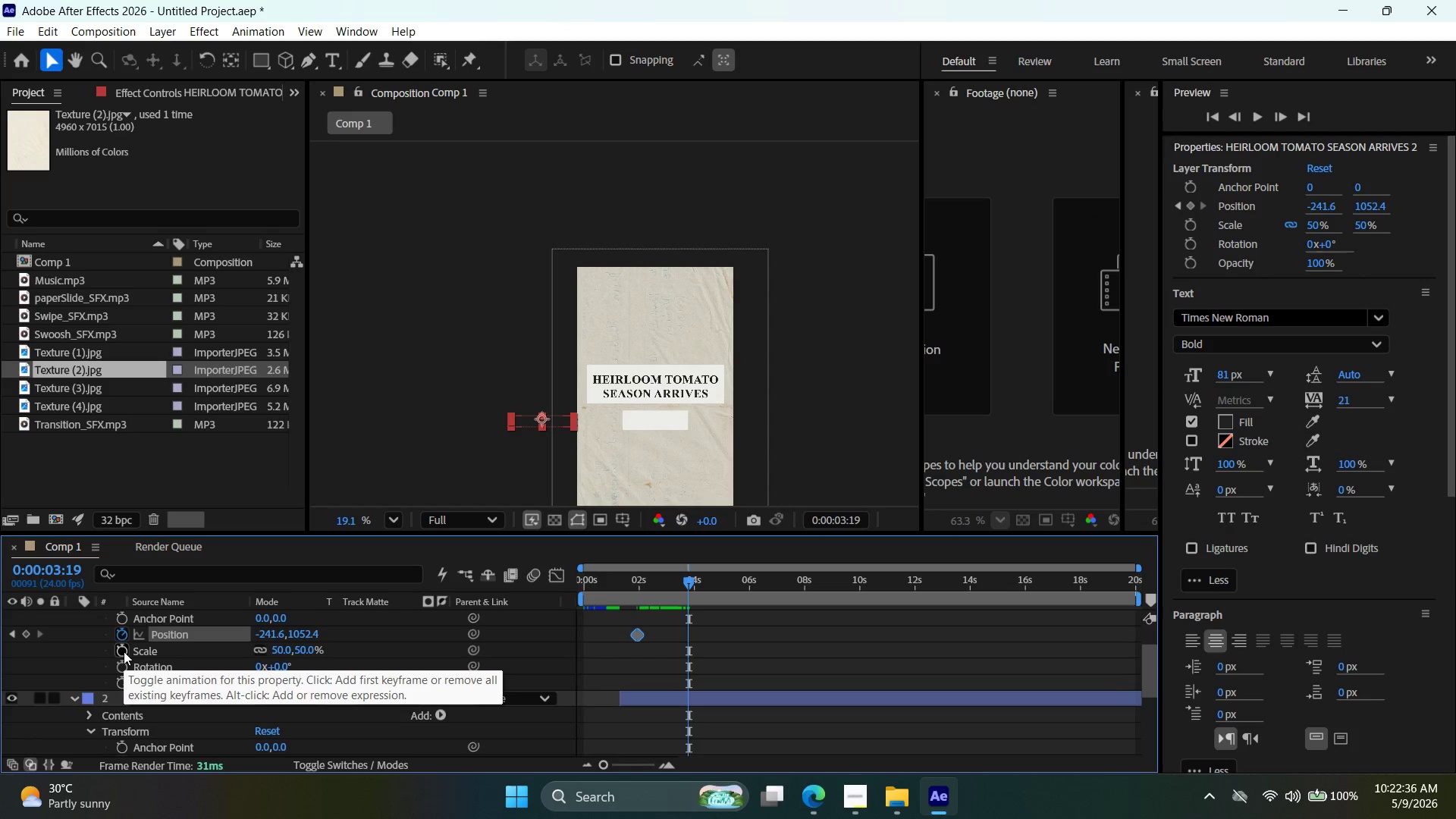 
wait(13.14)
 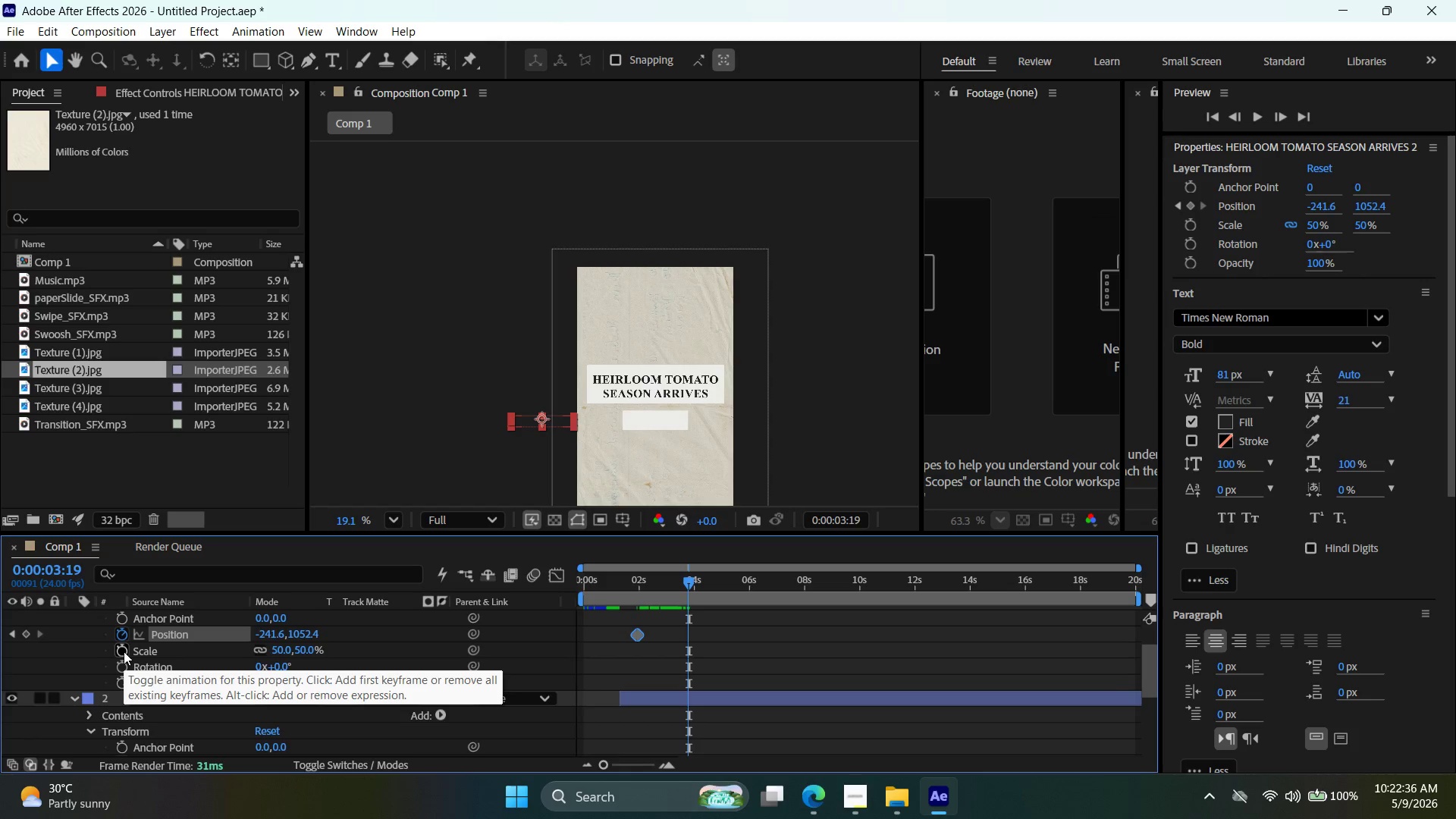 
scroll: coordinate [1302, 598], scroll_direction: down, amount: 3.0
 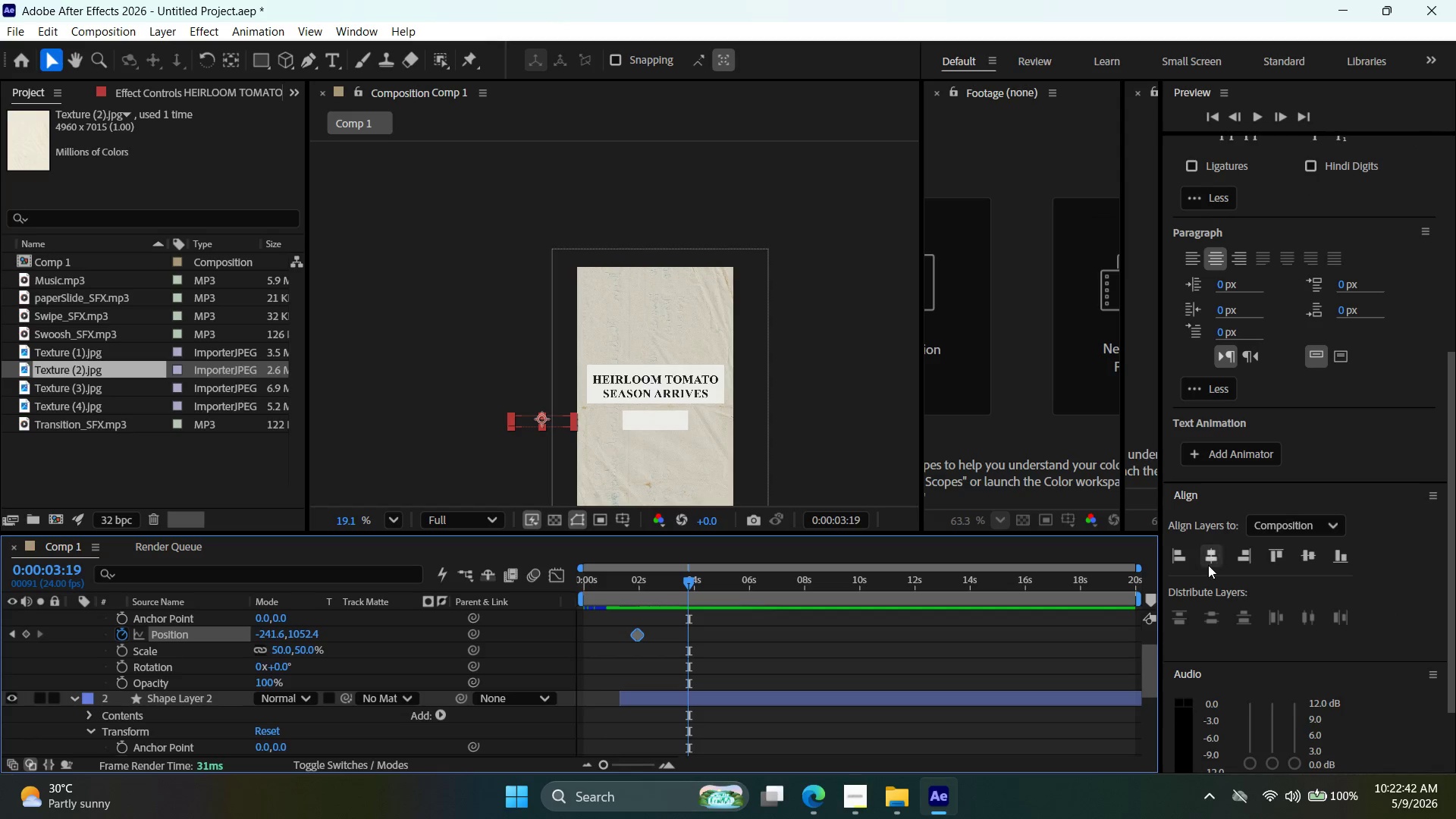 
left_click([1213, 563])
 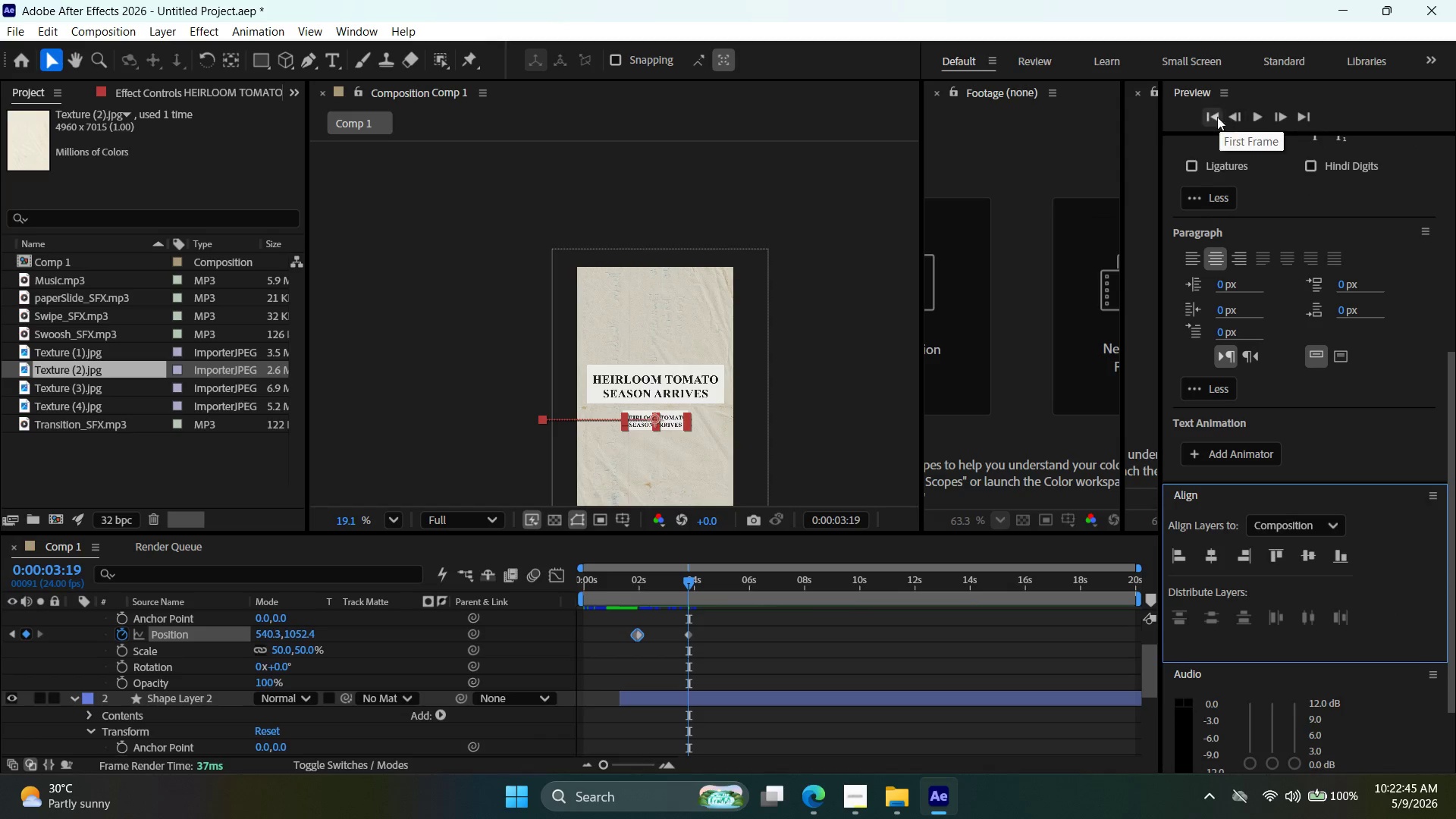 
double_click([1248, 116])
 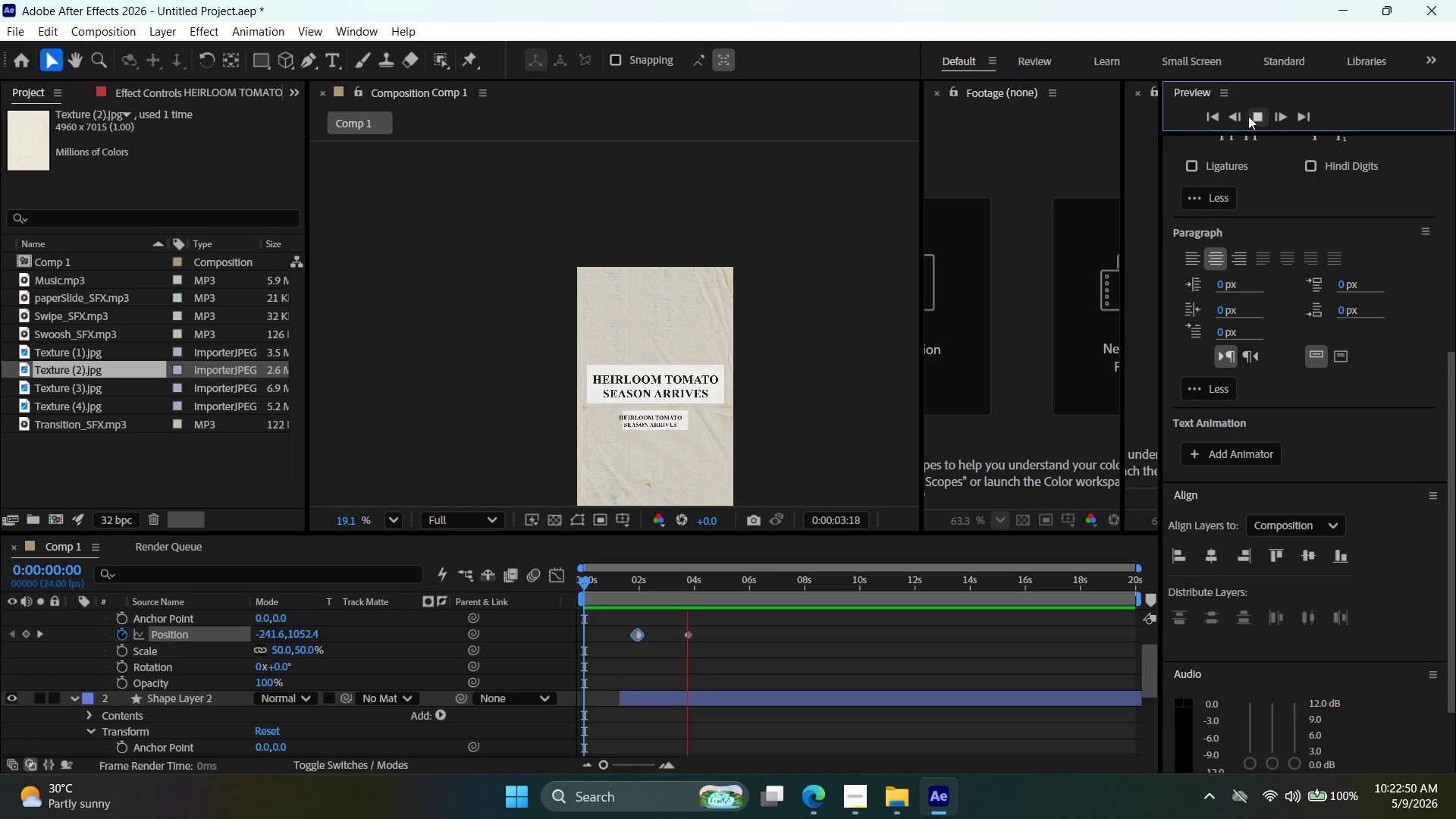 
wait(5.28)
 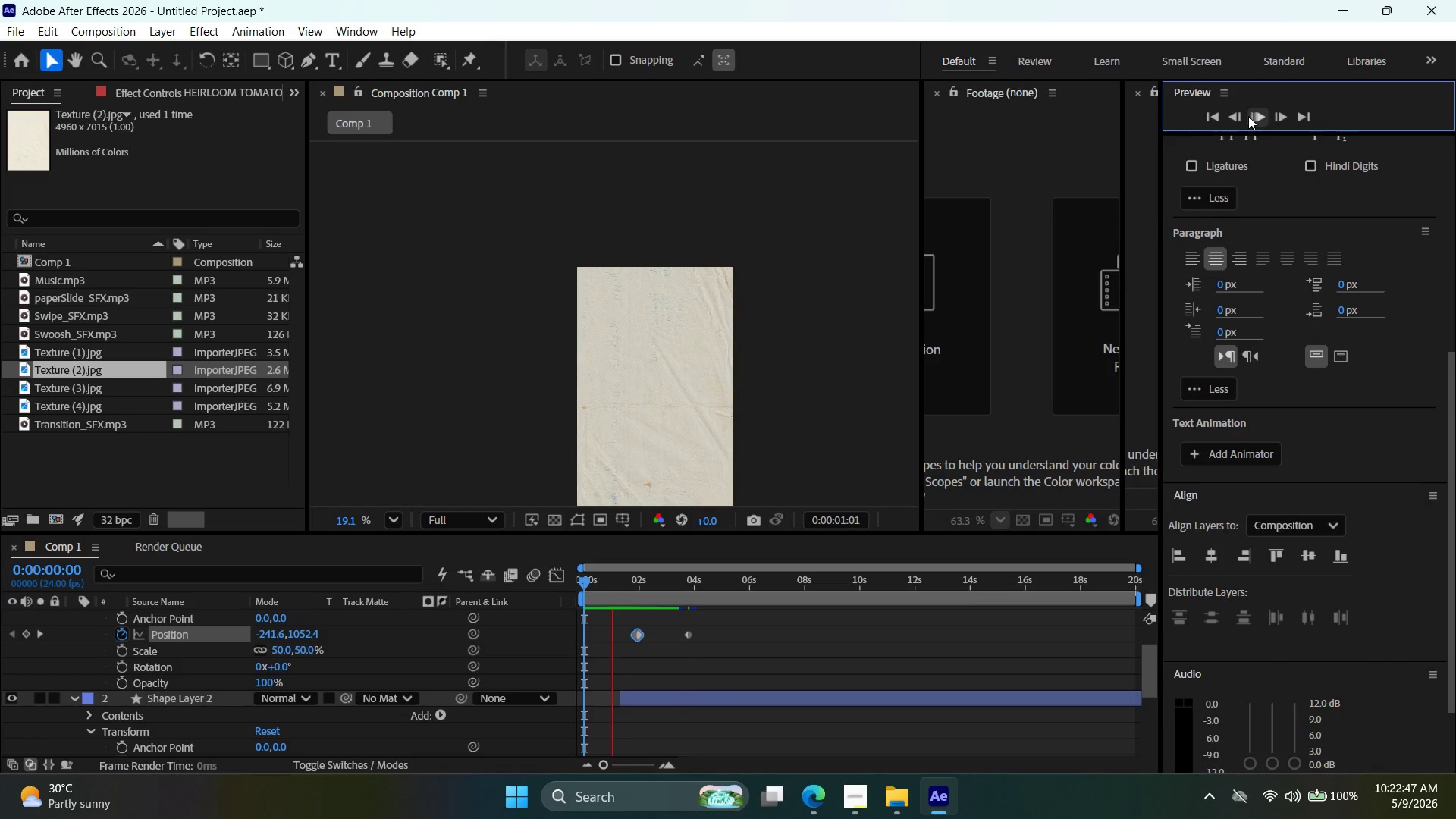 
left_click([1260, 115])
 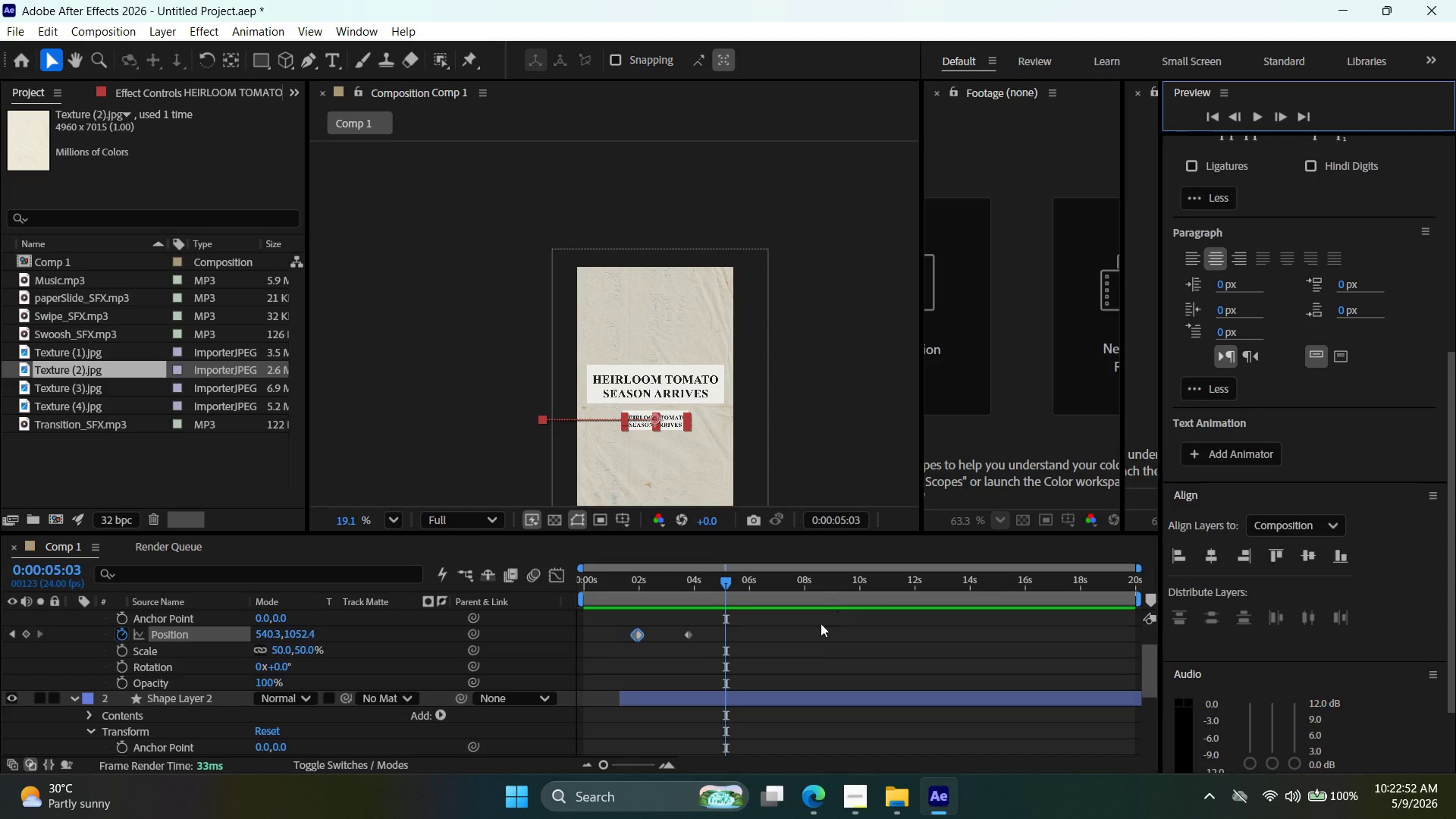 
scroll: coordinate [815, 651], scroll_direction: up, amount: 4.0
 